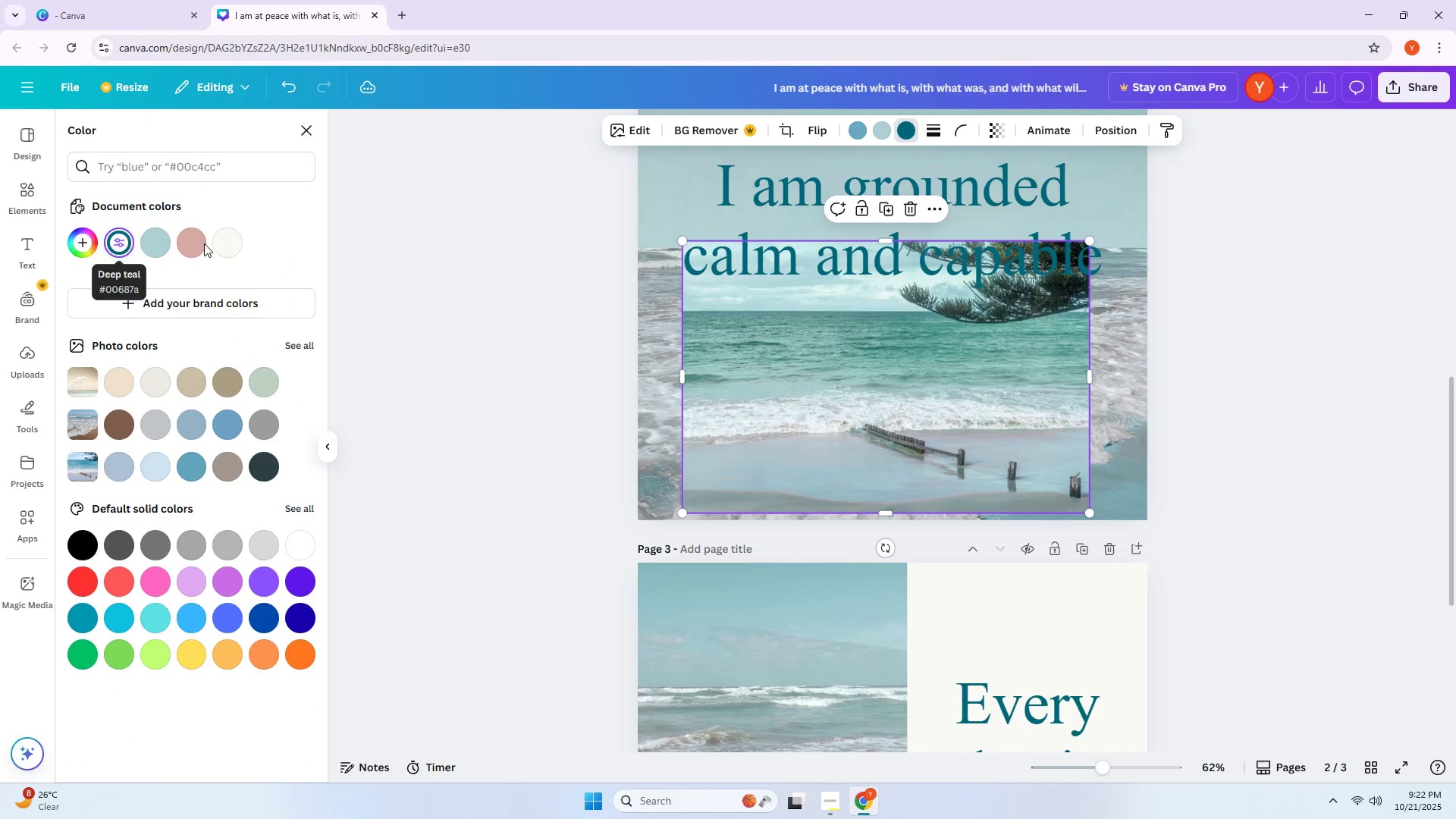 
key(Control+Z)
 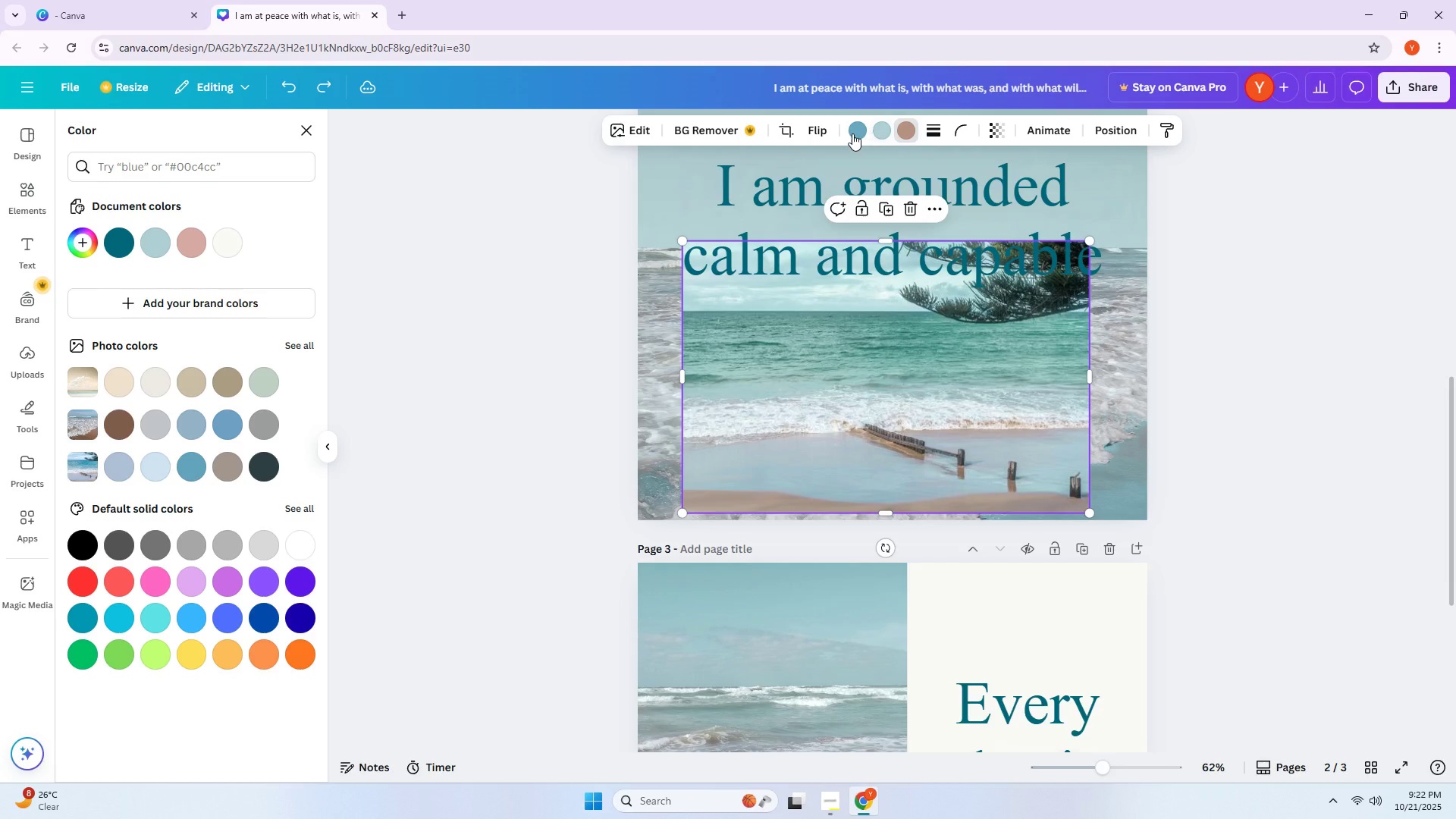 
left_click([852, 133])
 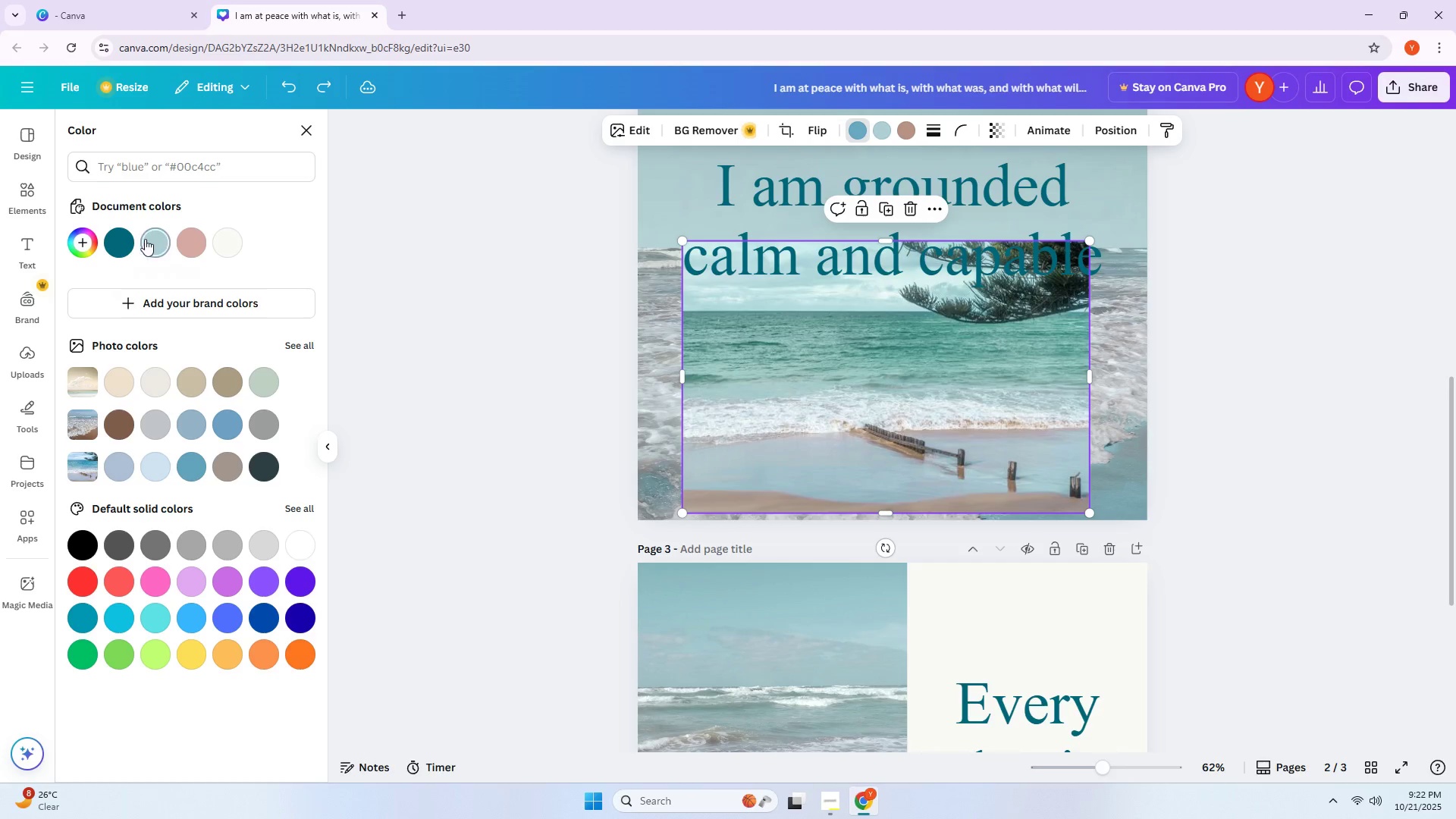 
left_click([124, 245])
 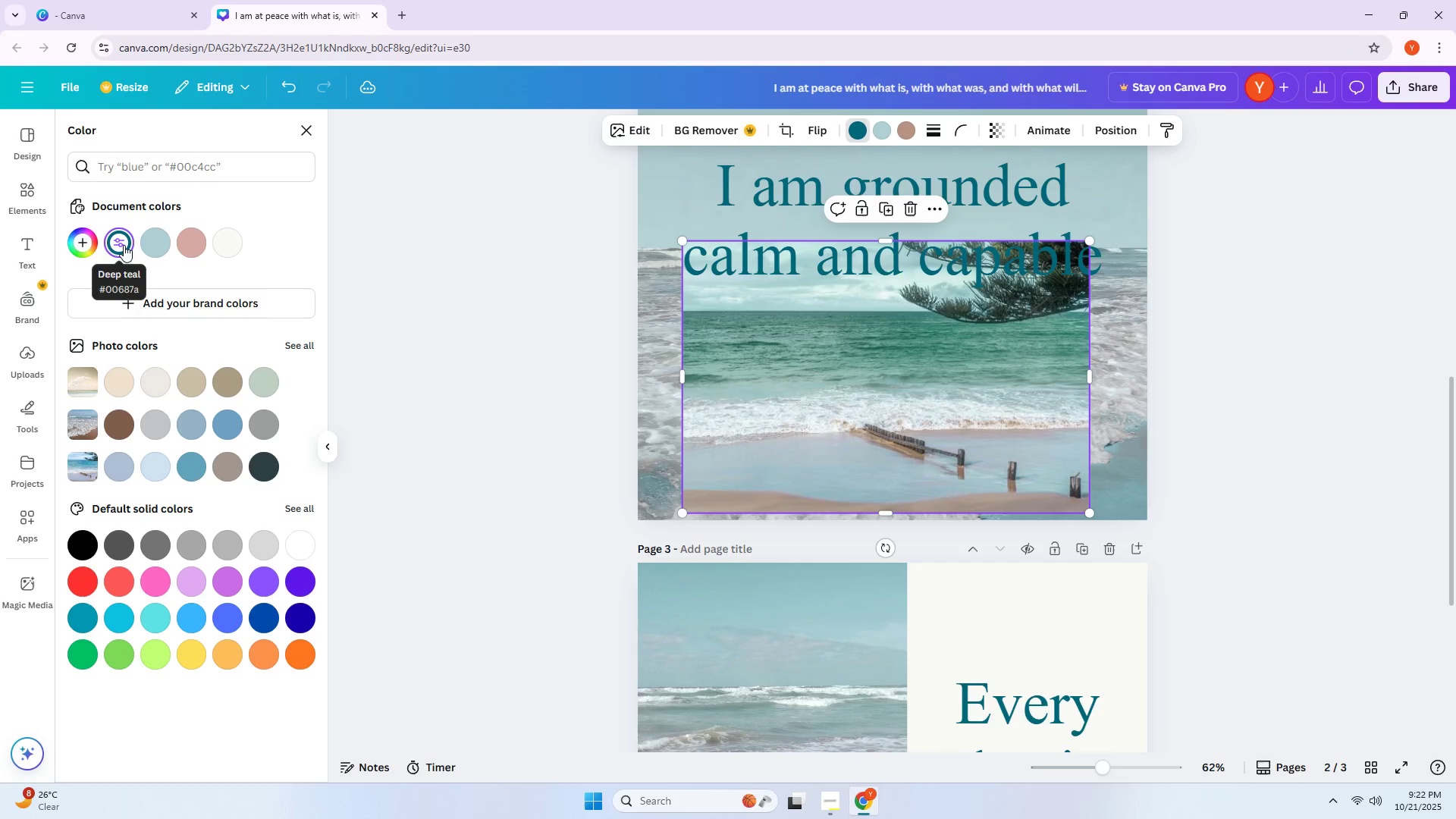 
key(Control+ControlLeft)
 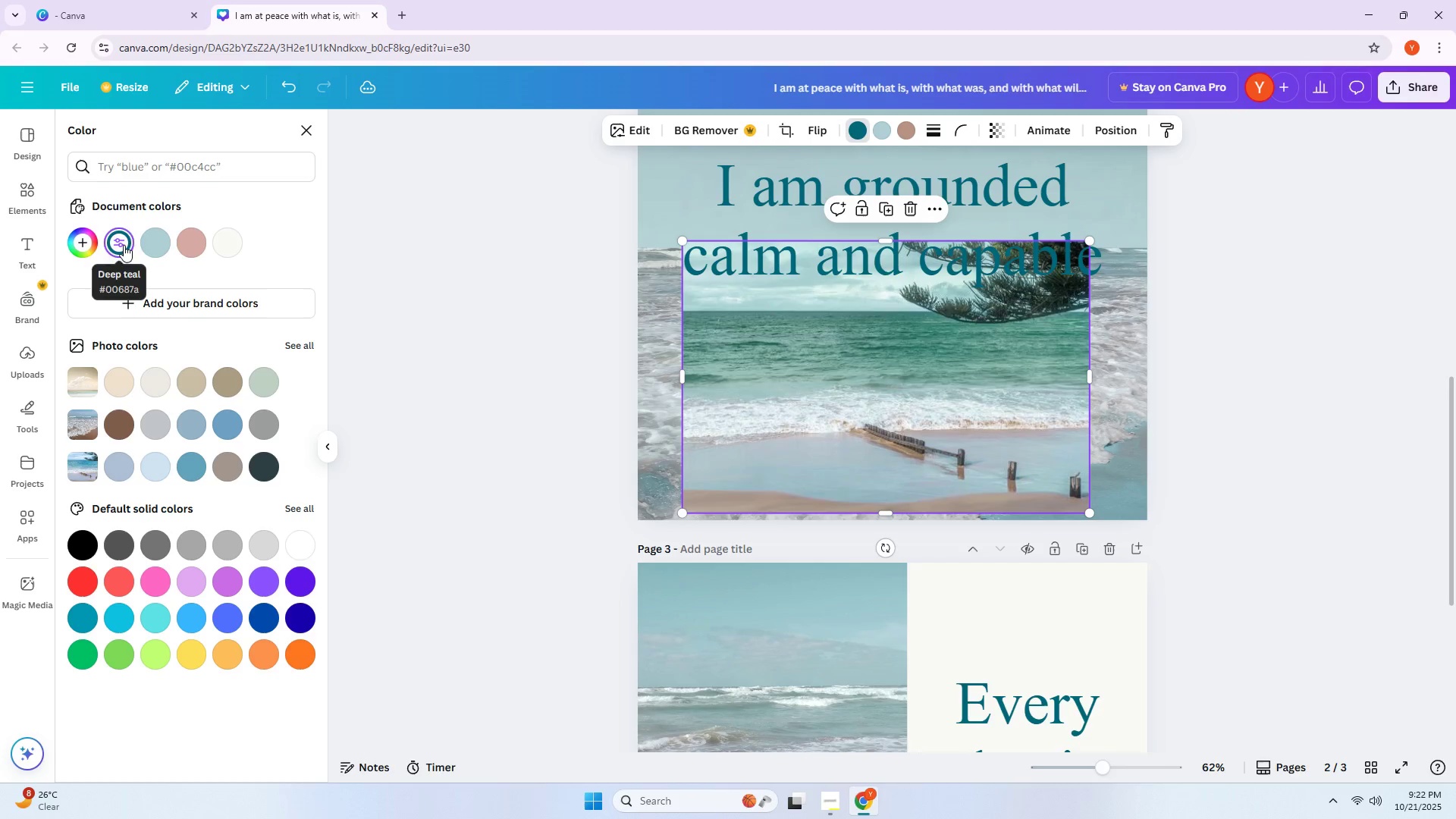 
key(Control+Z)
 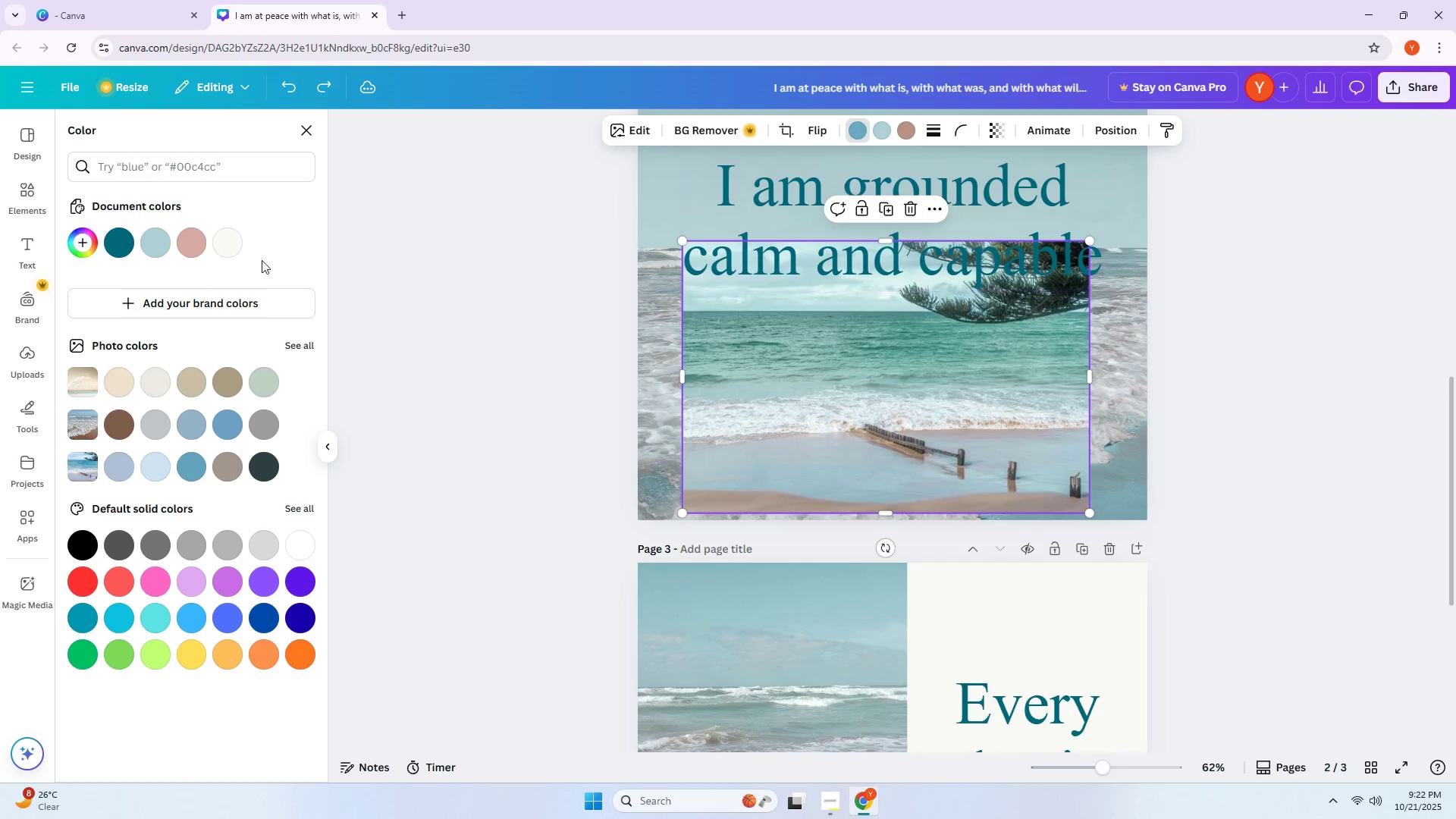 
left_click([180, 246])
 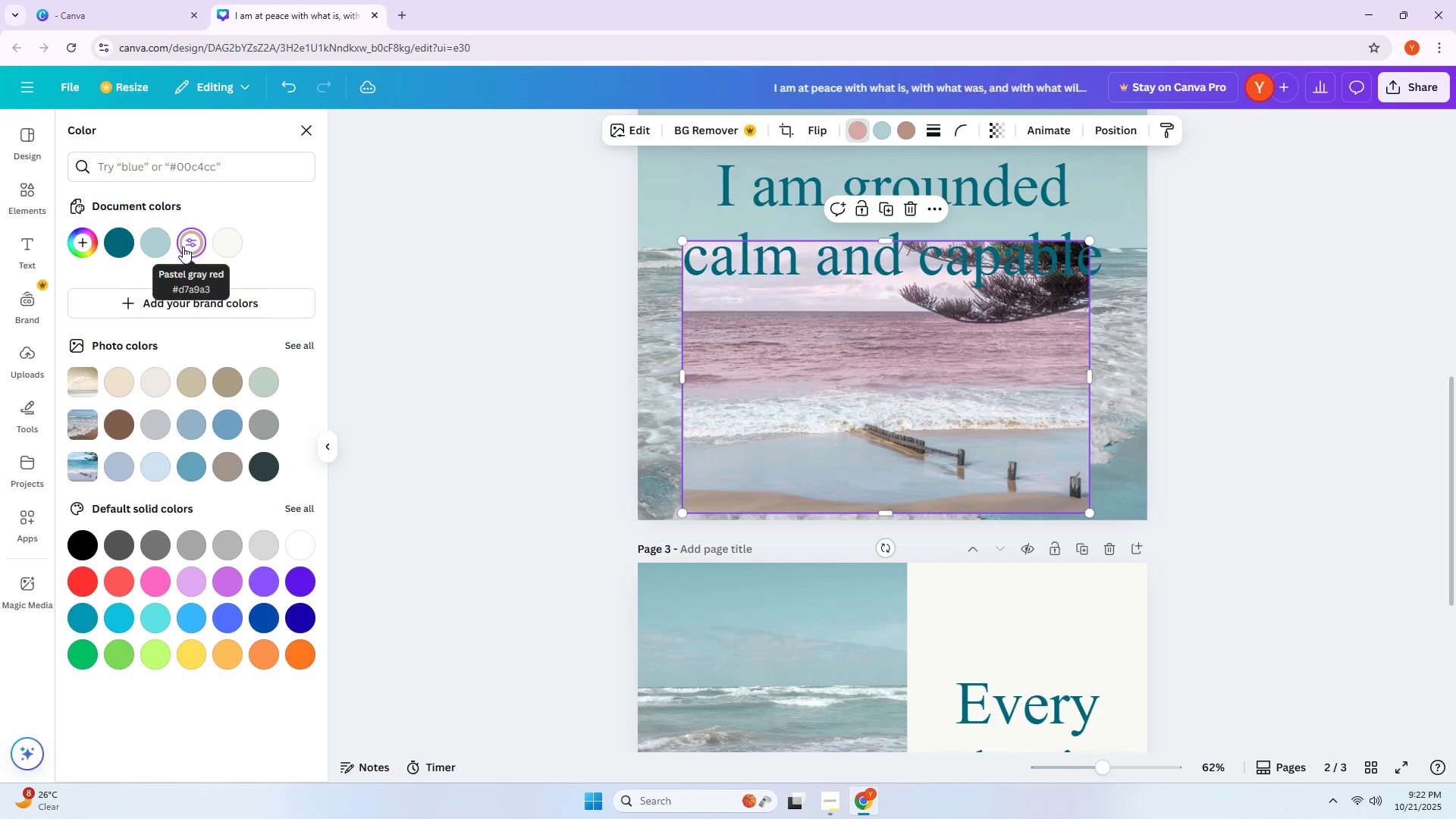 
key(Control+ControlLeft)
 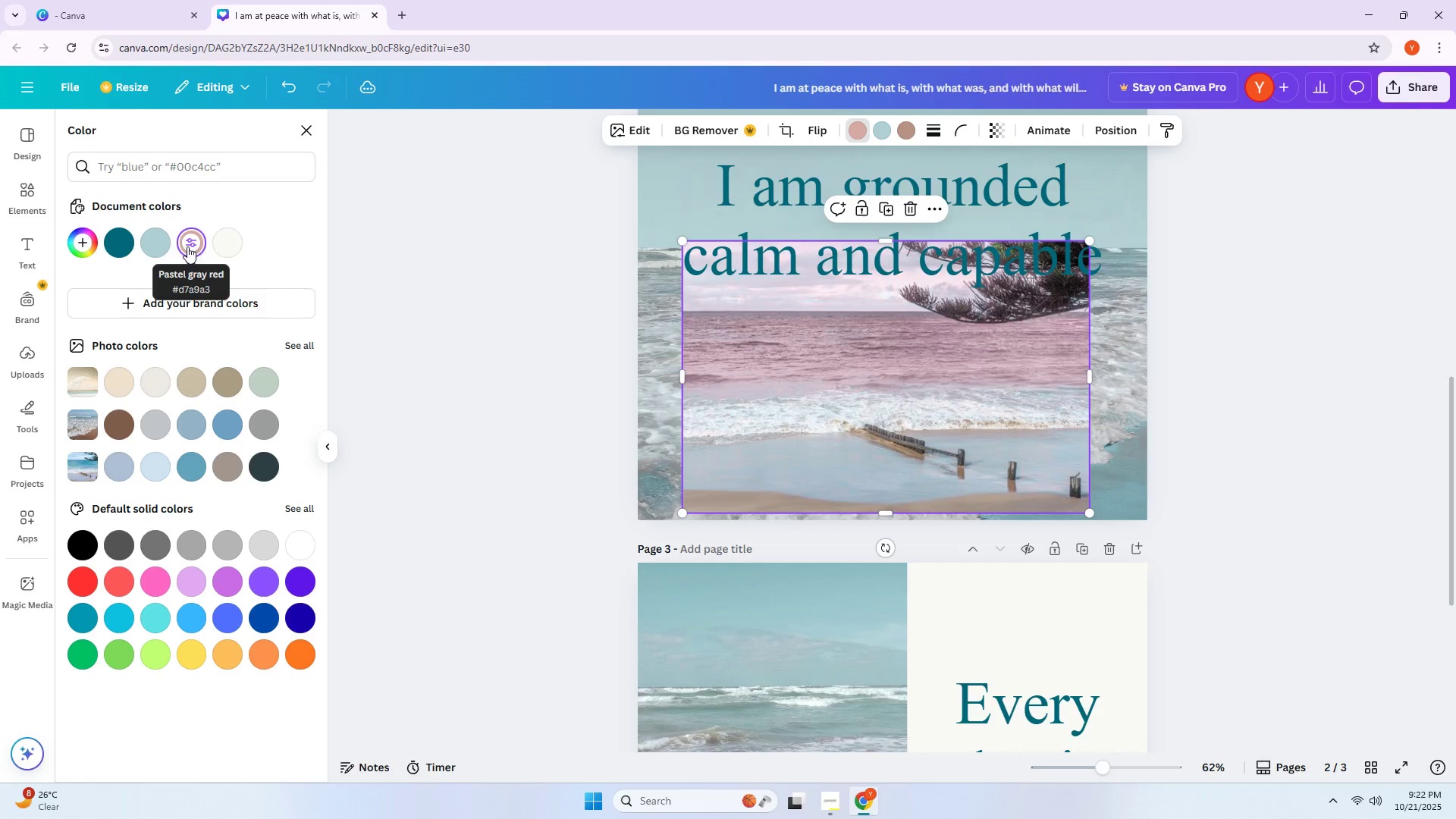 
key(Control+Z)
 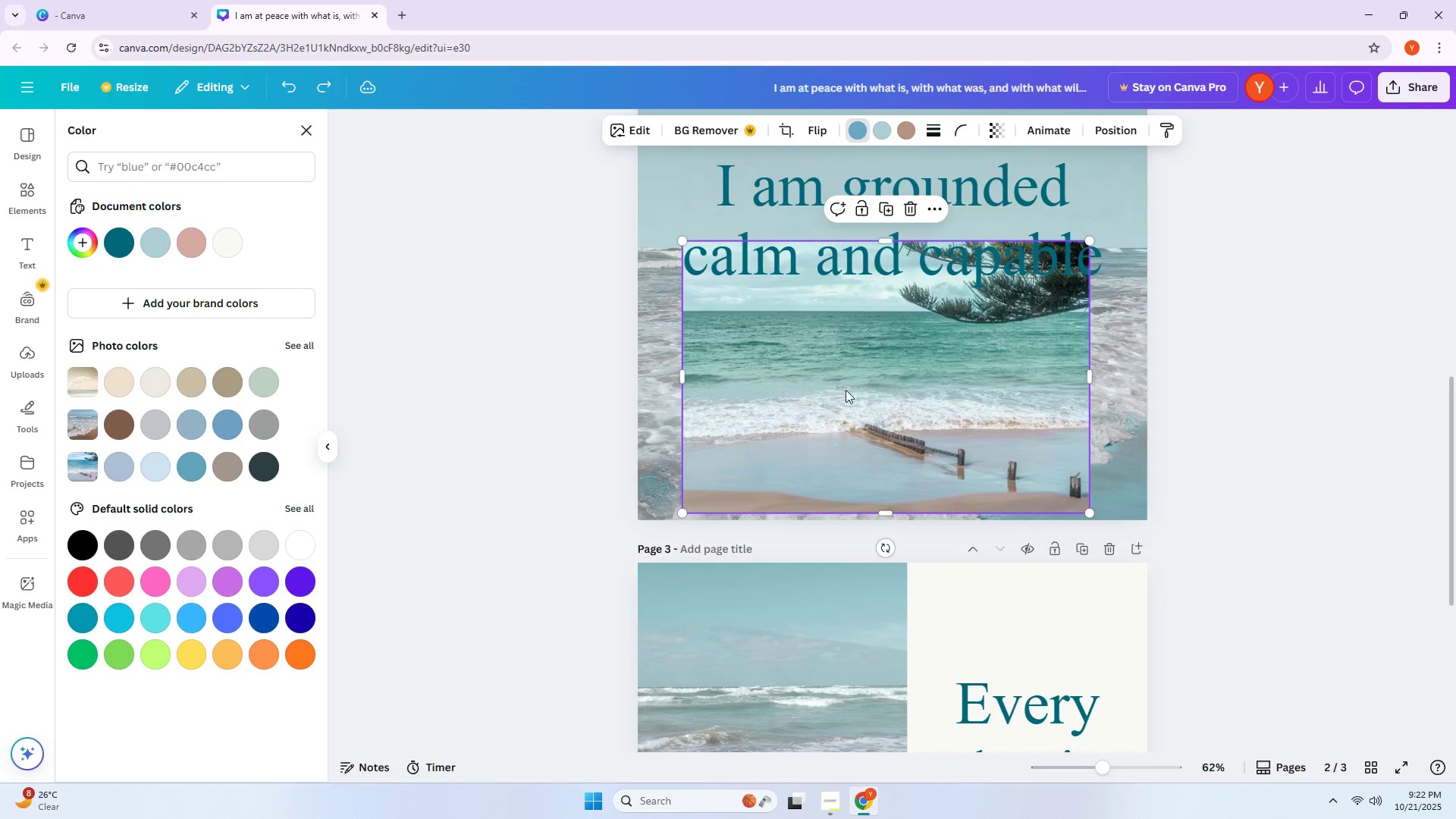 
left_click_drag(start_coordinate=[861, 387], to_coordinate=[864, 399])
 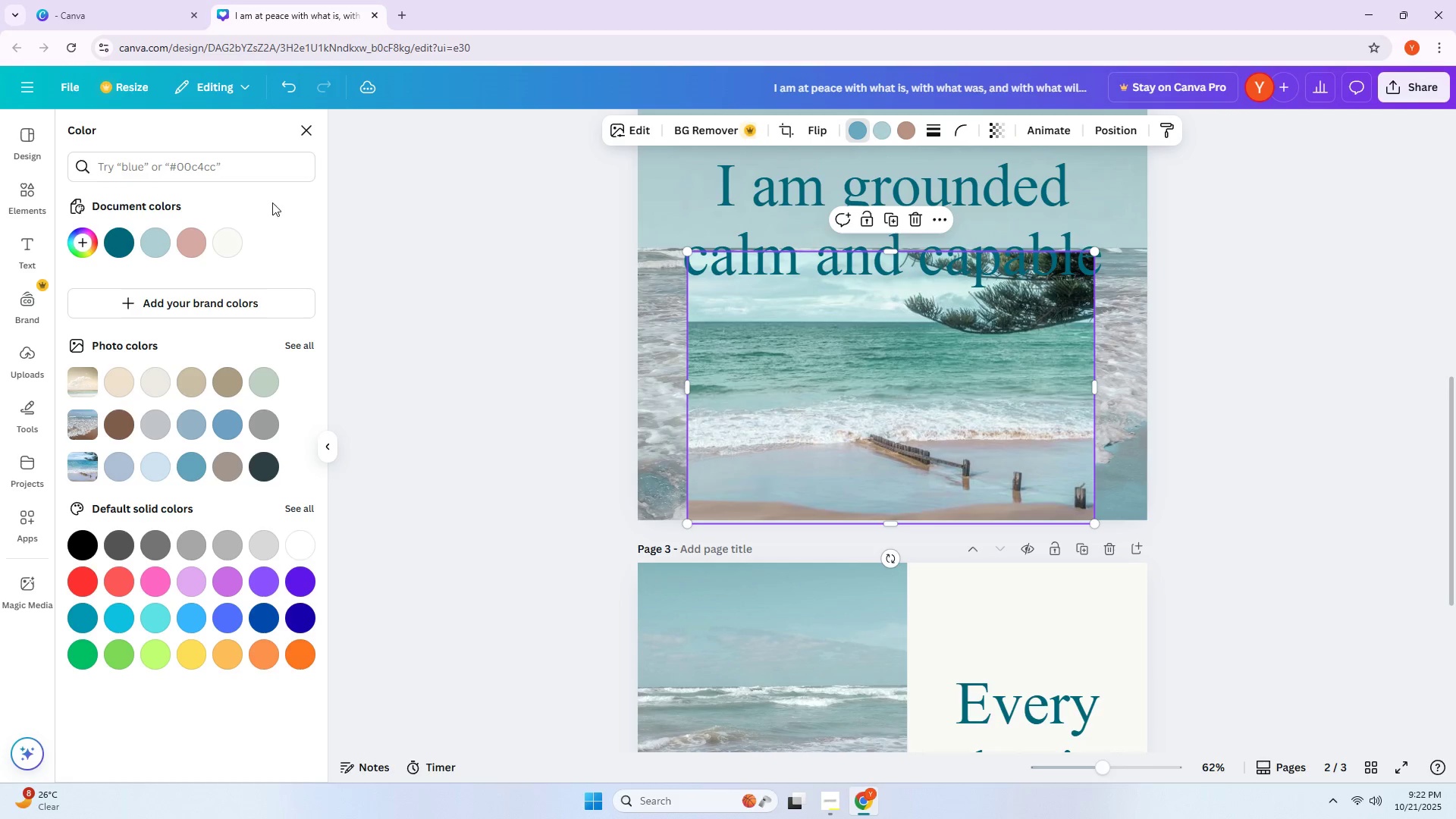 
left_click([218, 180])
 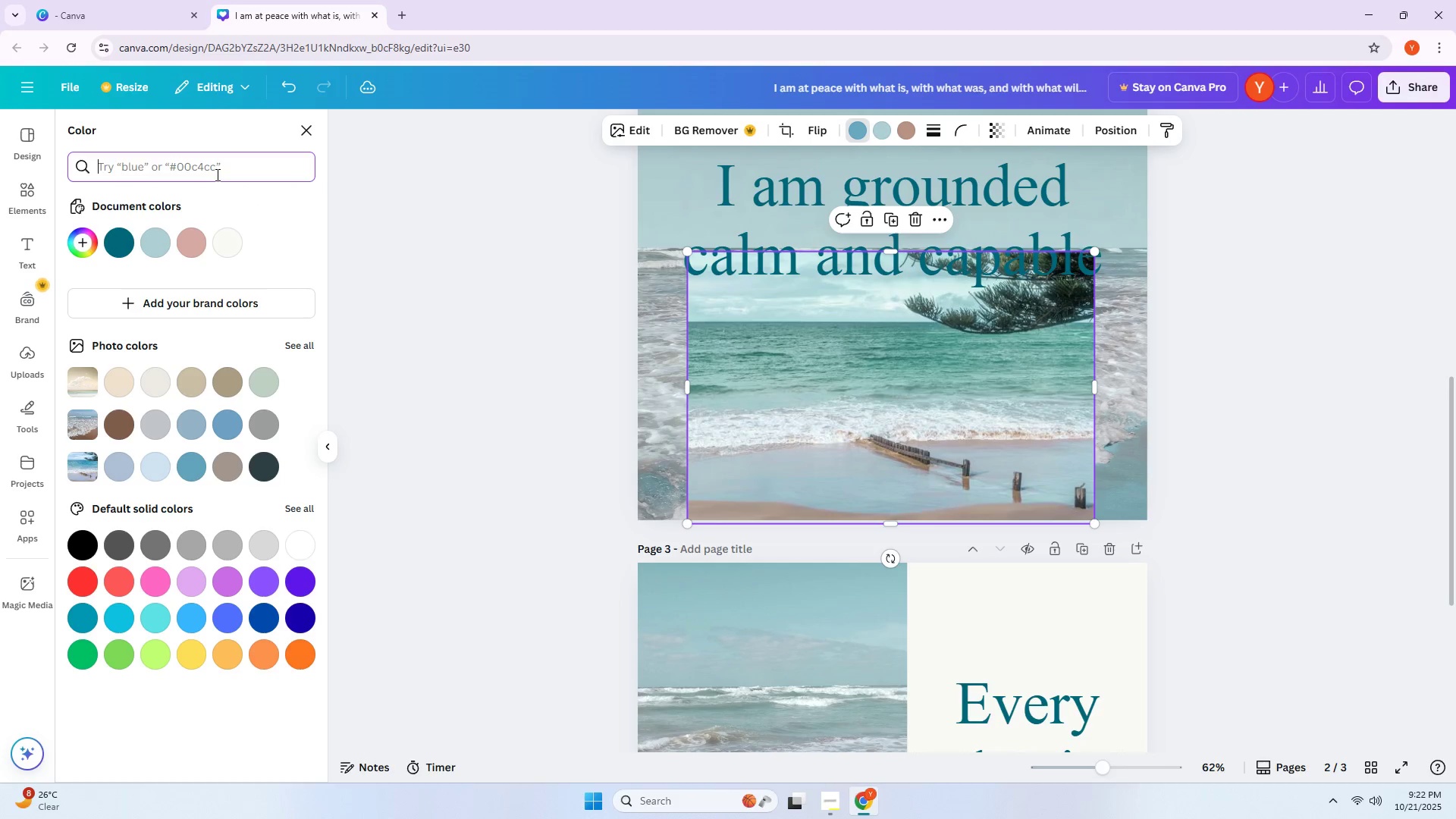 
key(Shift+ShiftLeft)
 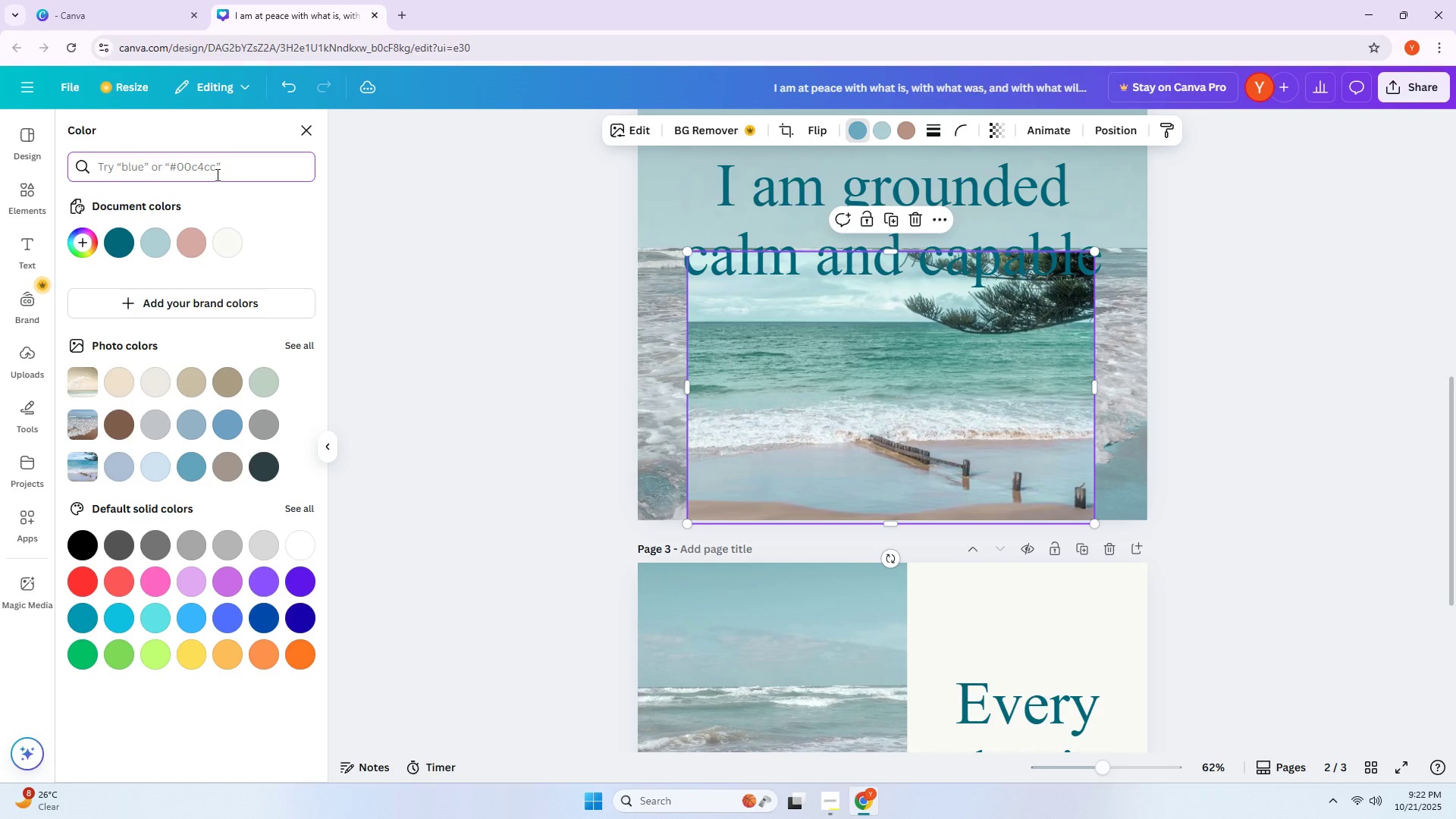 
key(Shift+3)
 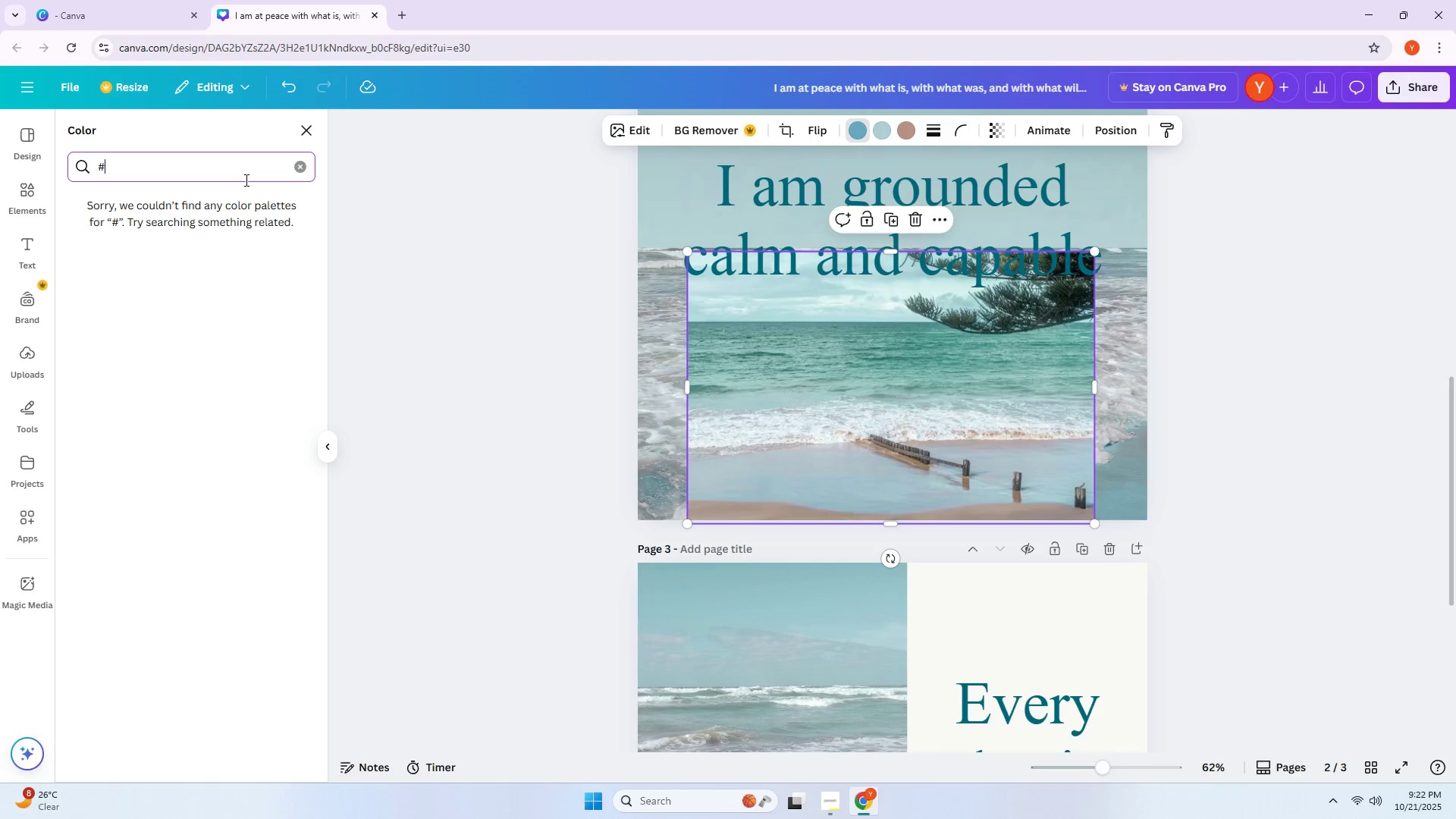 
wait(7.18)
 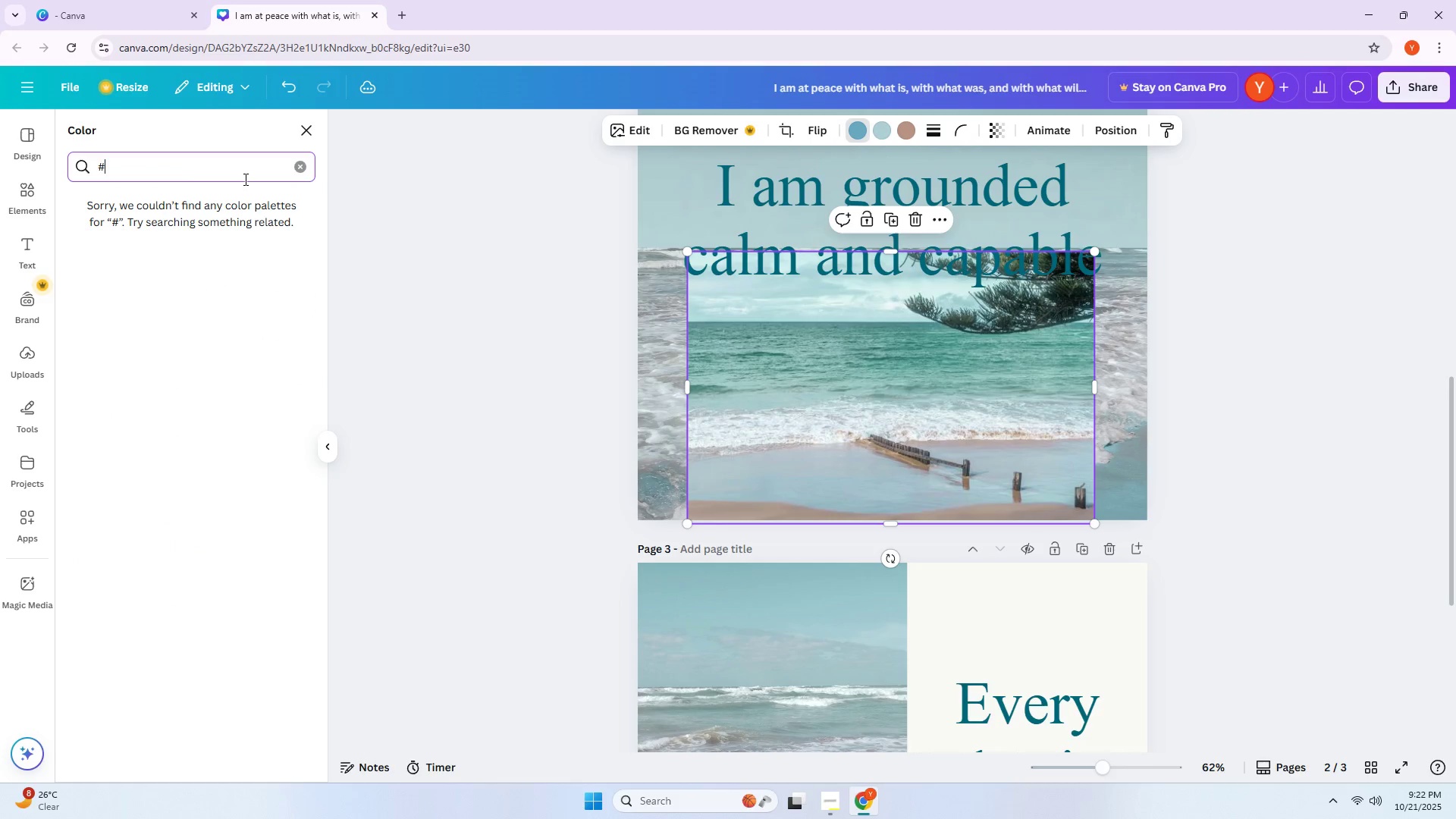 
type(e8dcc4)
 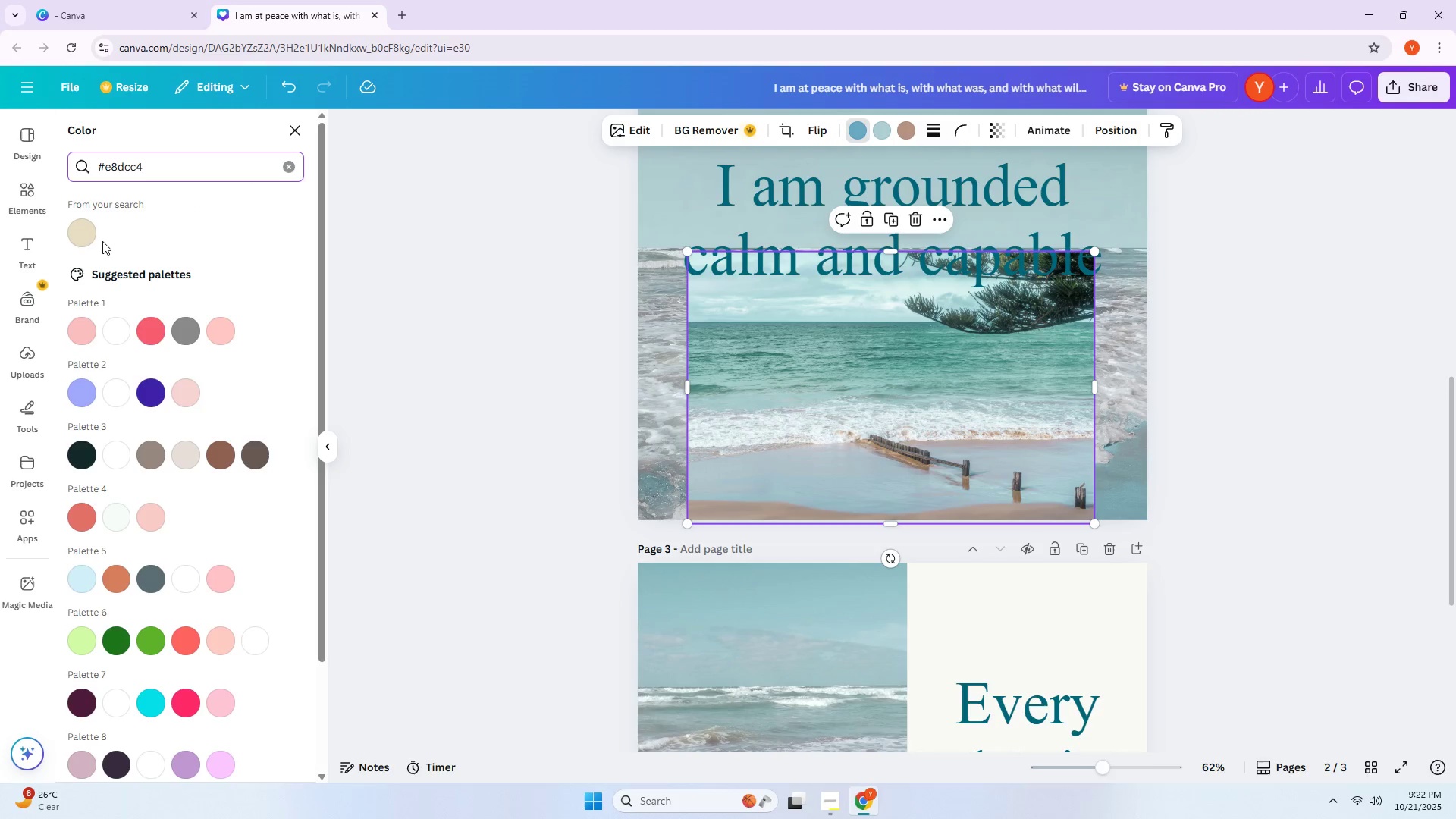 
left_click([67, 237])
 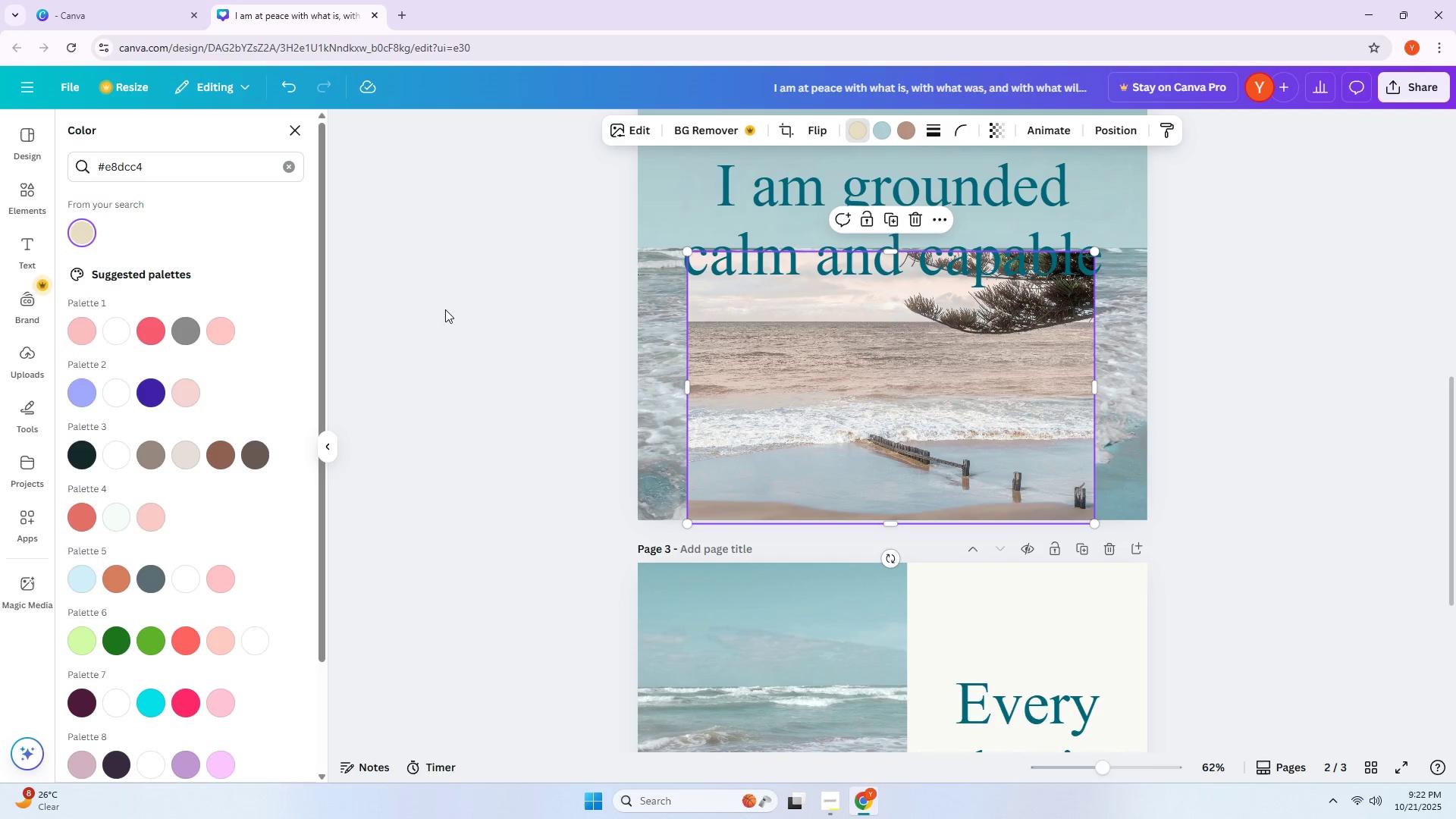 
left_click([473, 326])
 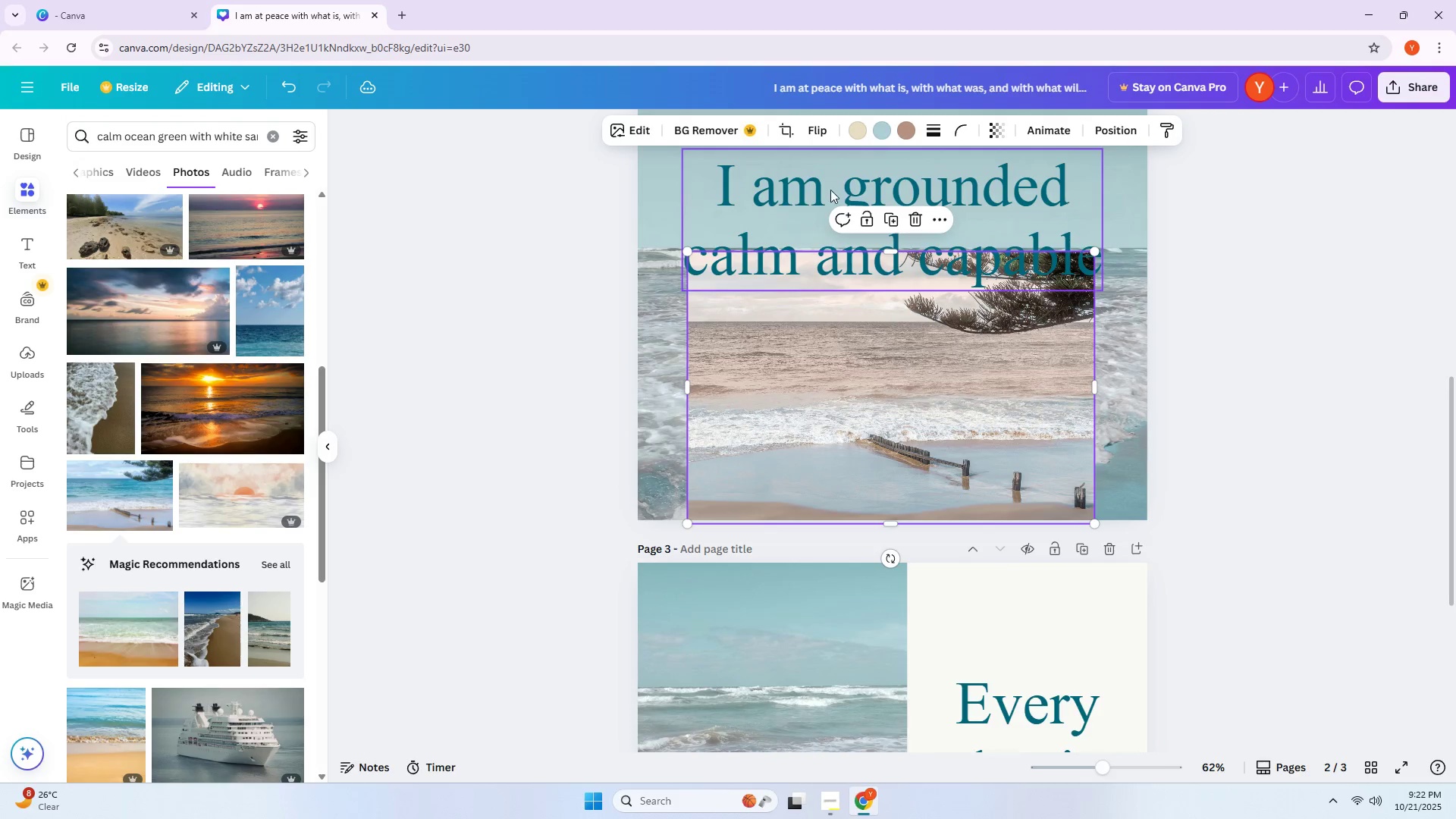 
left_click([880, 132])
 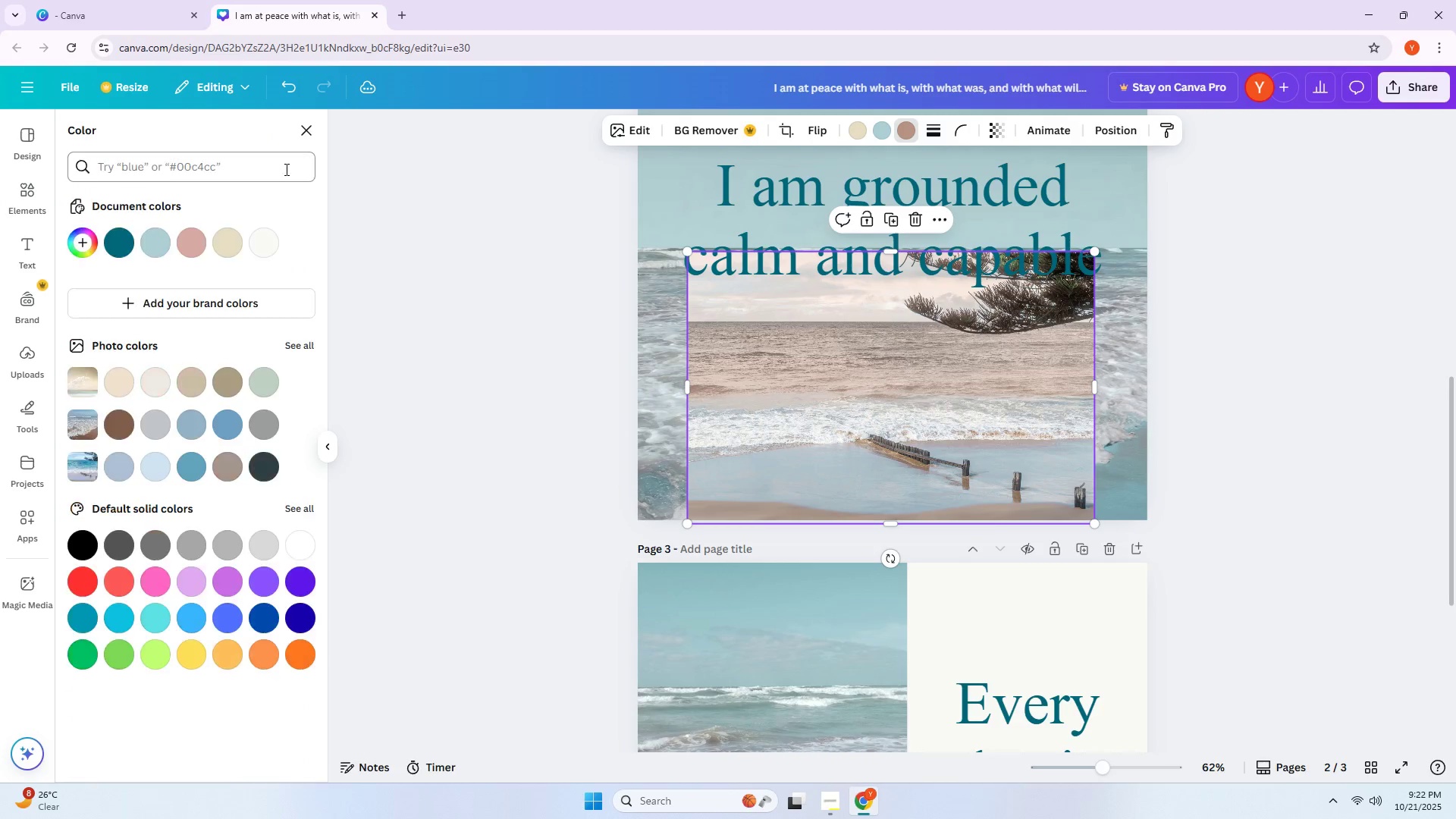 
left_click([233, 243])
 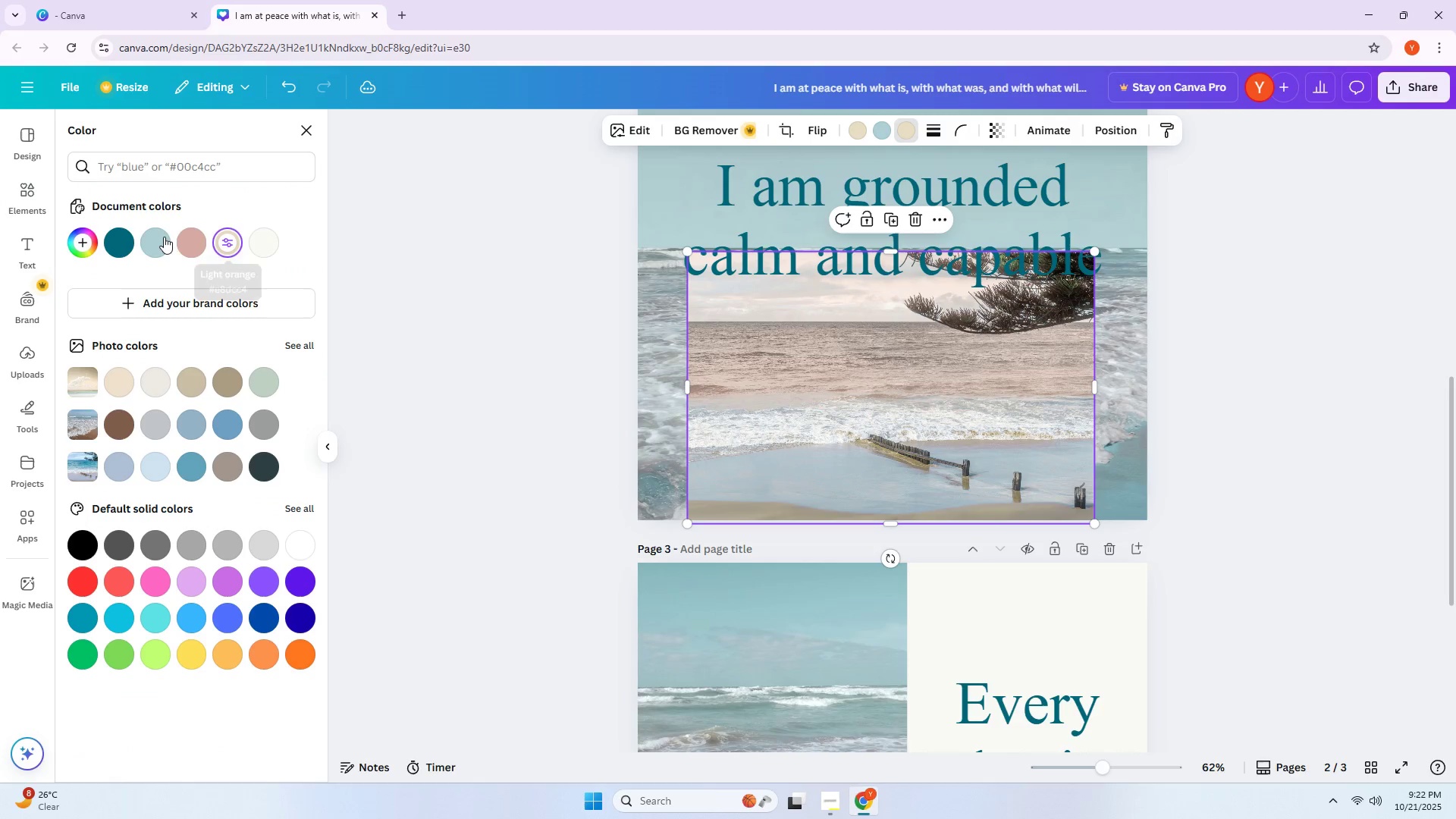 
left_click([151, 237])
 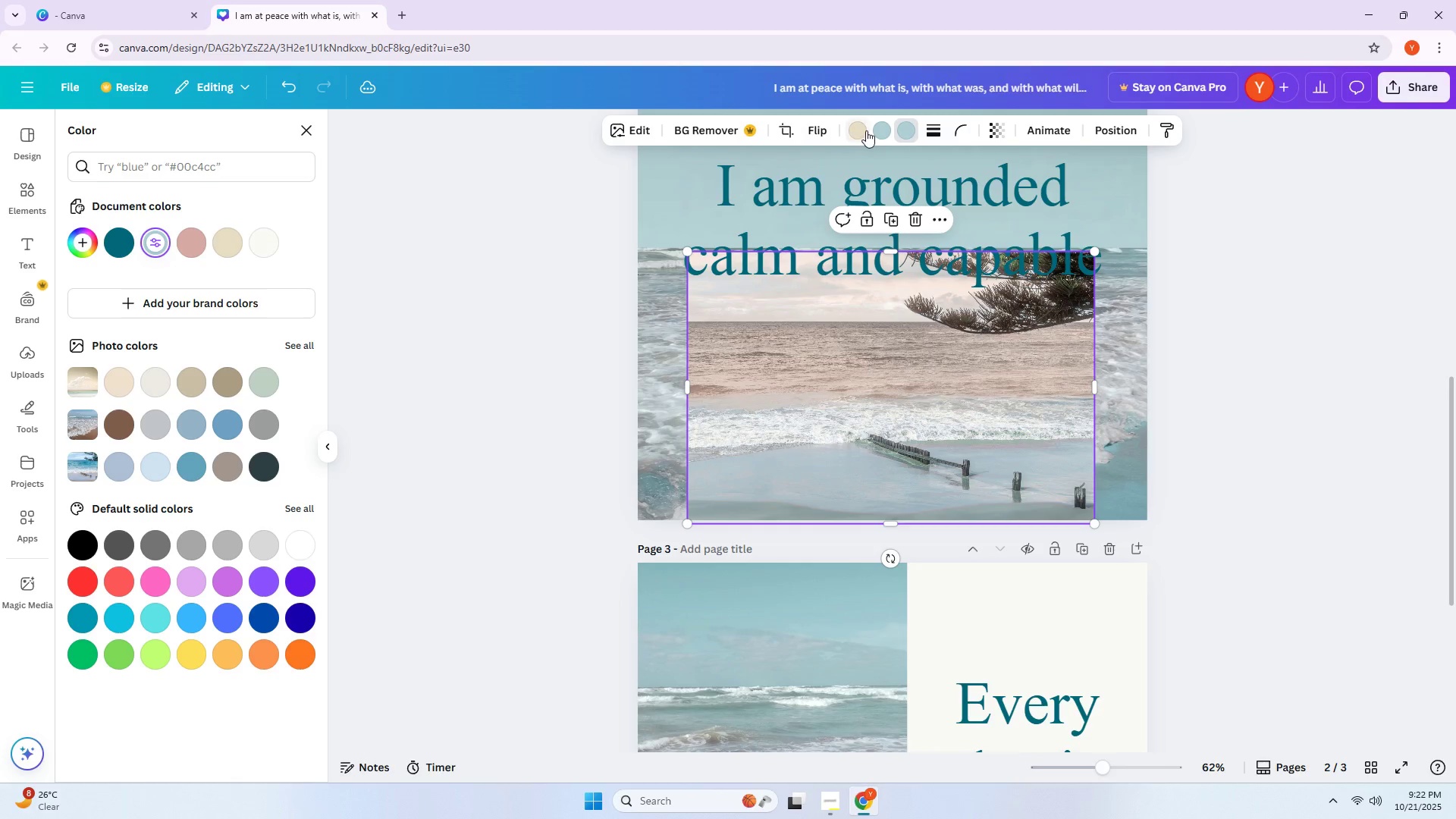 
left_click([874, 129])
 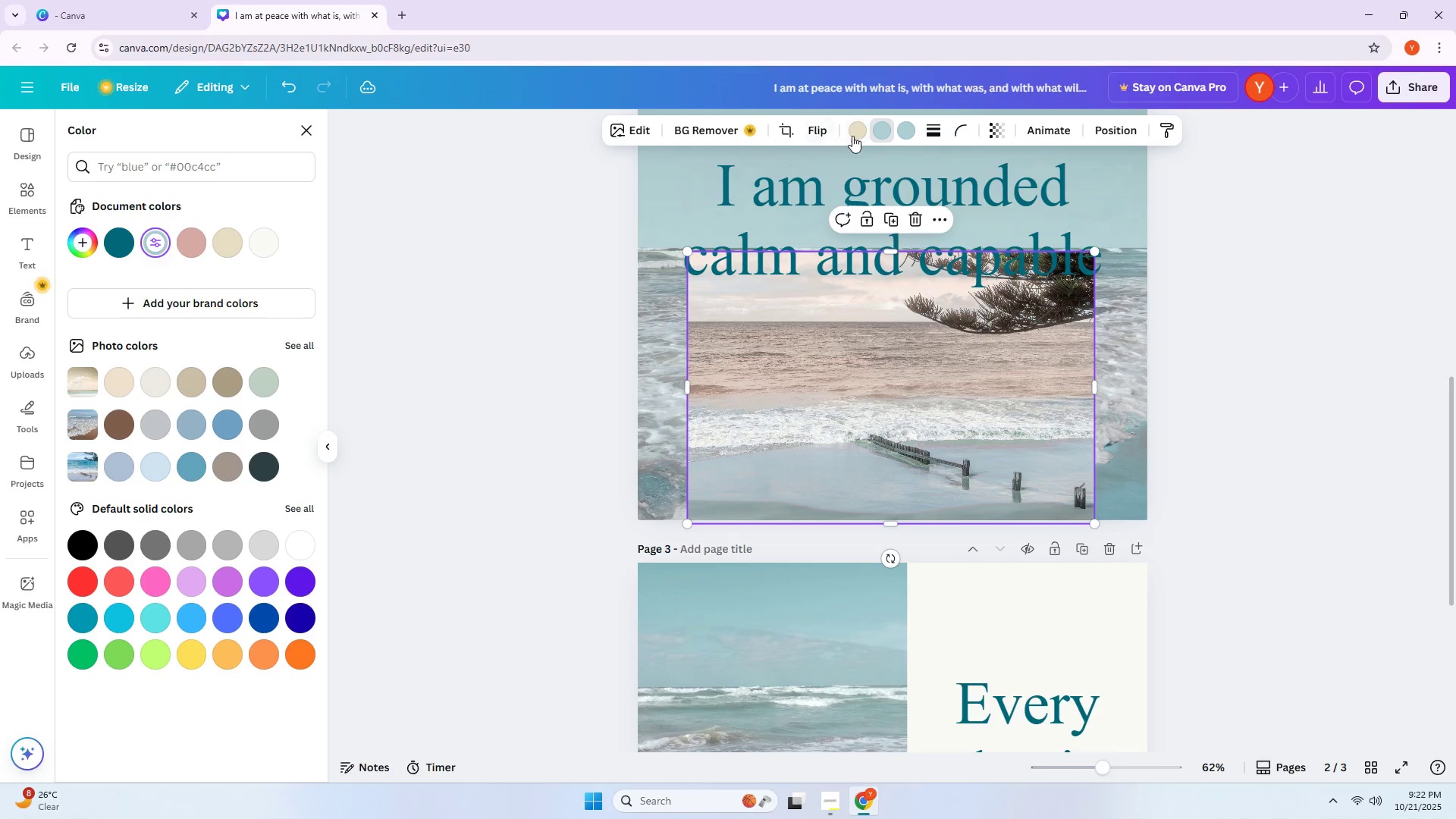 
left_click([853, 136])
 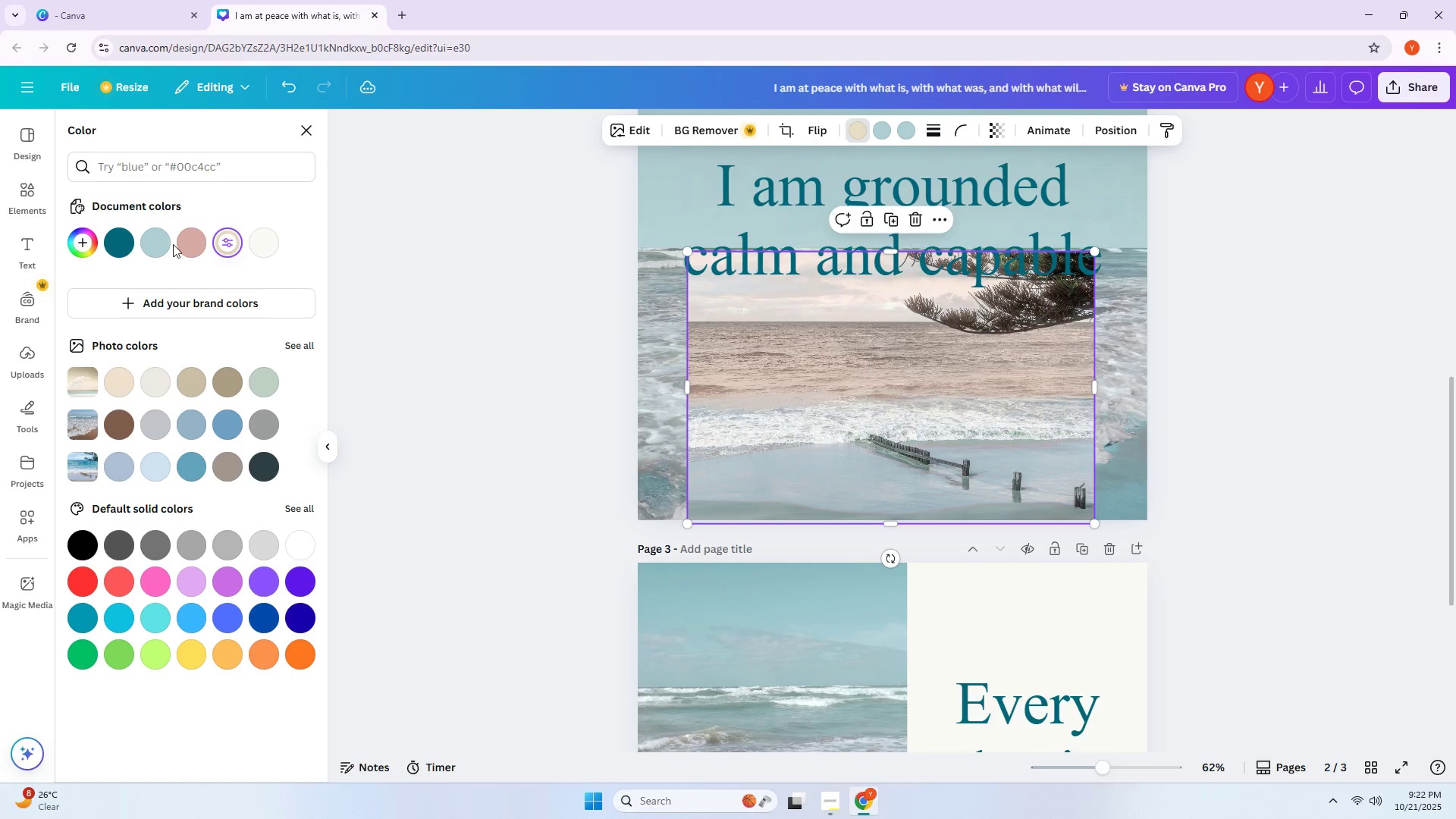 
left_click([160, 247])
 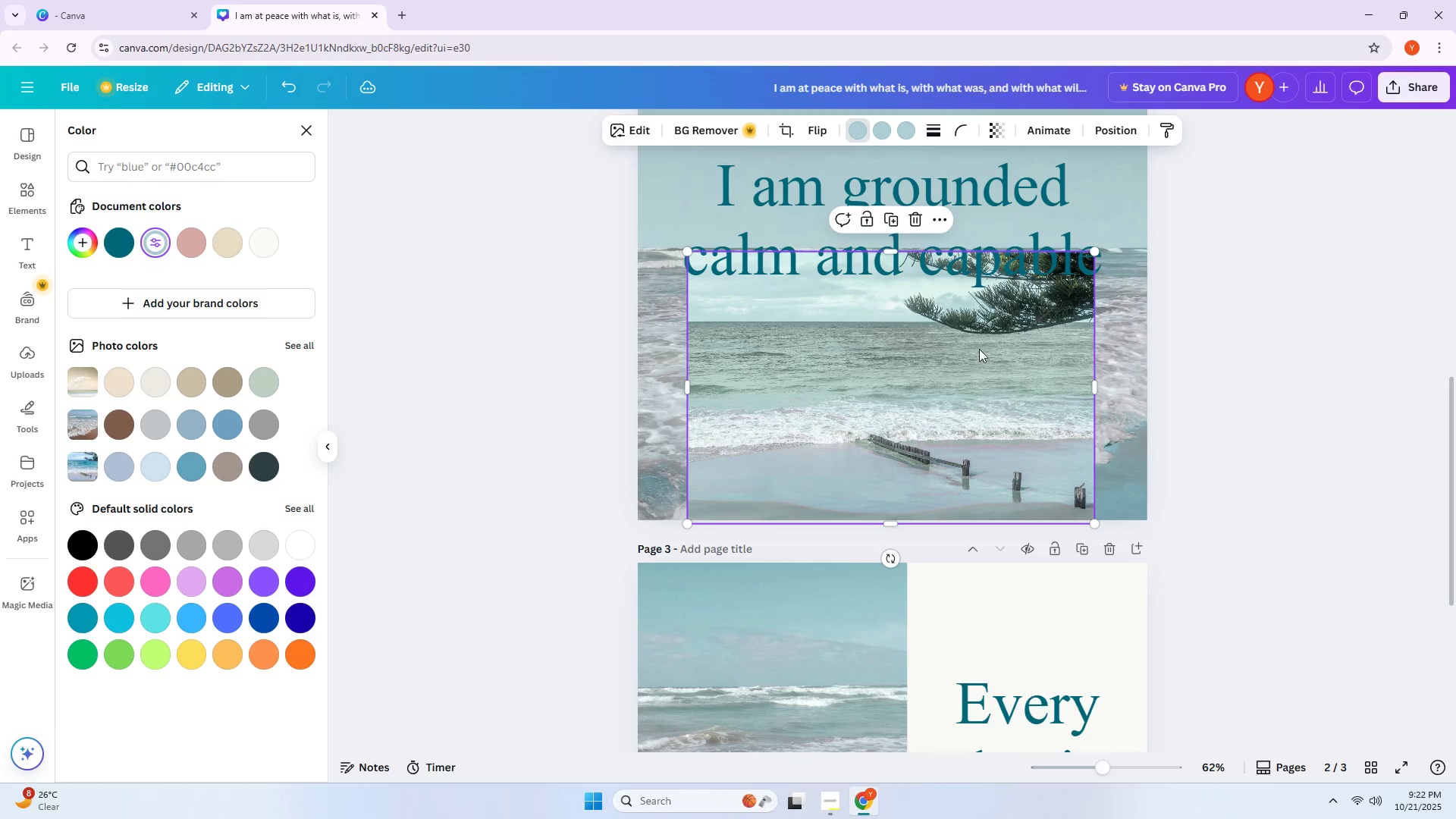 
scroll: coordinate [1022, 344], scroll_direction: up, amount: 2.0
 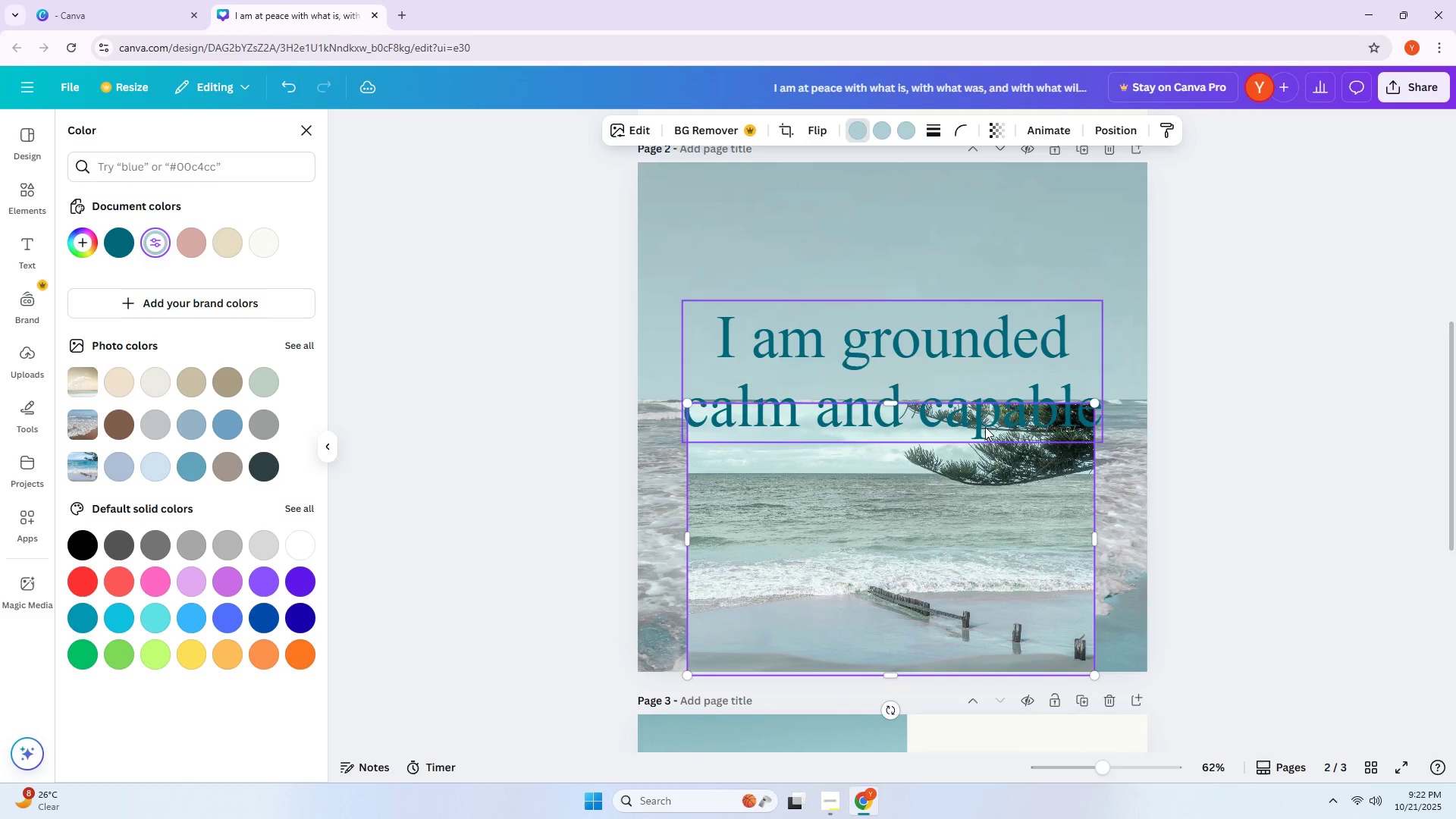 
left_click_drag(start_coordinate=[954, 473], to_coordinate=[880, 495])
 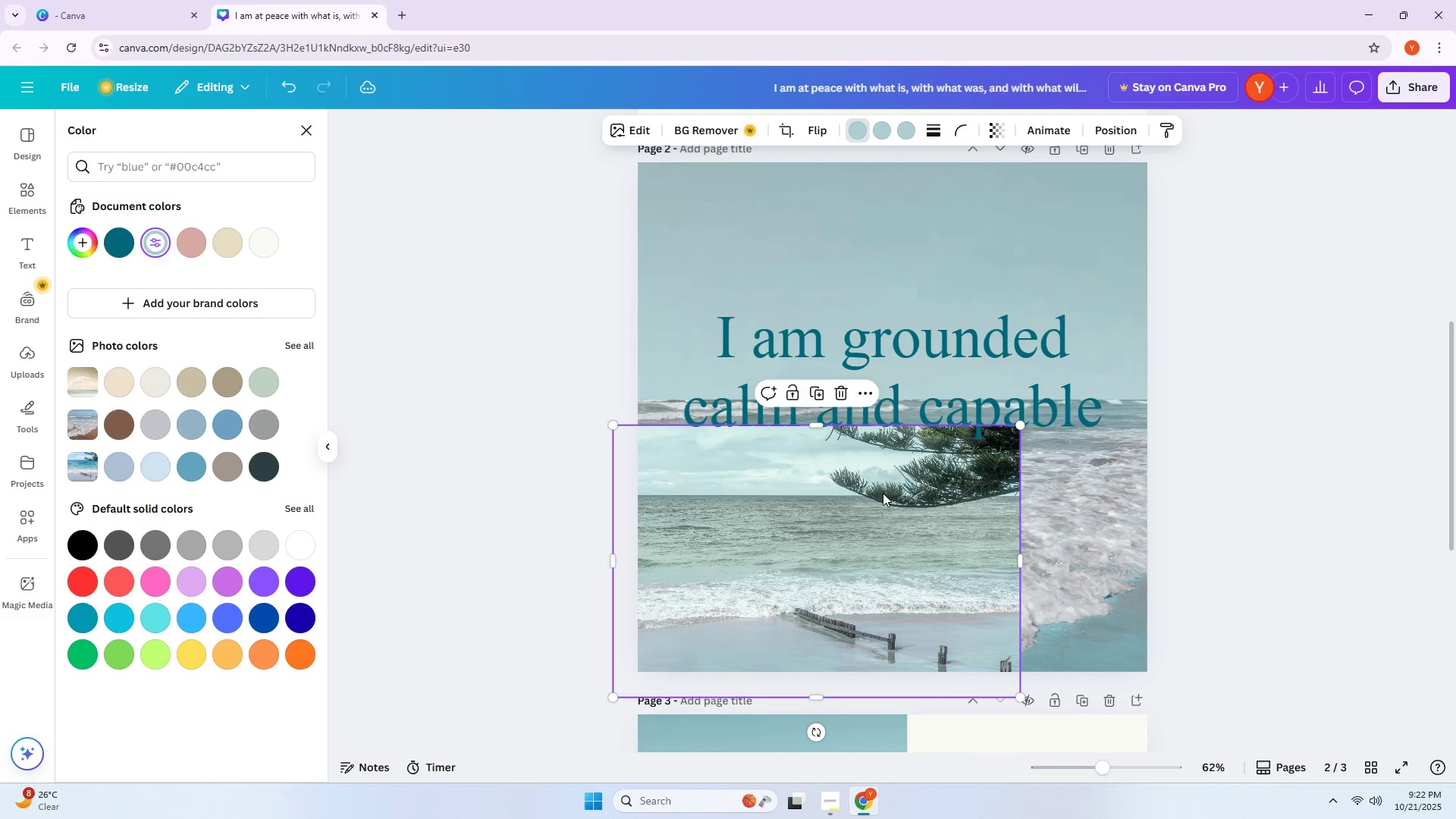 
key(Delete)
 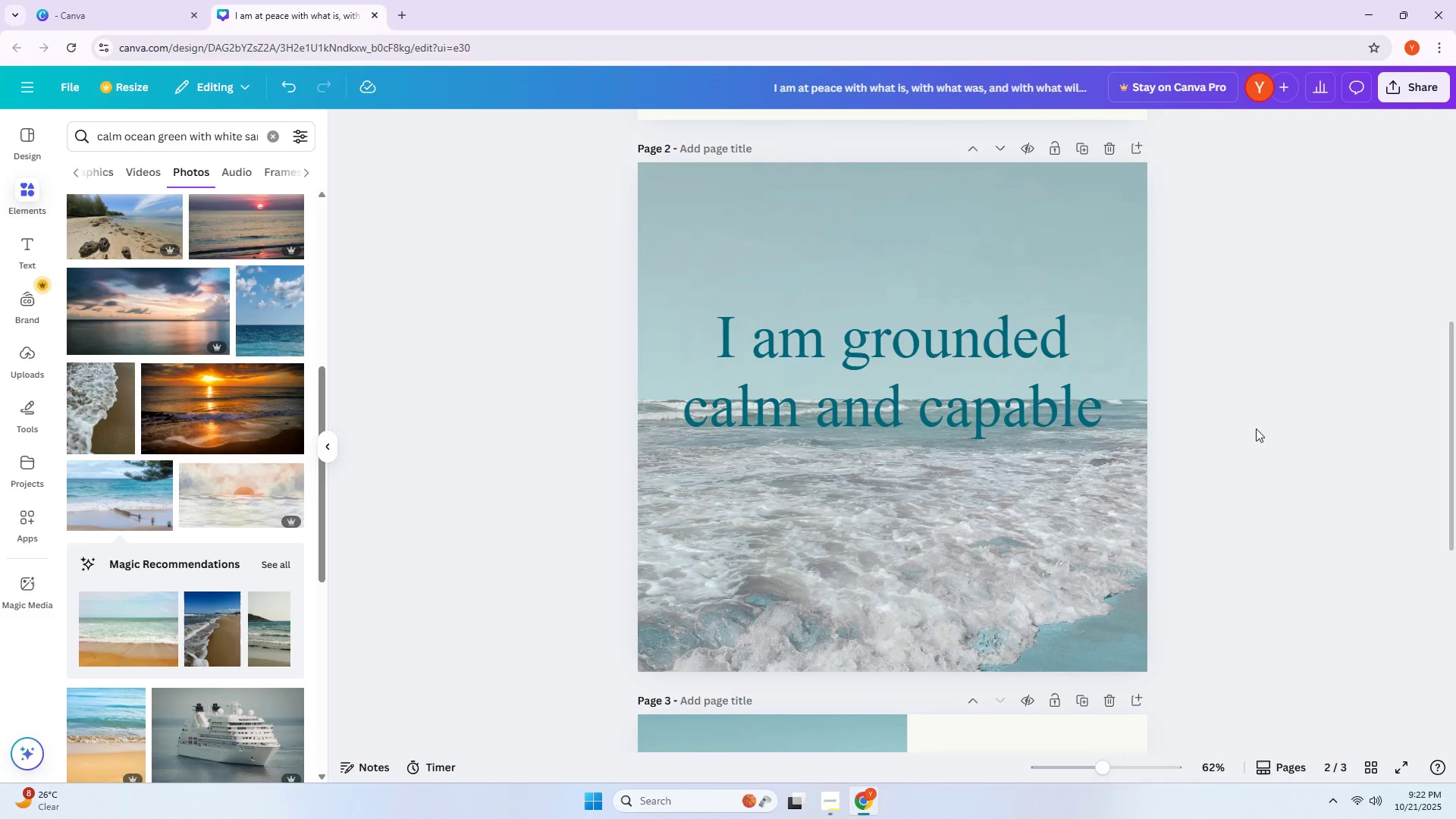 
left_click([1263, 426])
 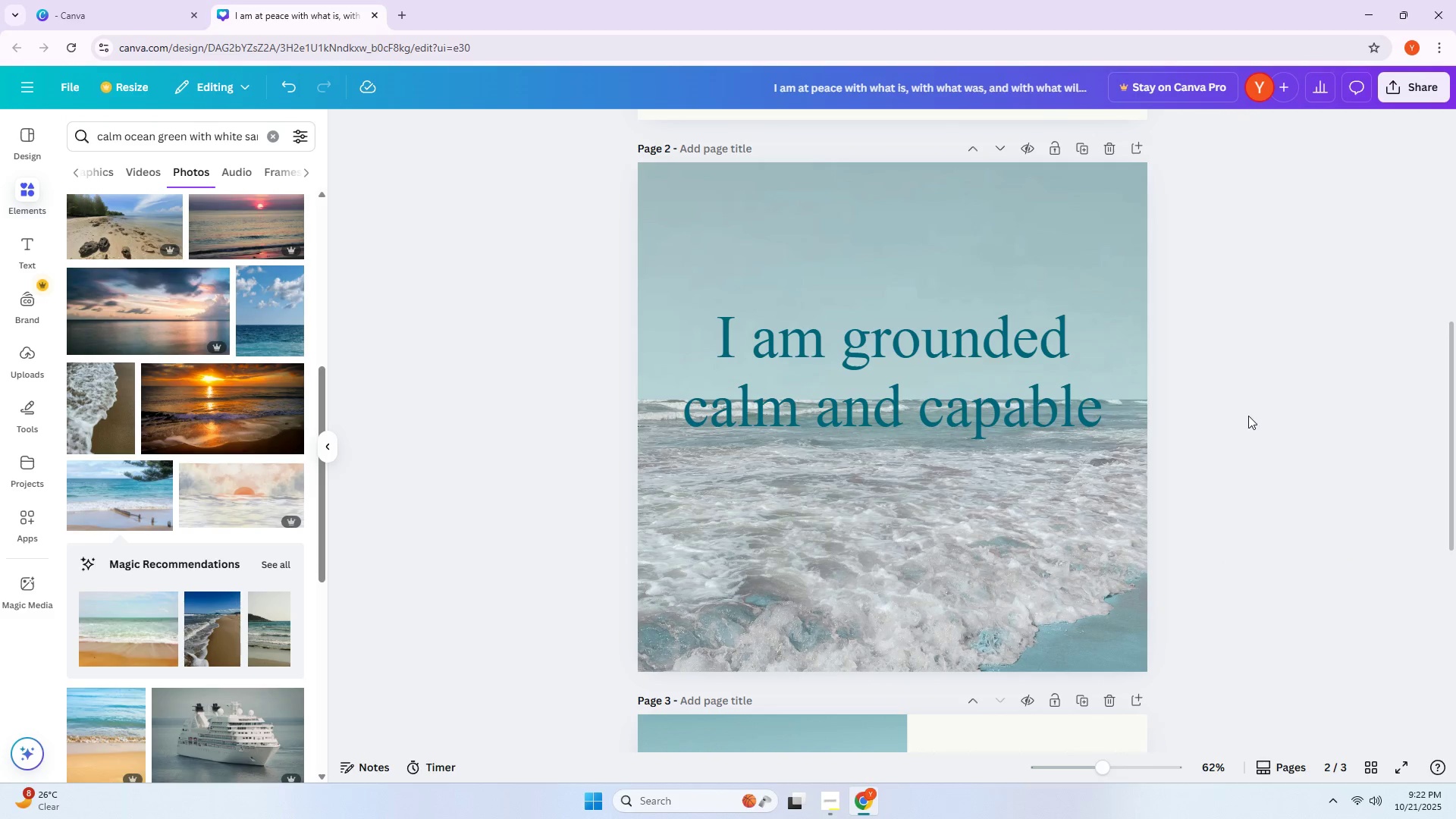 
scroll: coordinate [1250, 413], scroll_direction: down, amount: 1.0
 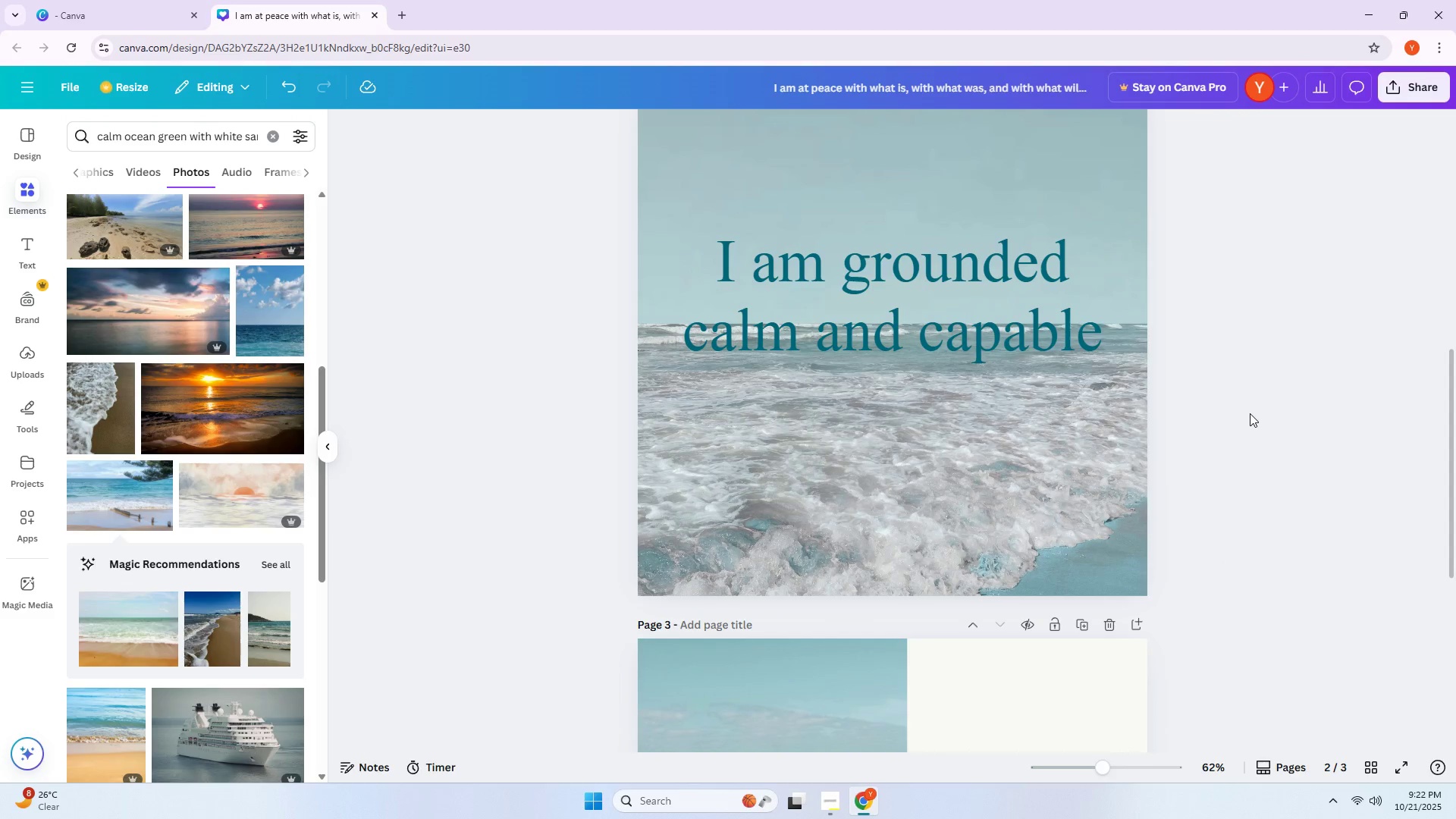 
scroll: coordinate [1250, 413], scroll_direction: up, amount: 1.0
 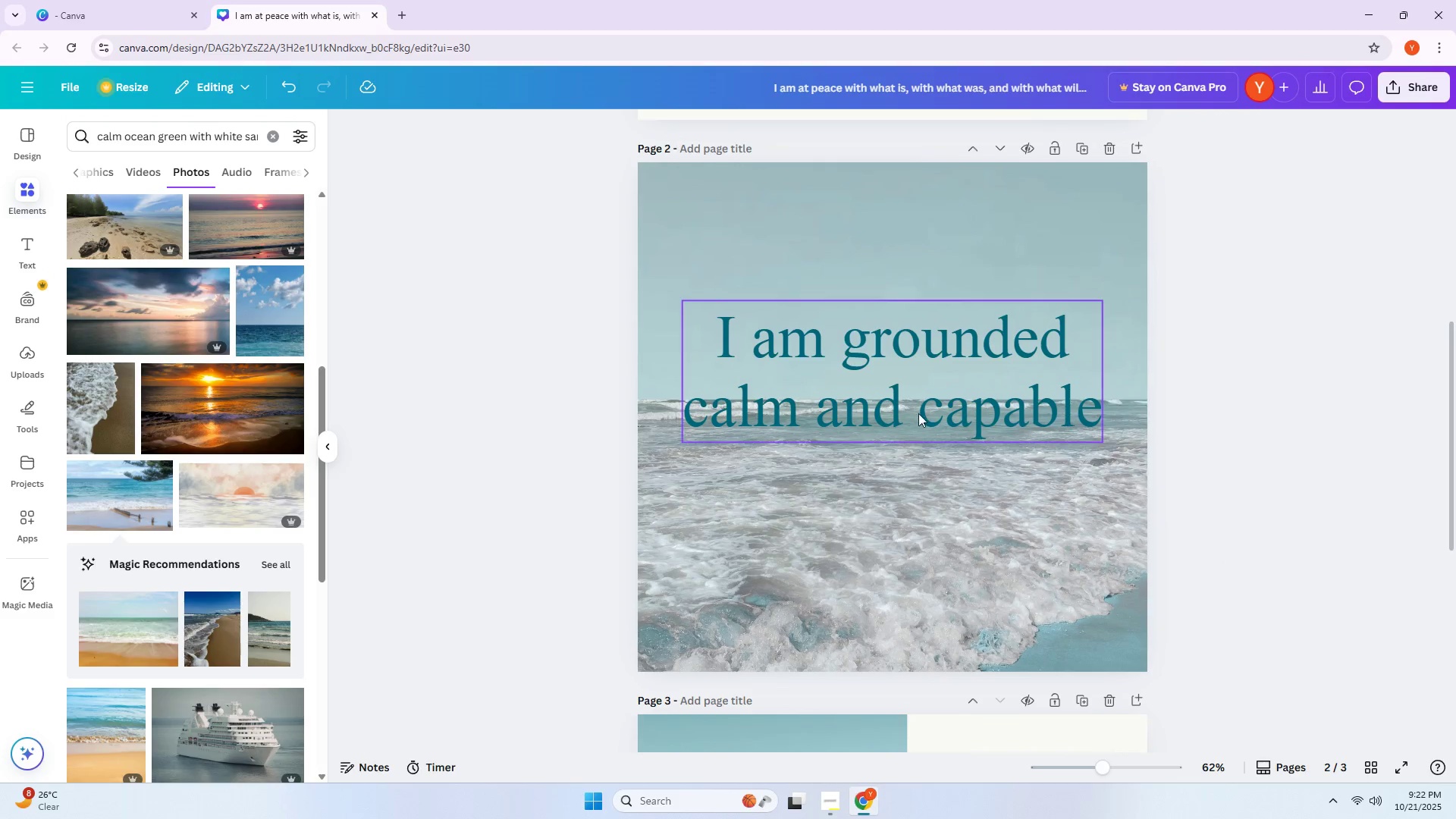 
left_click_drag(start_coordinate=[901, 384], to_coordinate=[898, 315])
 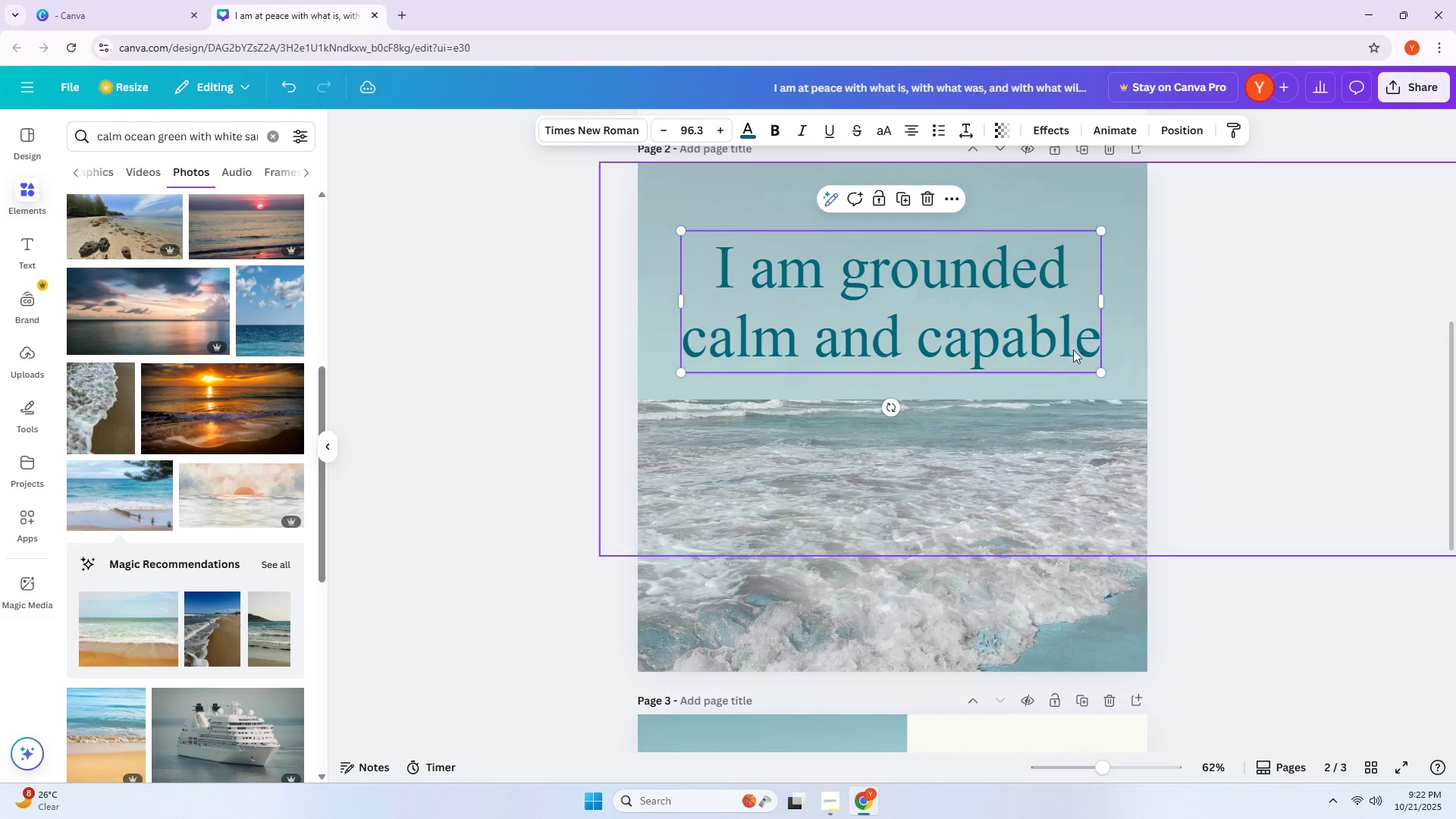 
left_click_drag(start_coordinate=[953, 316], to_coordinate=[951, 308])
 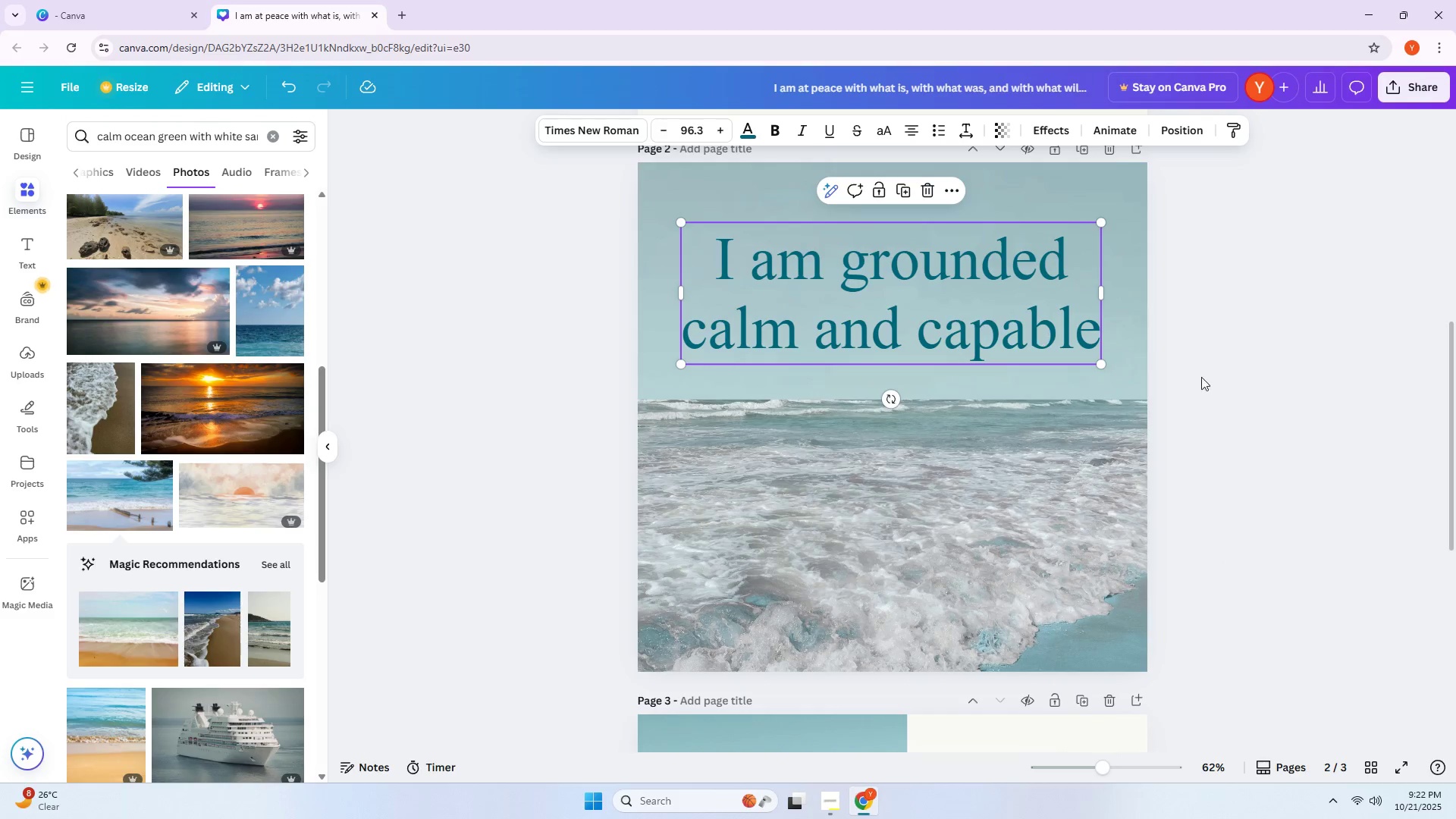 
left_click([1214, 380])
 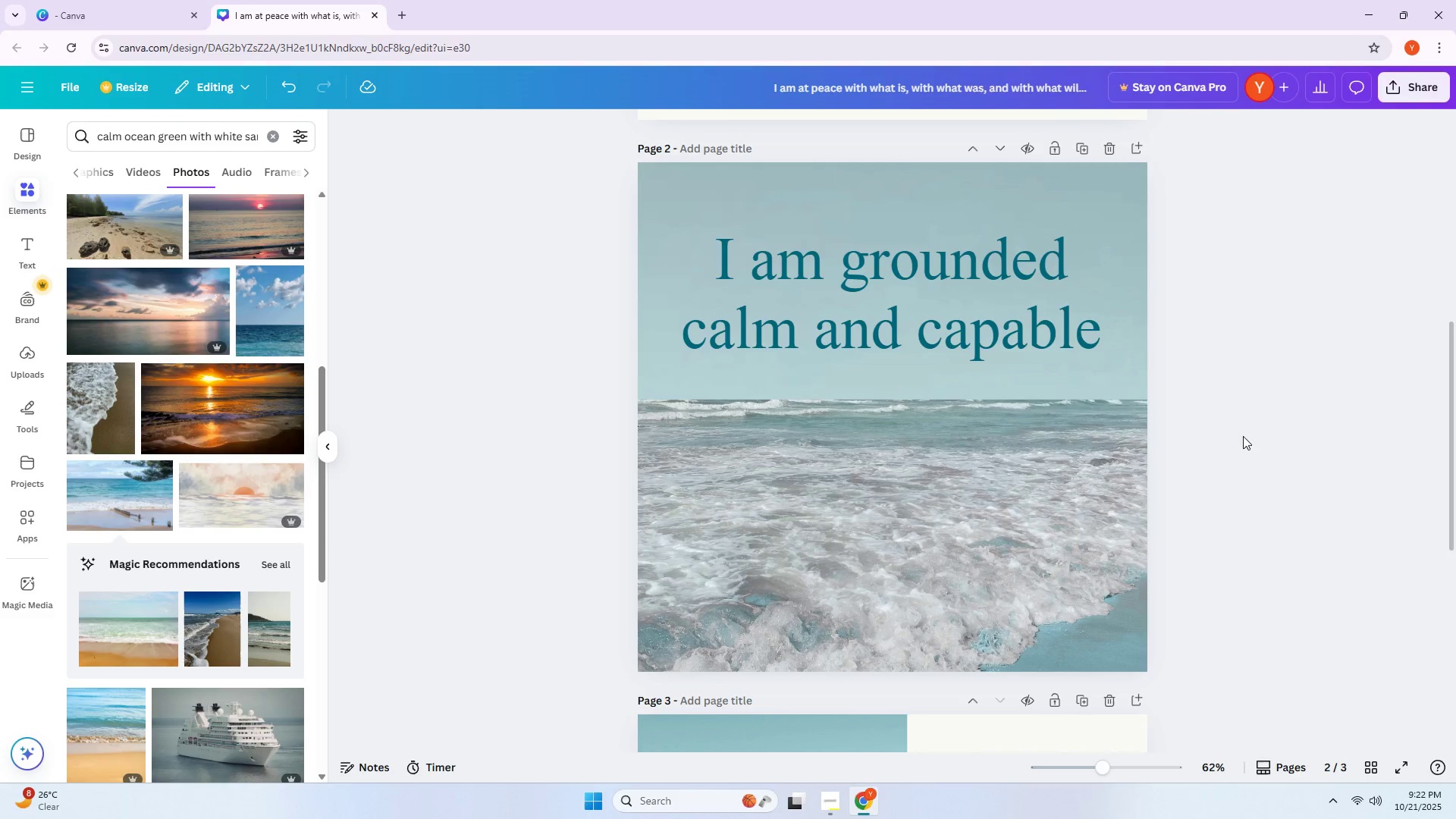 
left_click([991, 507])
 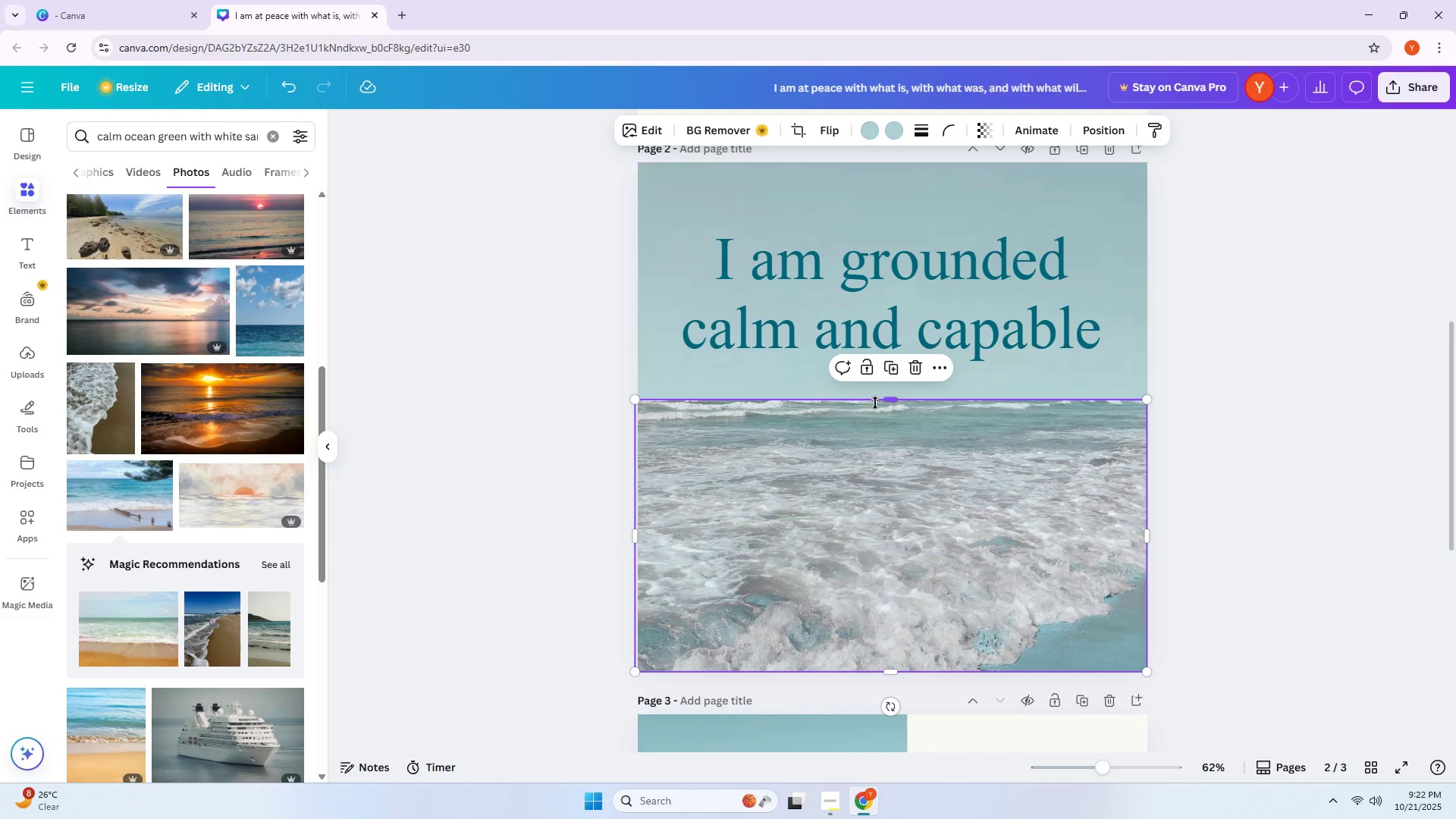 
left_click_drag(start_coordinate=[882, 403], to_coordinate=[888, 371])
 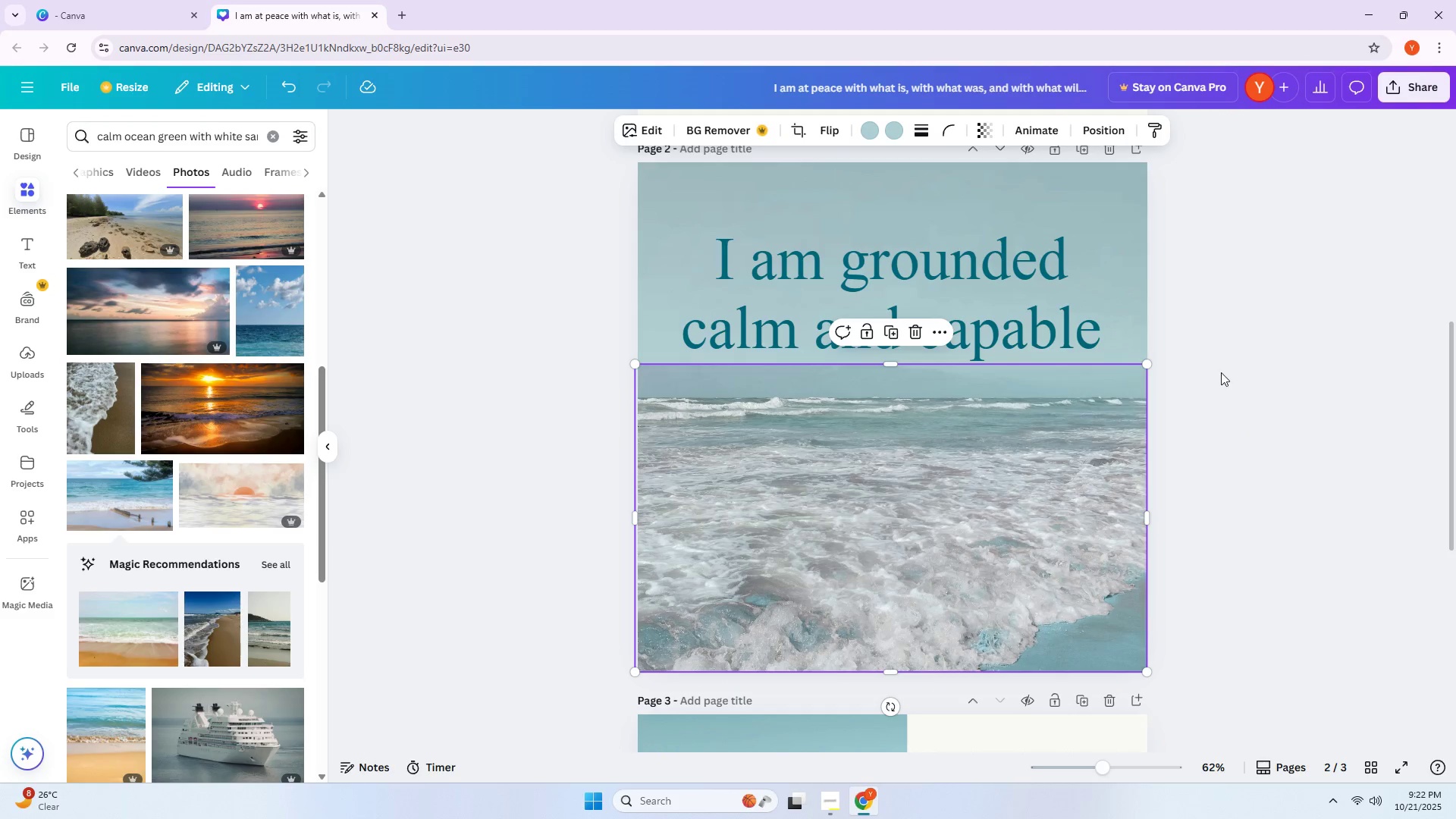 
left_click([1223, 372])
 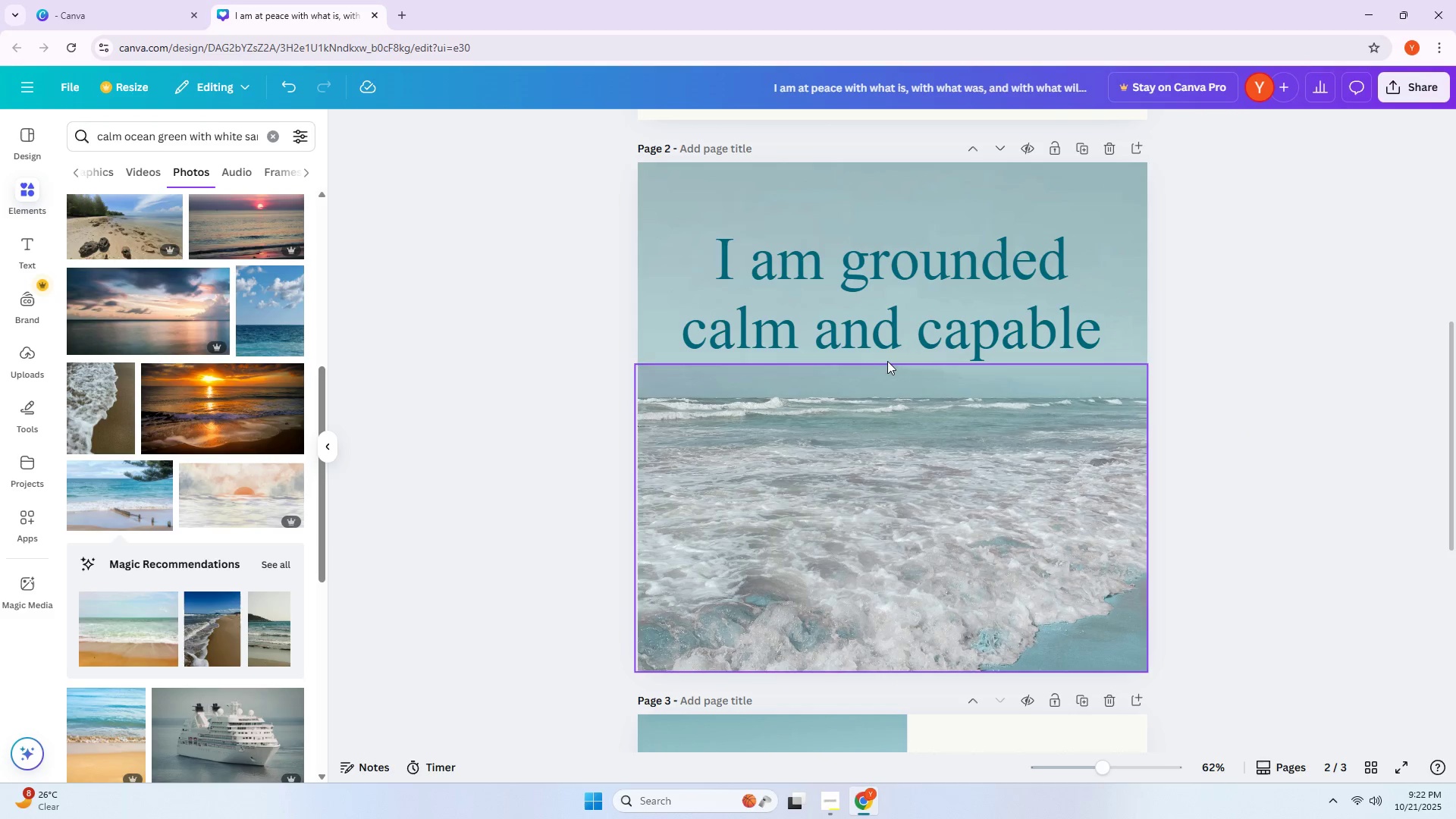 
left_click([901, 379])
 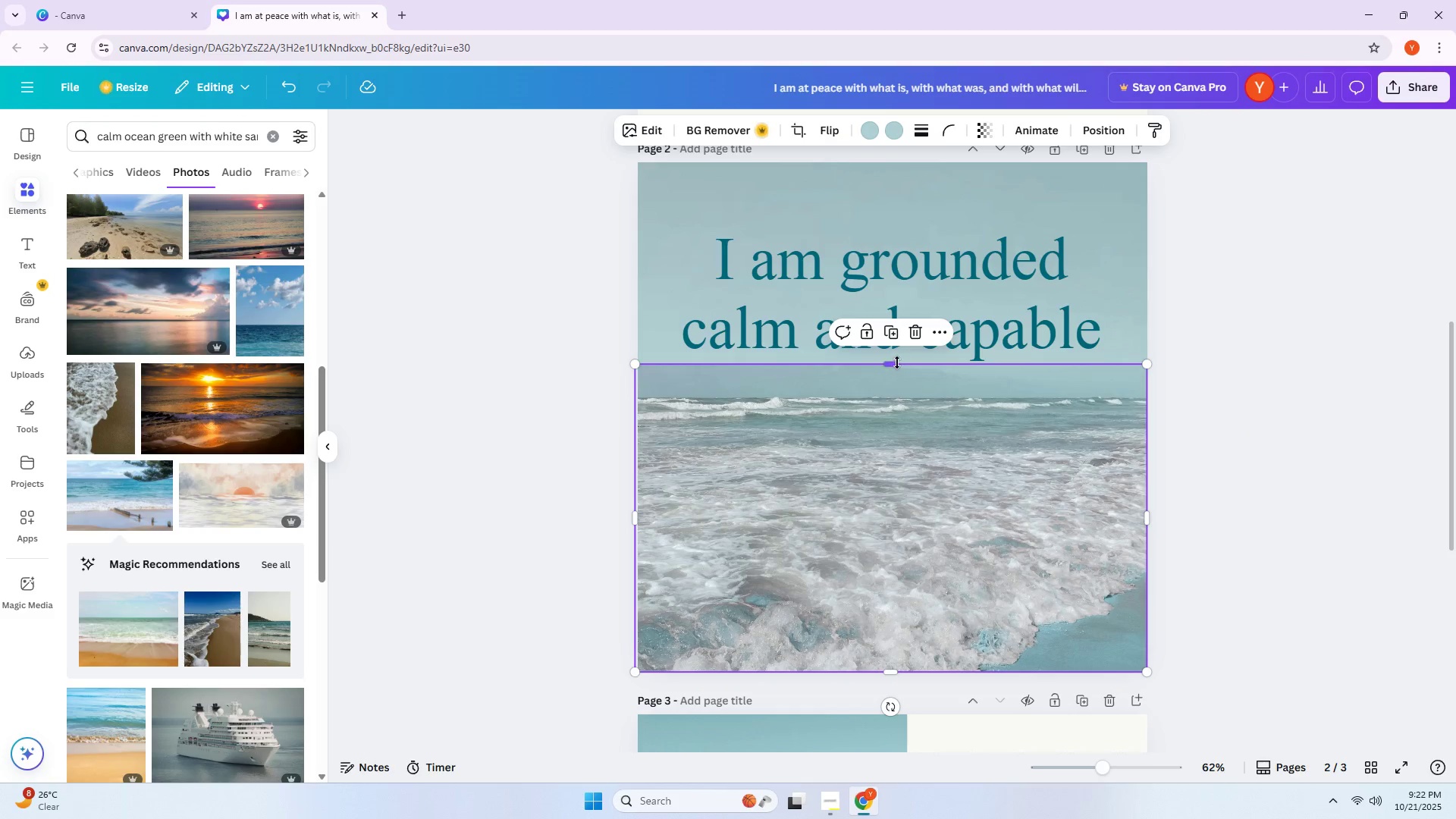 
left_click_drag(start_coordinate=[897, 362], to_coordinate=[899, 402])
 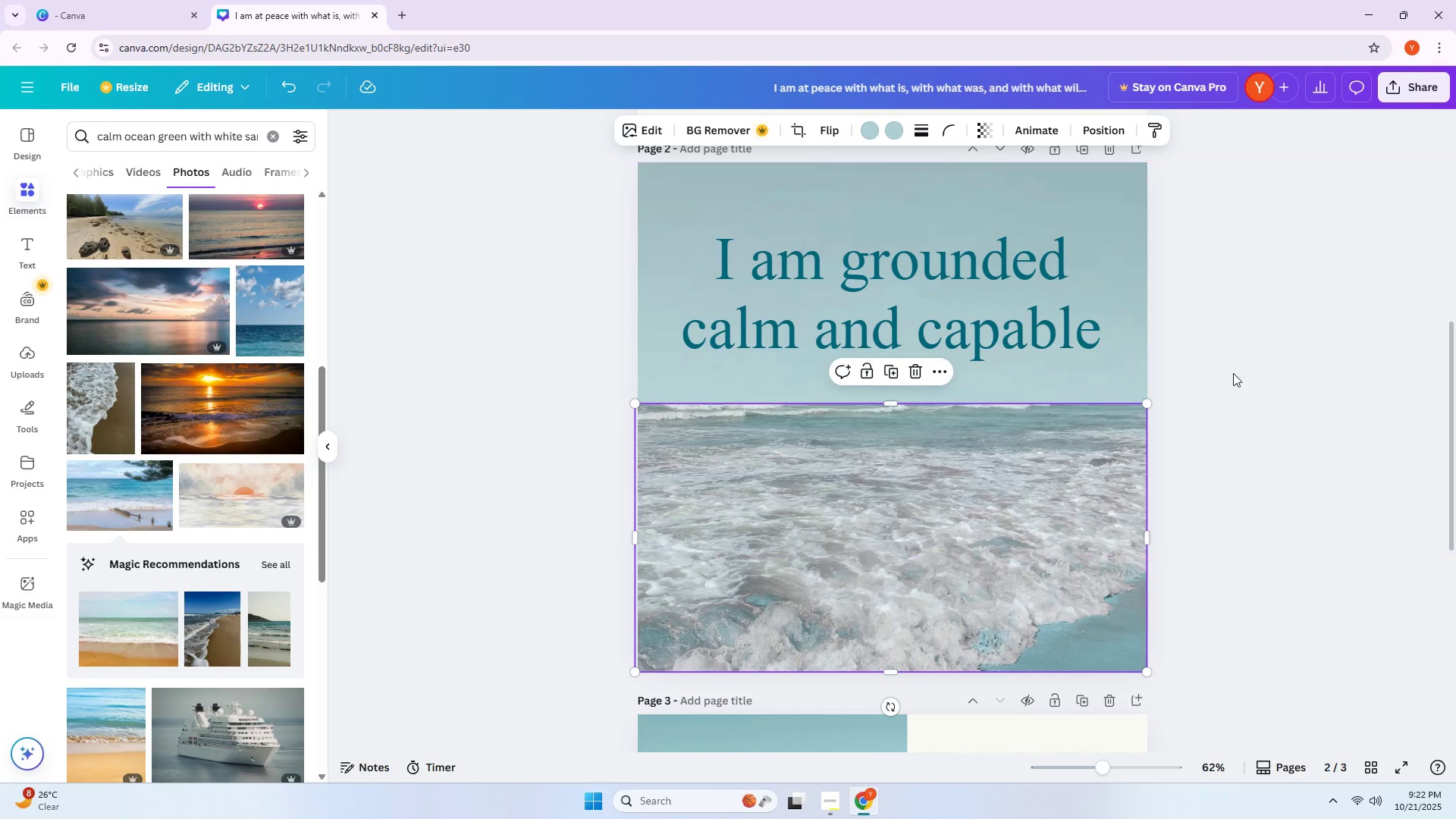 
left_click([1233, 373])
 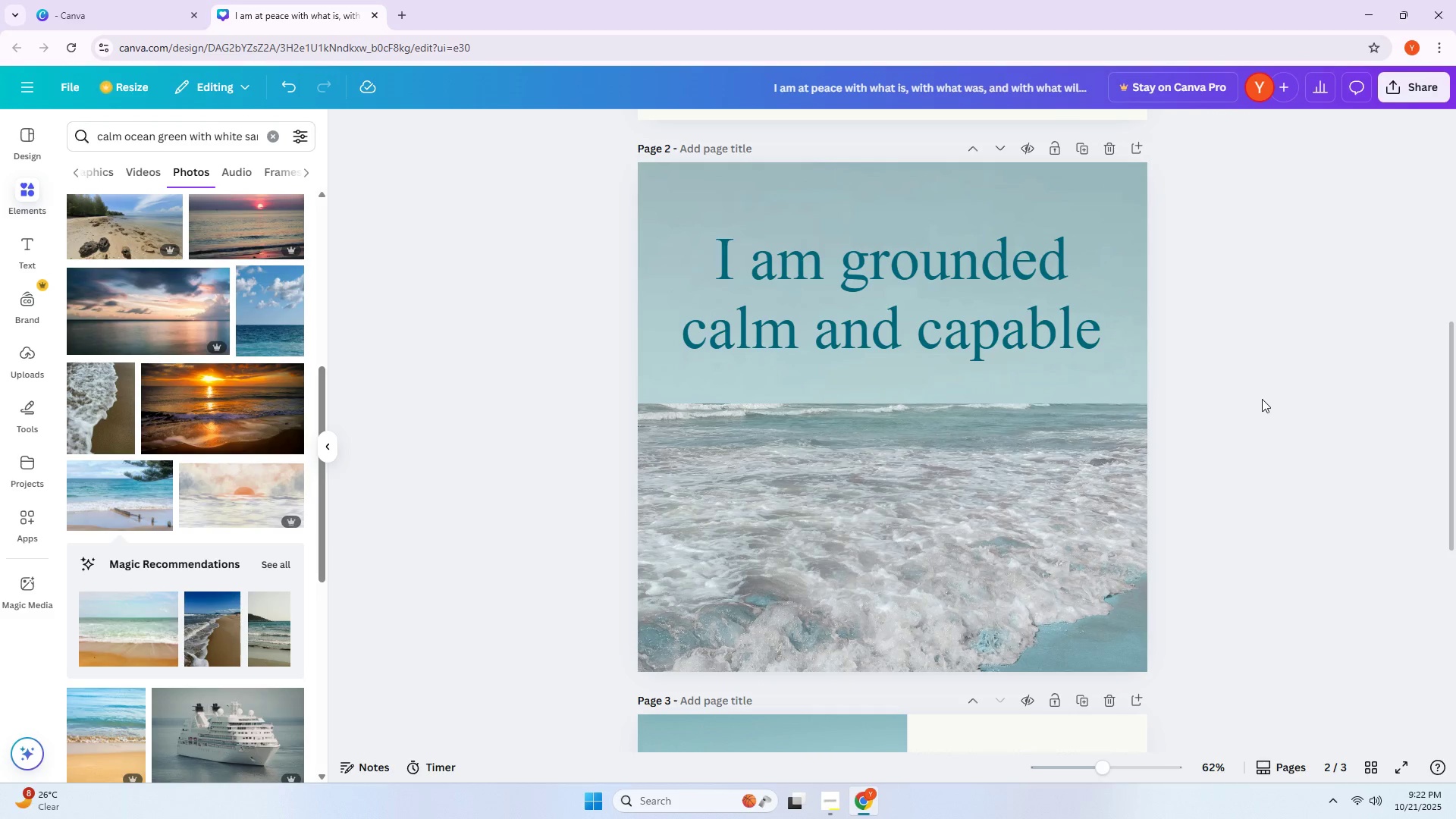 
left_click([785, 466])
 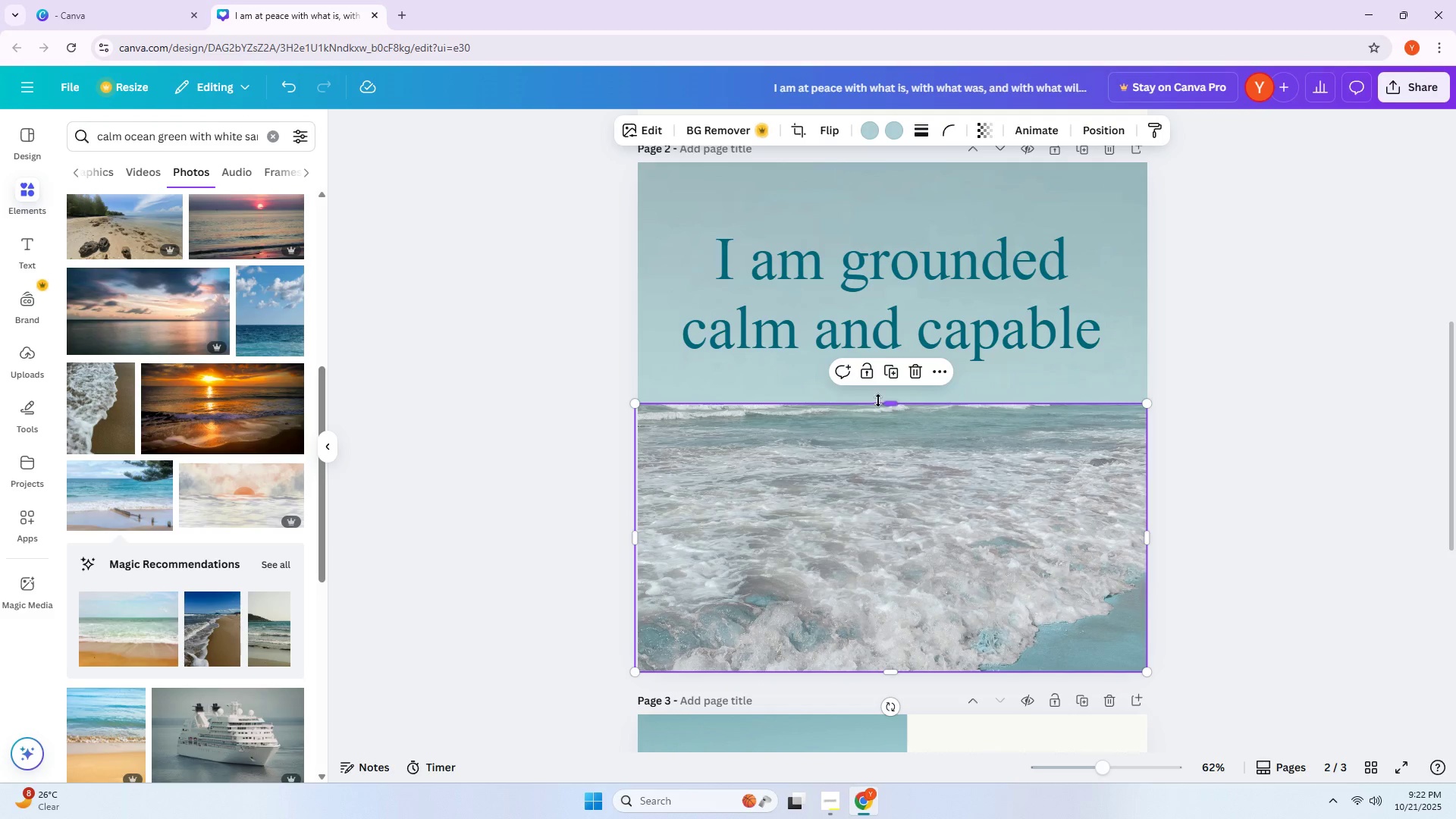 
left_click_drag(start_coordinate=[888, 402], to_coordinate=[893, 394])
 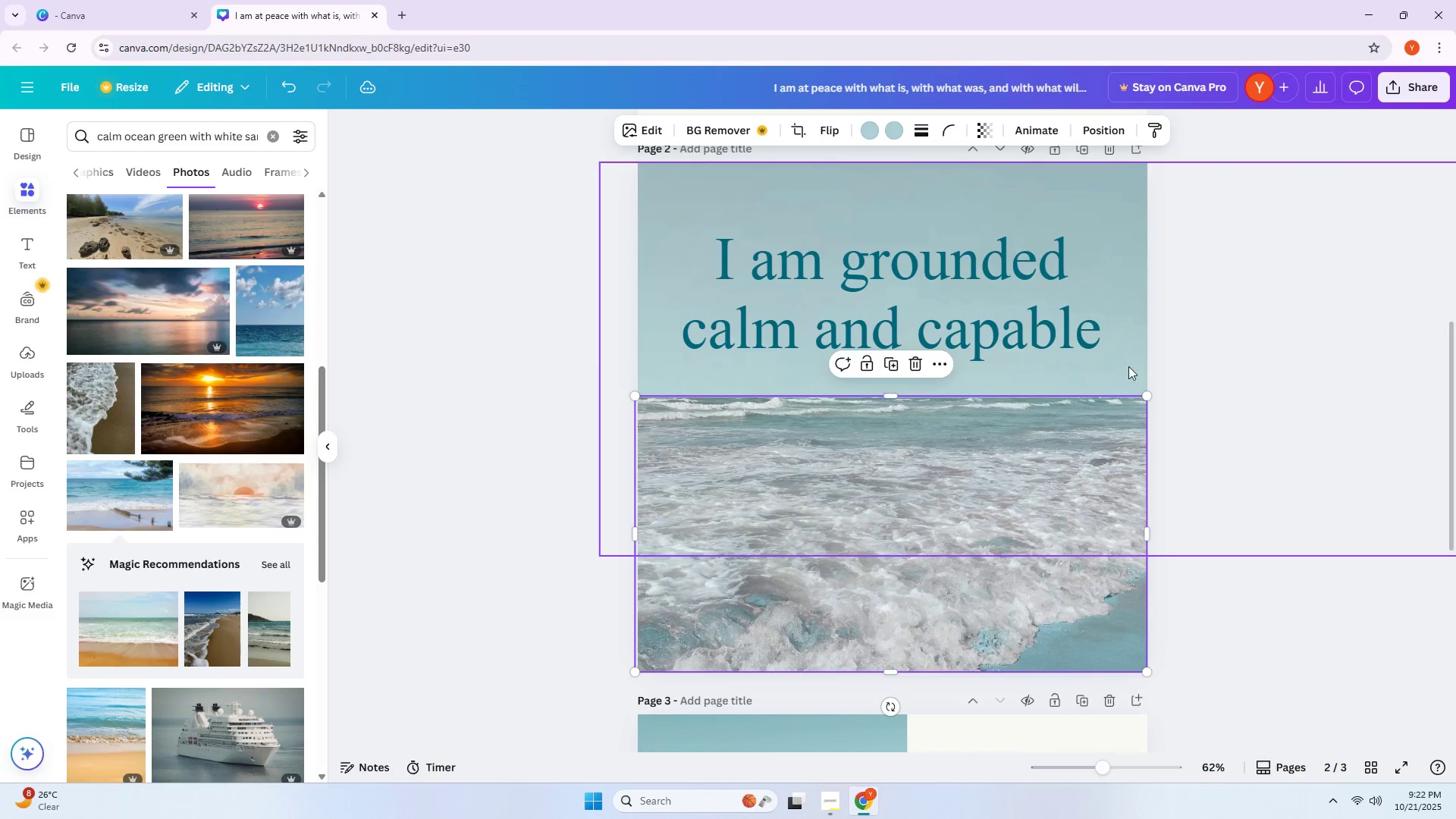 
left_click([1130, 366])
 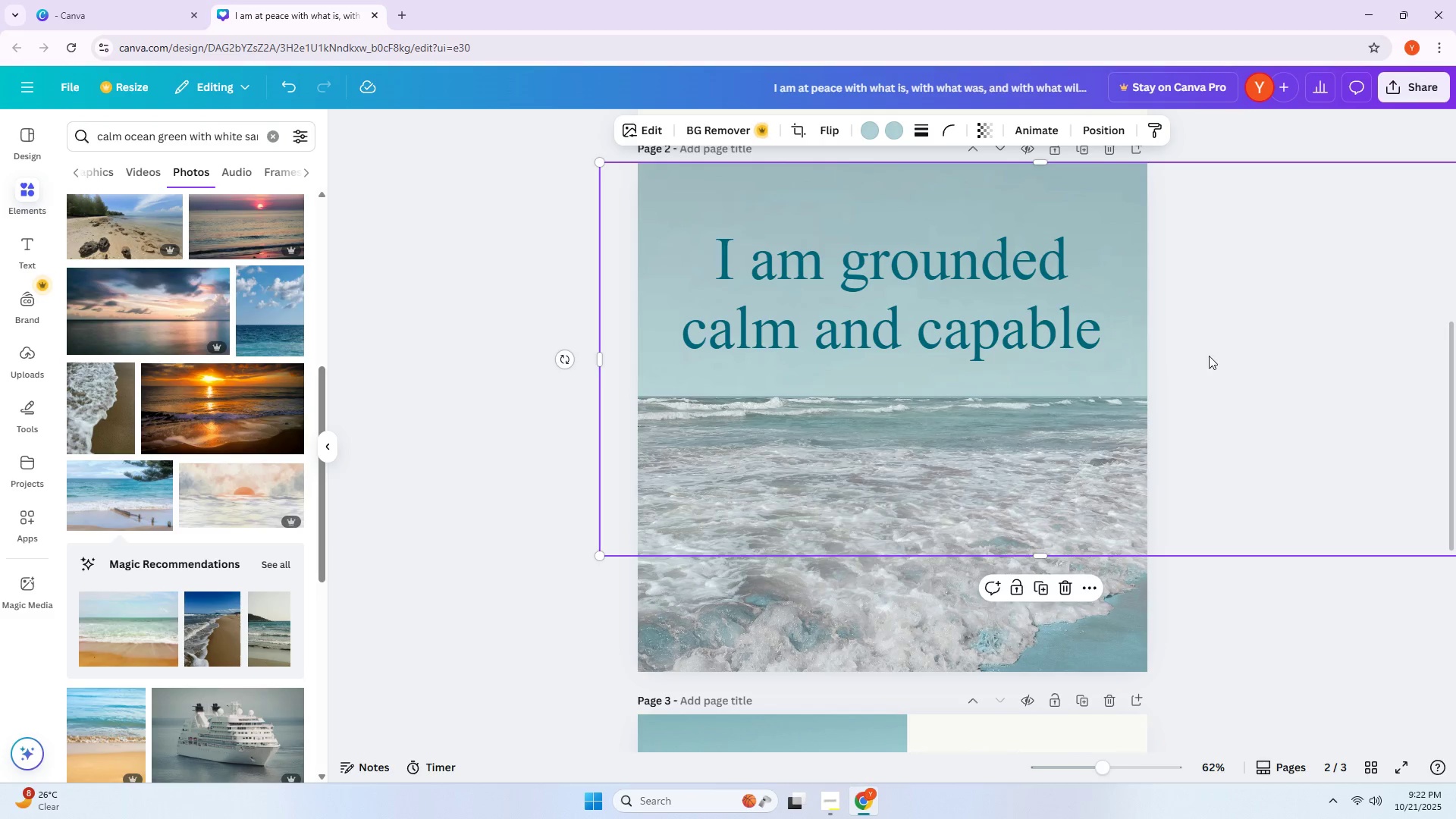 
left_click([1231, 353])
 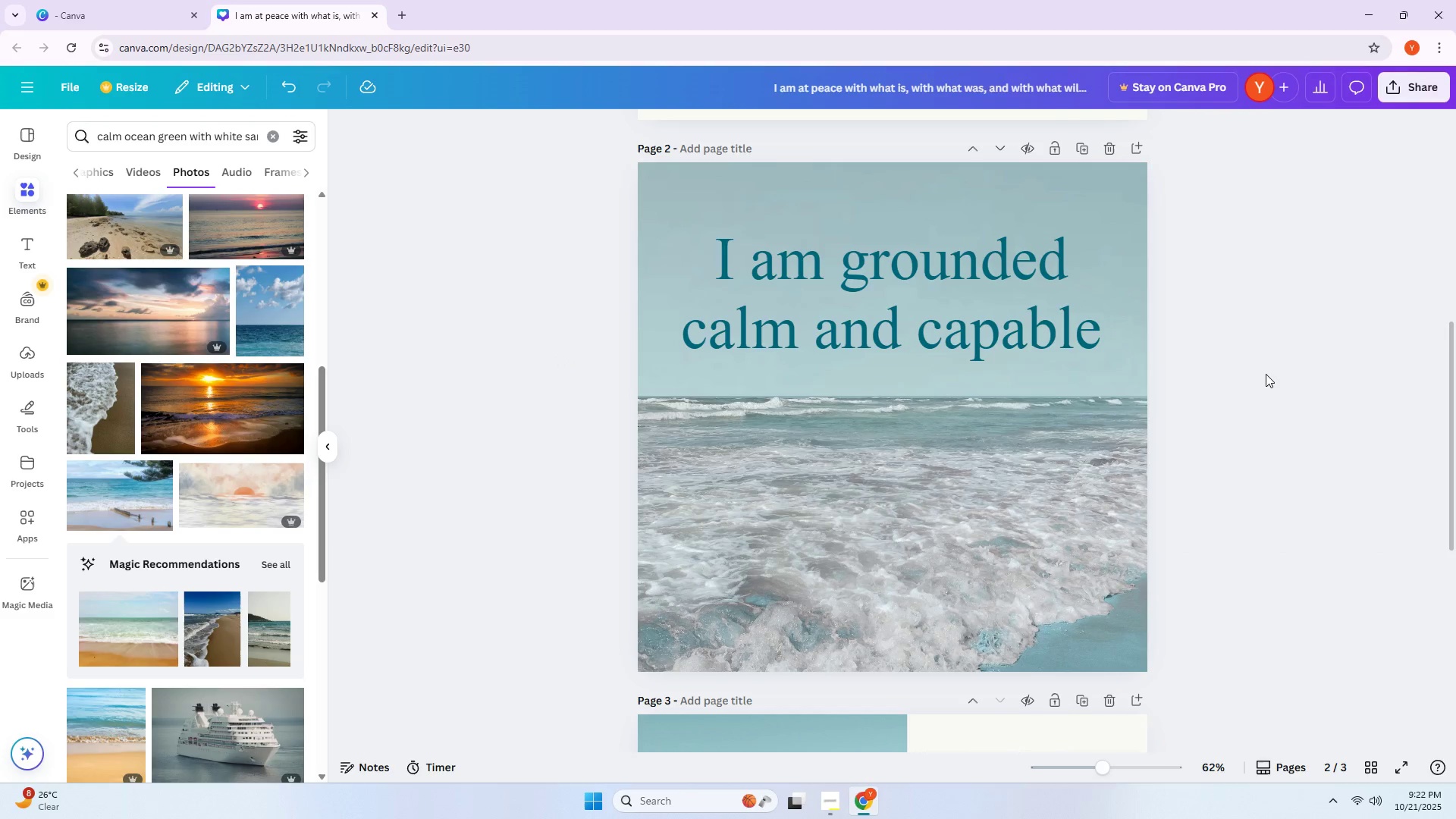 
hold_key(key=ControlLeft, duration=0.53)
scroll: coordinate [1266, 374], scroll_direction: down, amount: 2.0
 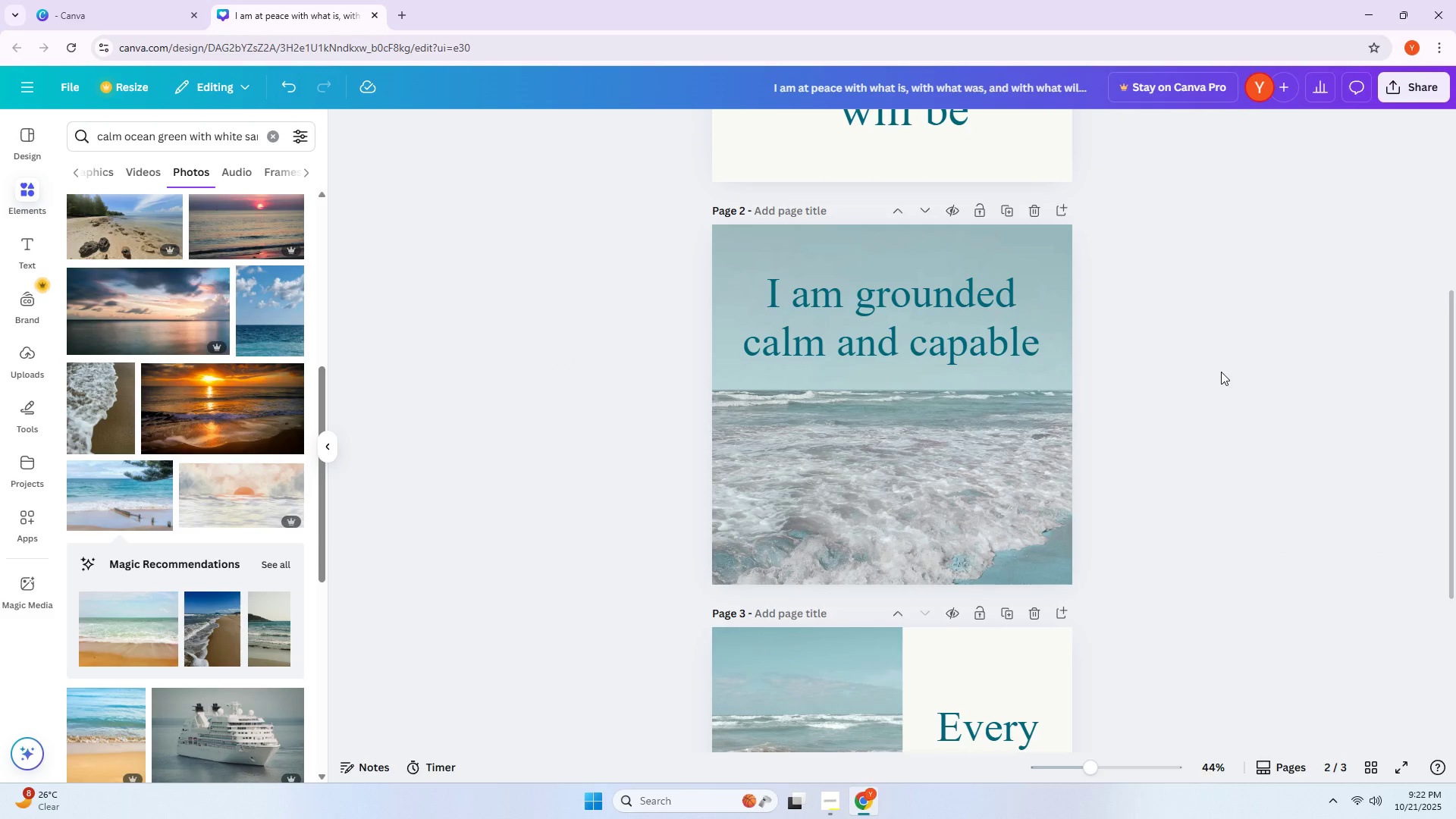 
scroll: coordinate [1219, 372], scroll_direction: none, amount: 0.0
 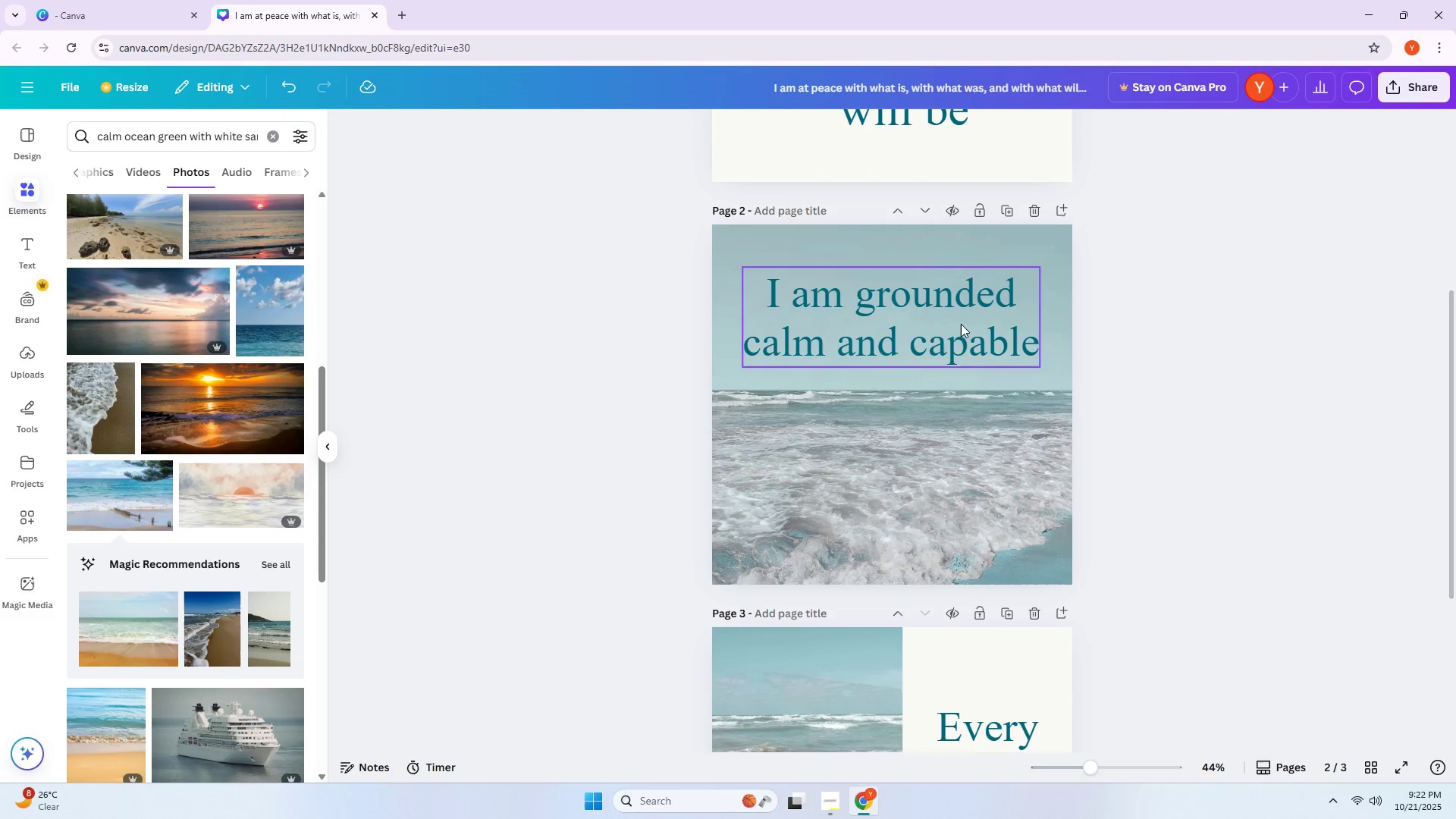 
left_click_drag(start_coordinate=[919, 322], to_coordinate=[924, 343])
 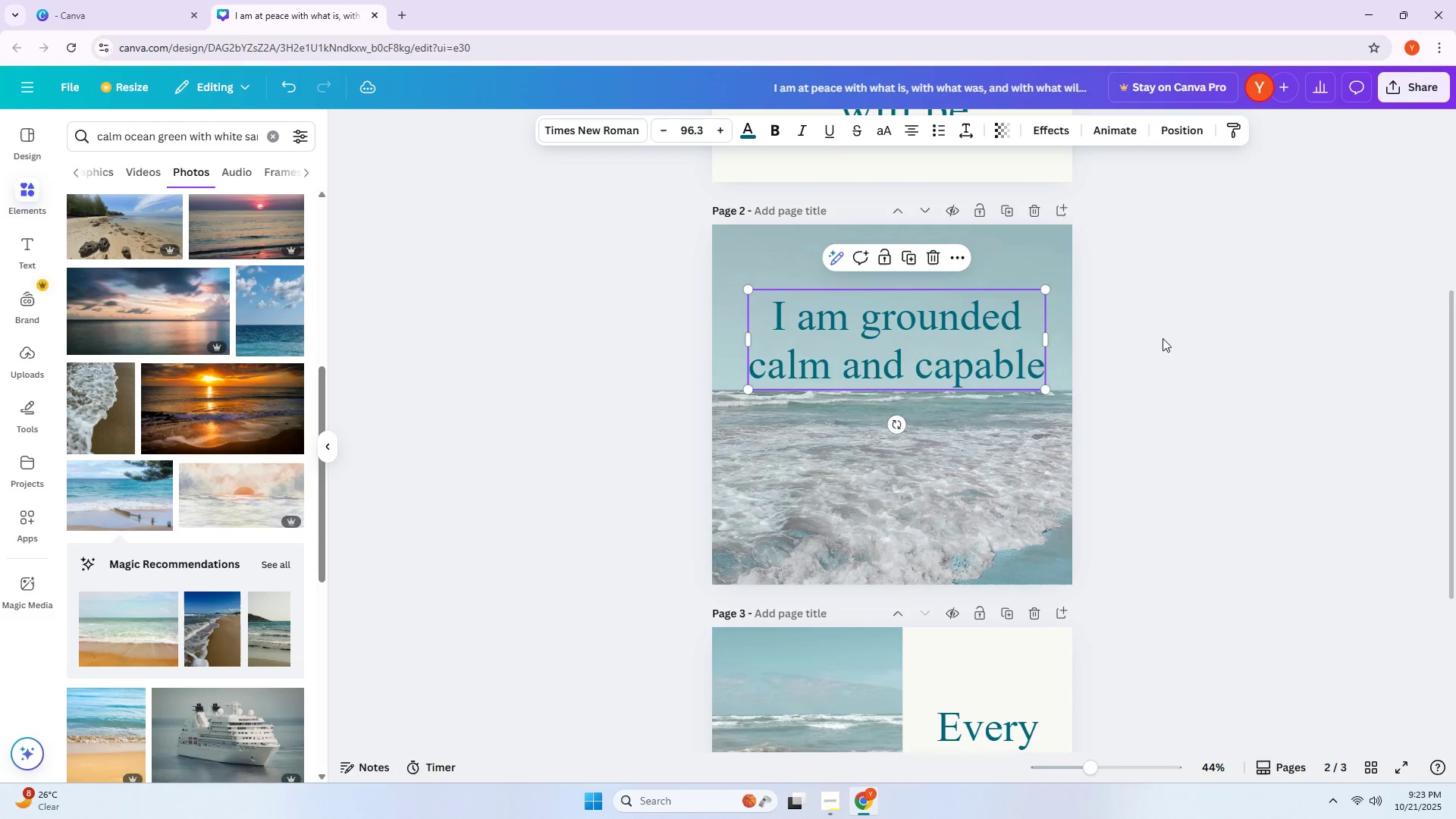 
left_click_drag(start_coordinate=[1238, 338], to_coordinate=[1233, 338])
 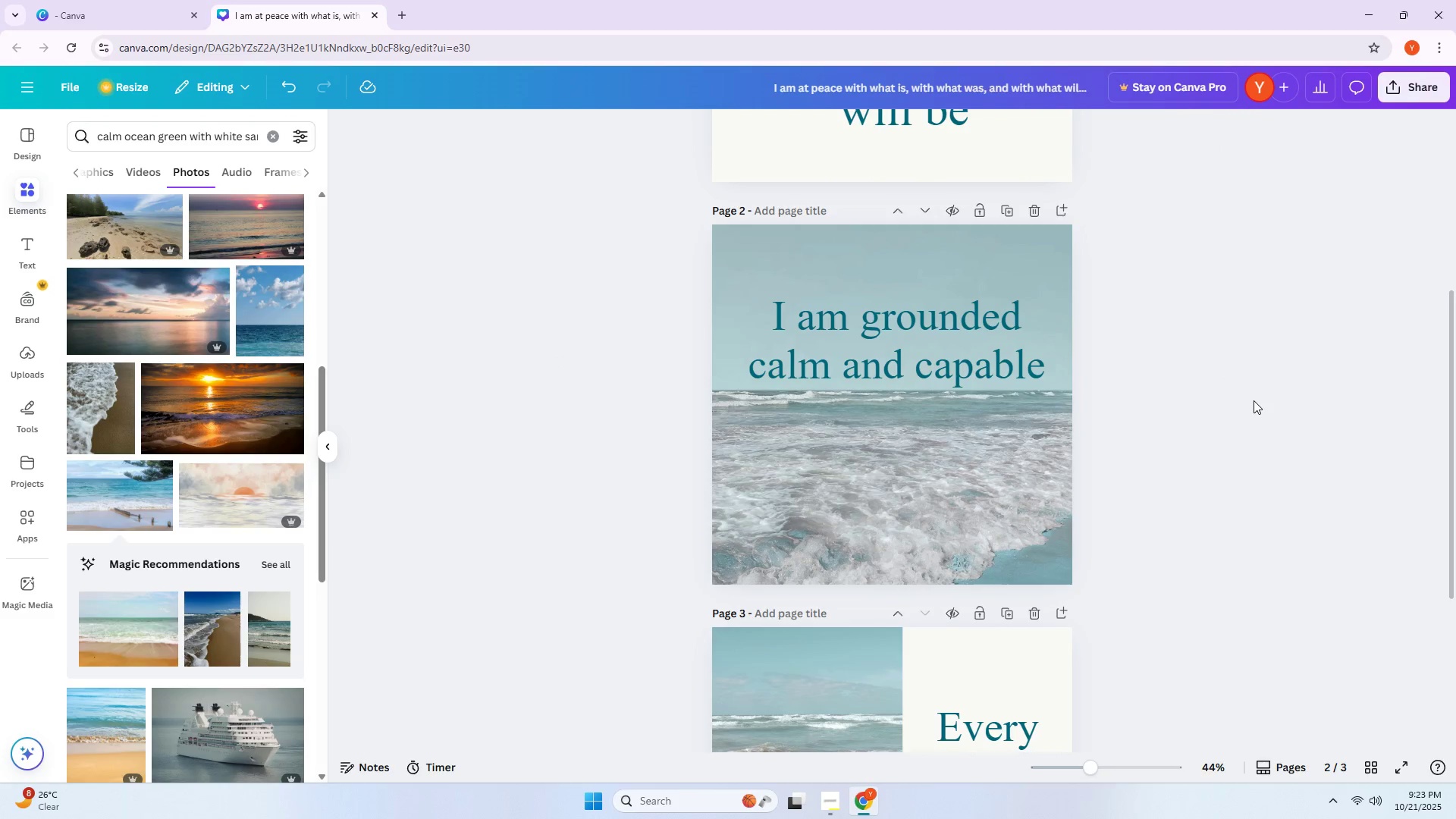 
scroll: coordinate [1243, 399], scroll_direction: down, amount: 5.0
 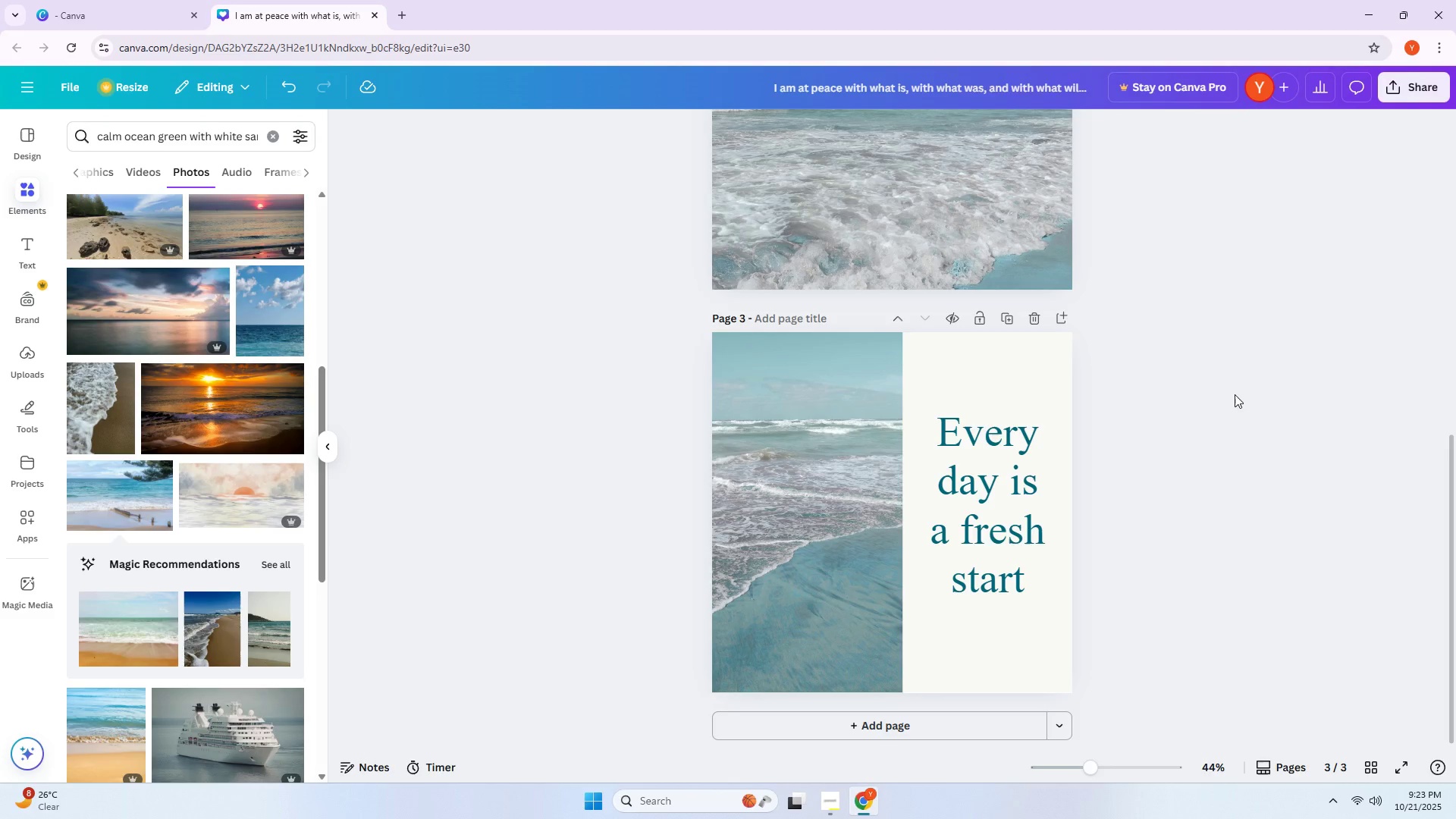 
left_click([827, 460])
 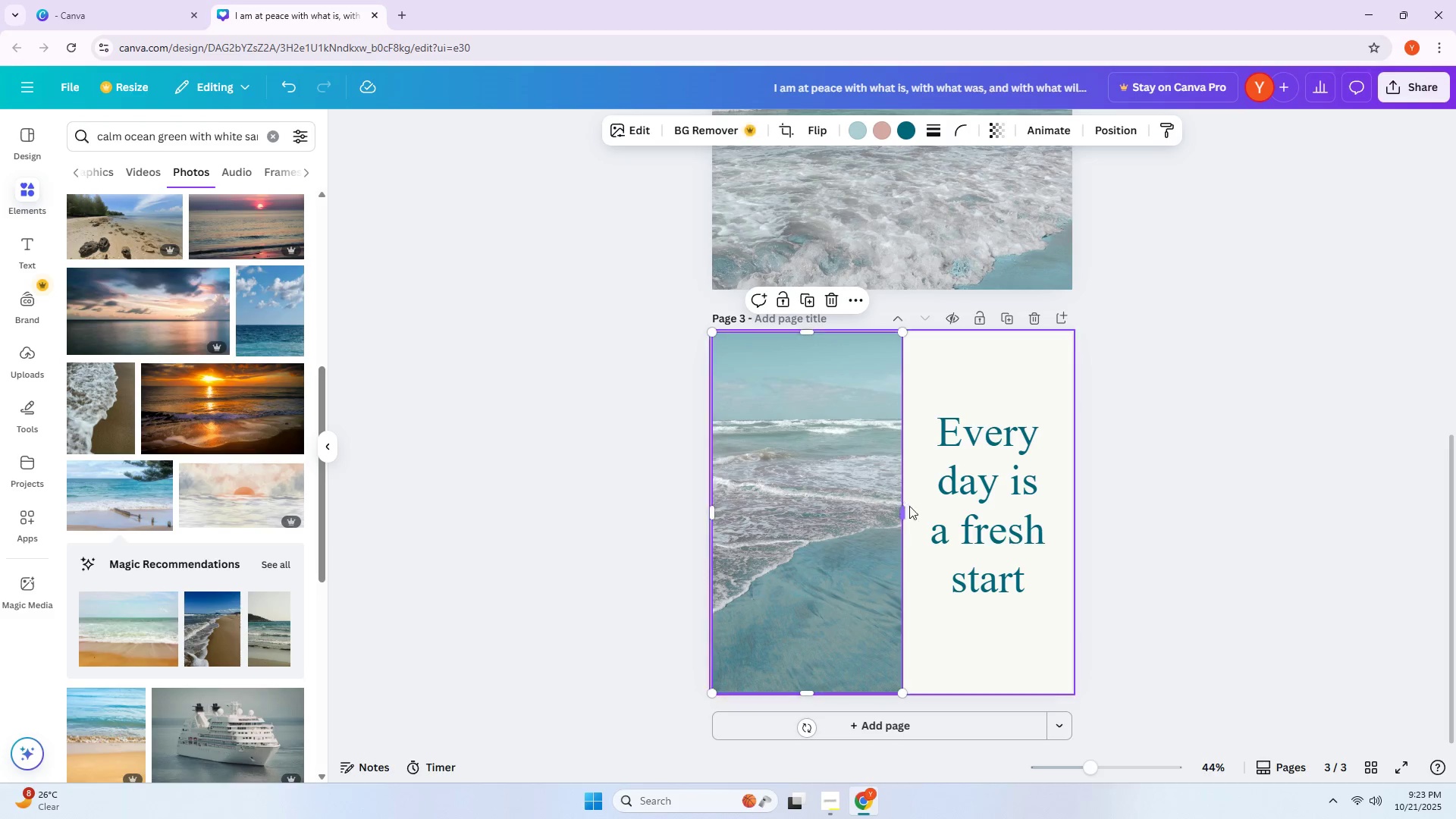 
left_click_drag(start_coordinate=[902, 507], to_coordinate=[891, 508])
 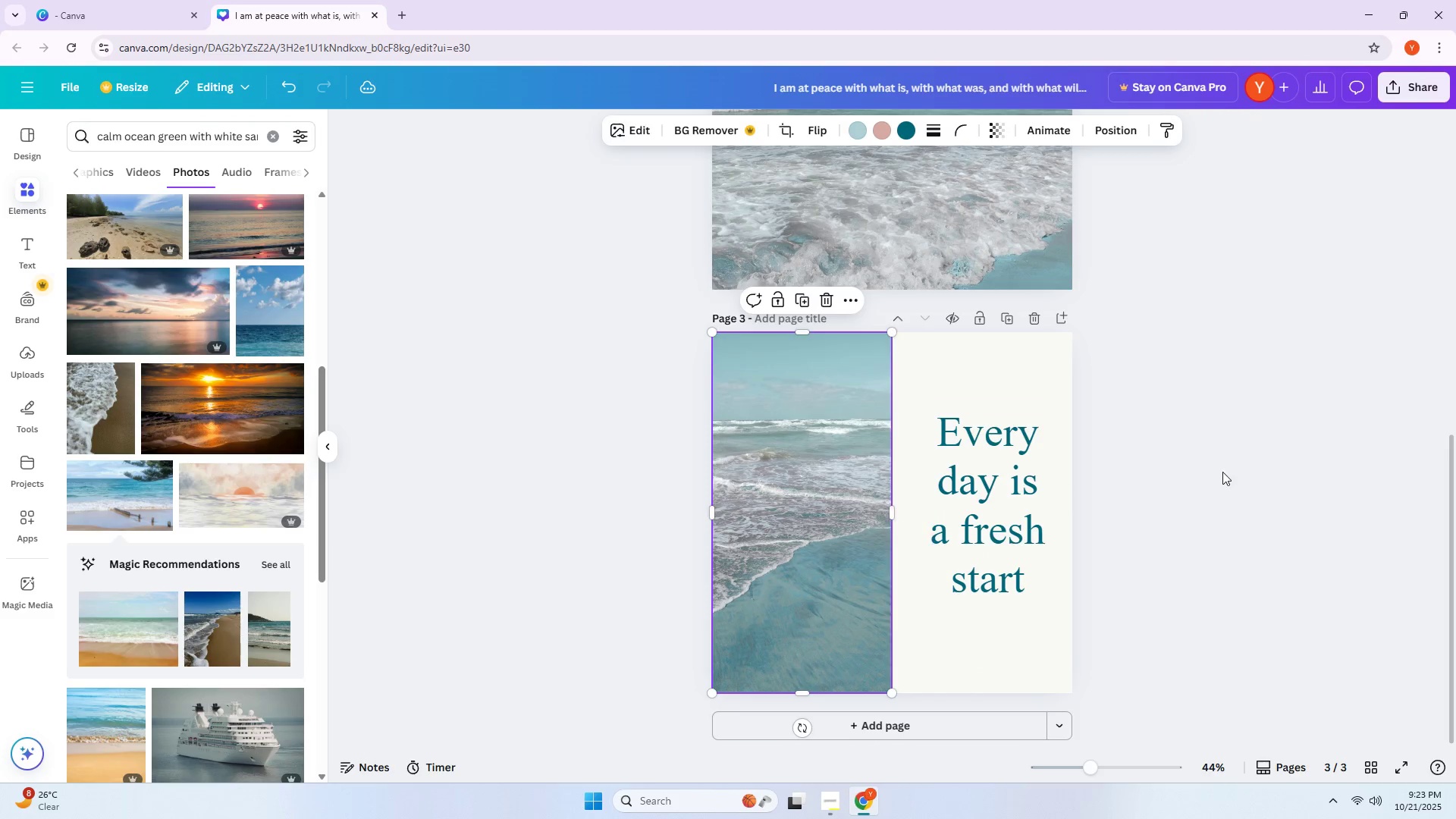 
left_click([1225, 471])
 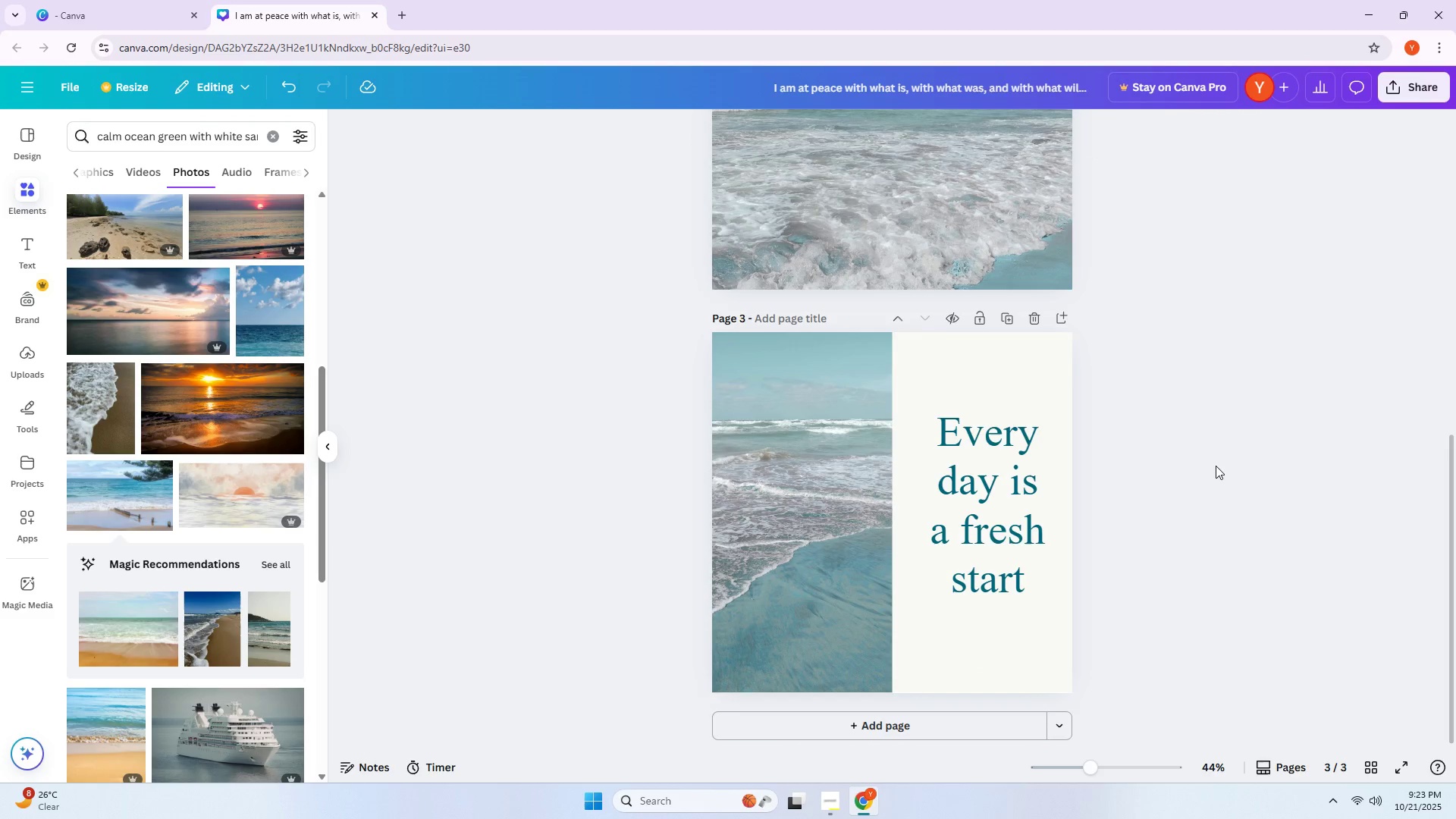 
scroll: coordinate [1199, 466], scroll_direction: down, amount: 3.0
 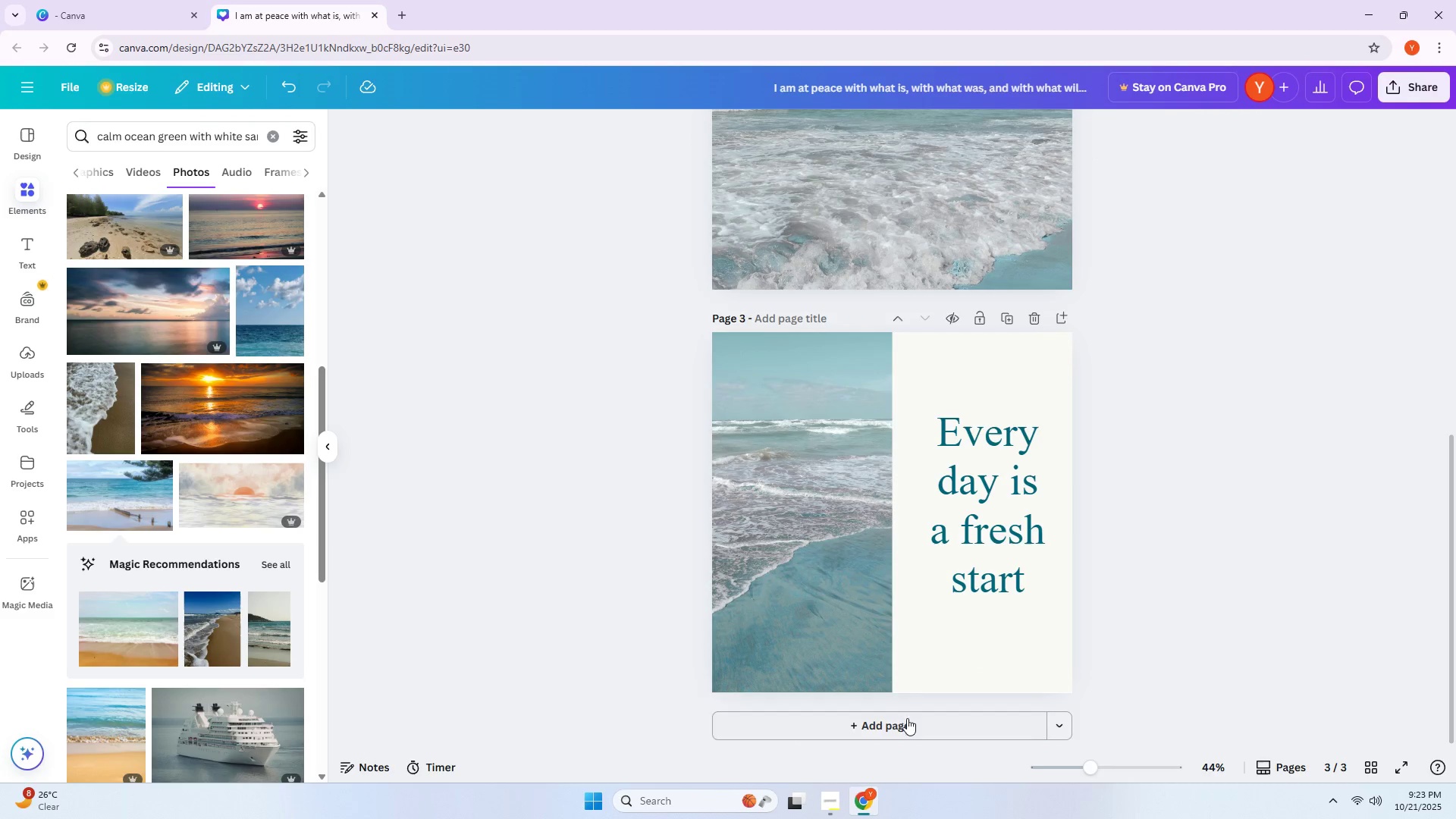 
left_click([903, 722])
 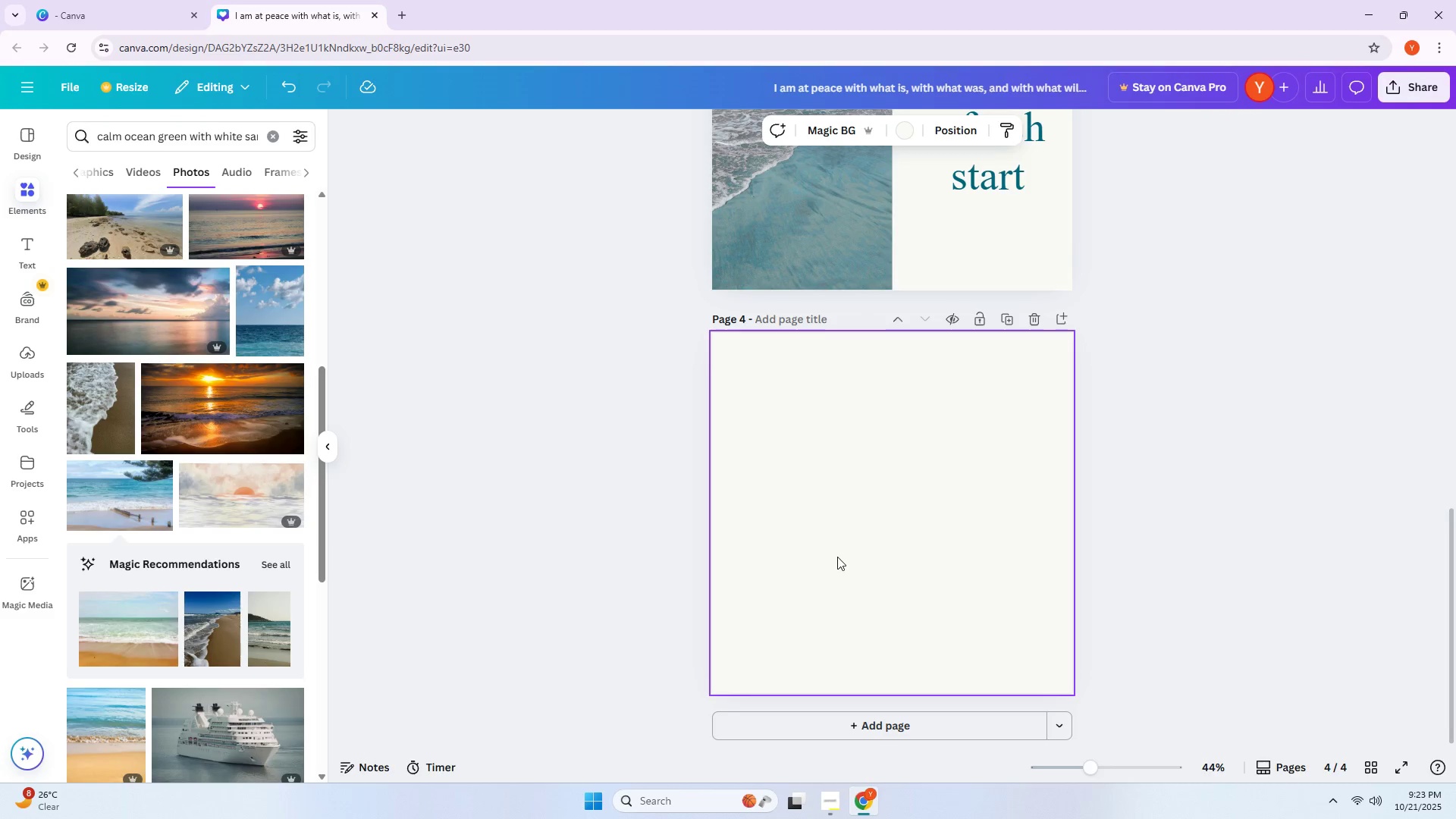 
wait(26.15)
 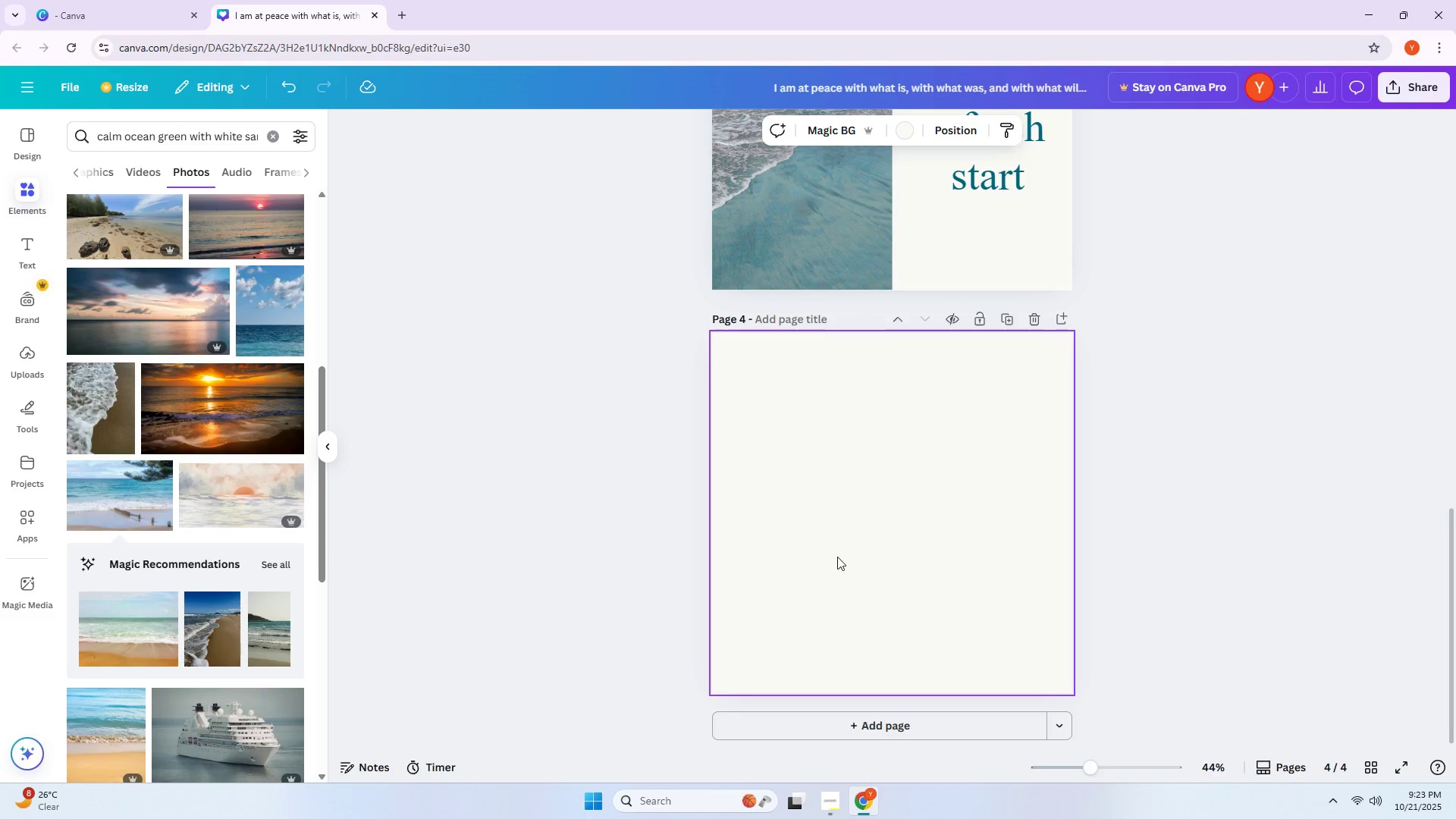 
left_click([35, 184])
 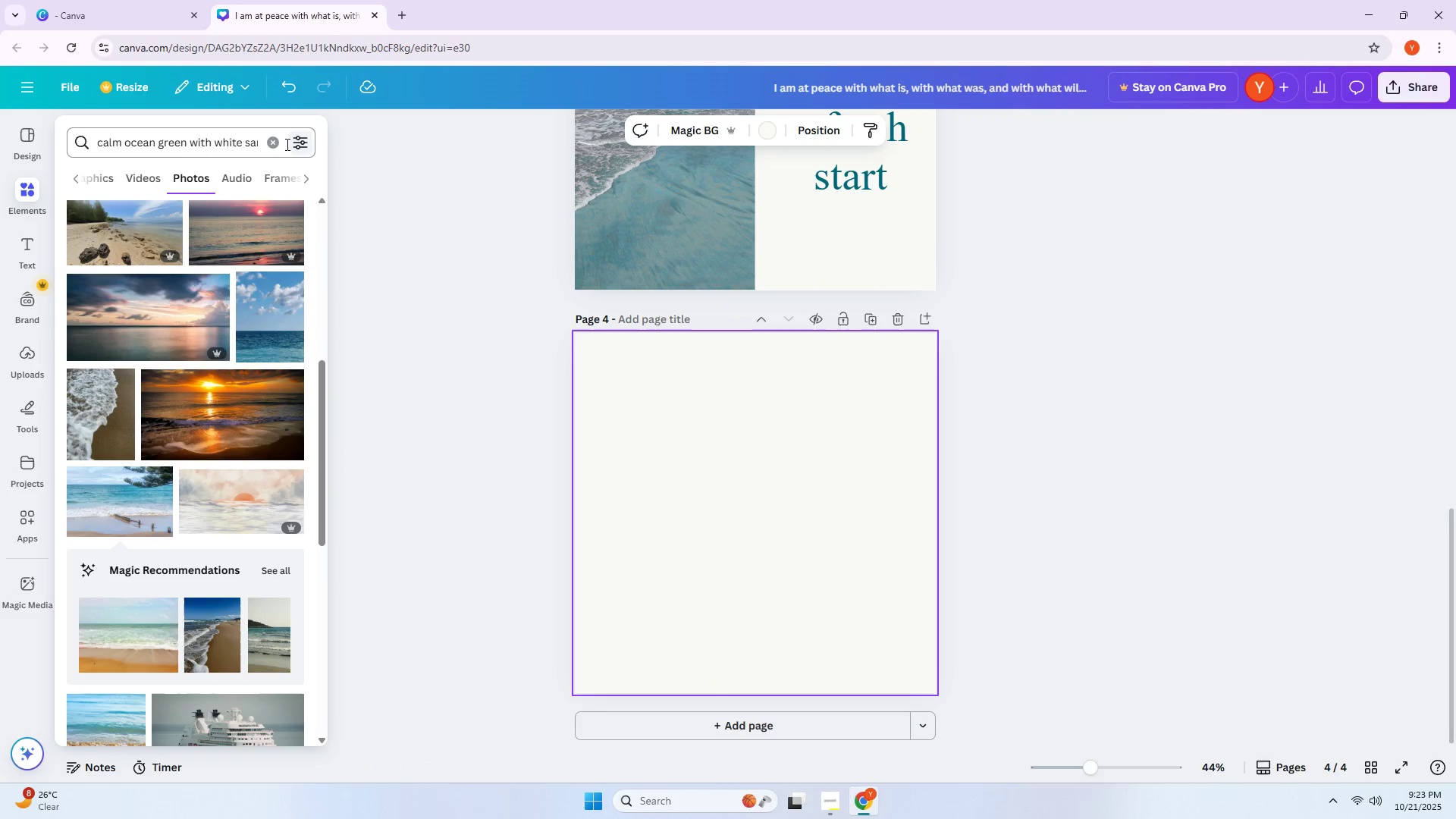 
left_click([275, 143])
 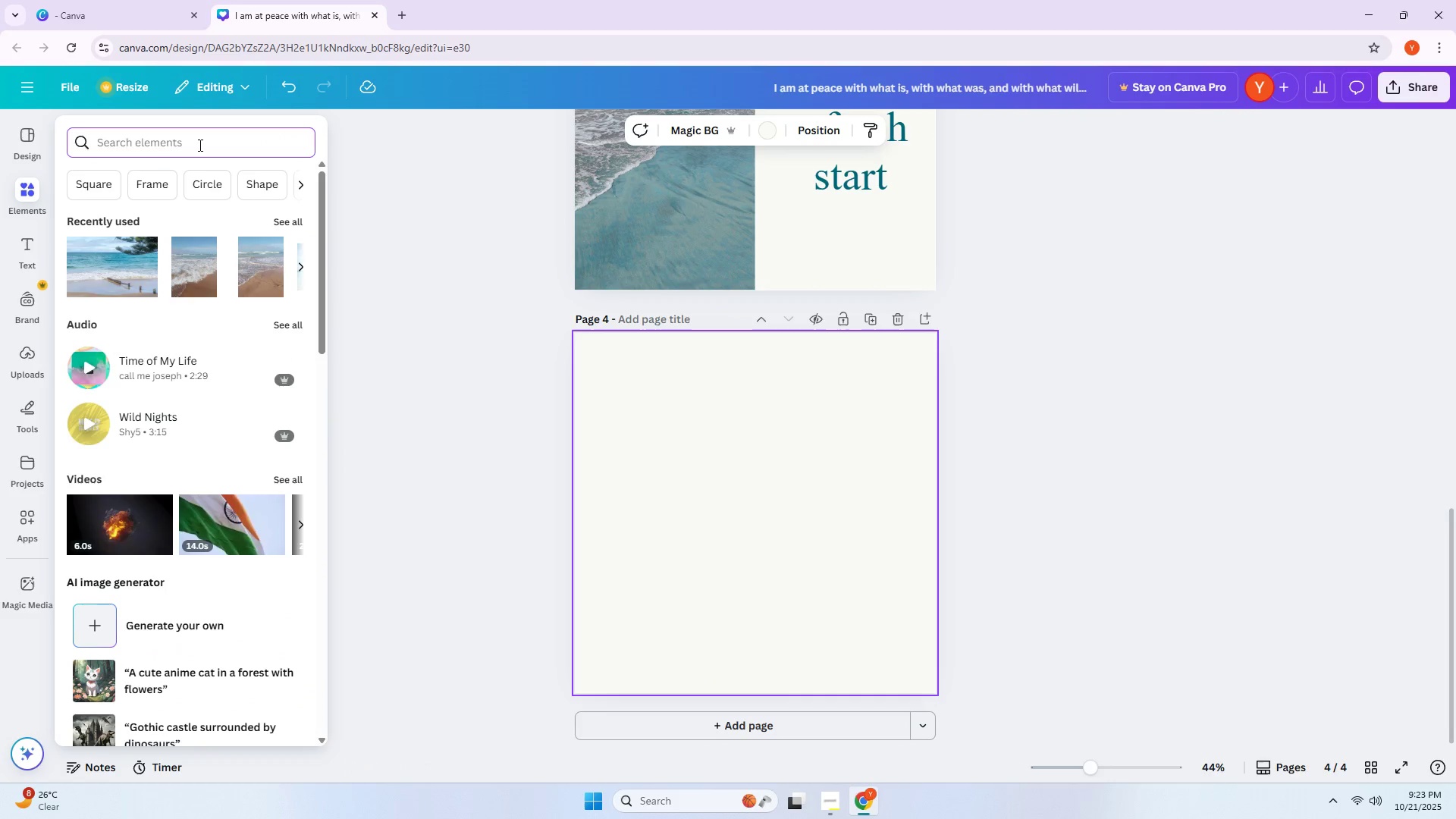 
type(misty blue ba)
 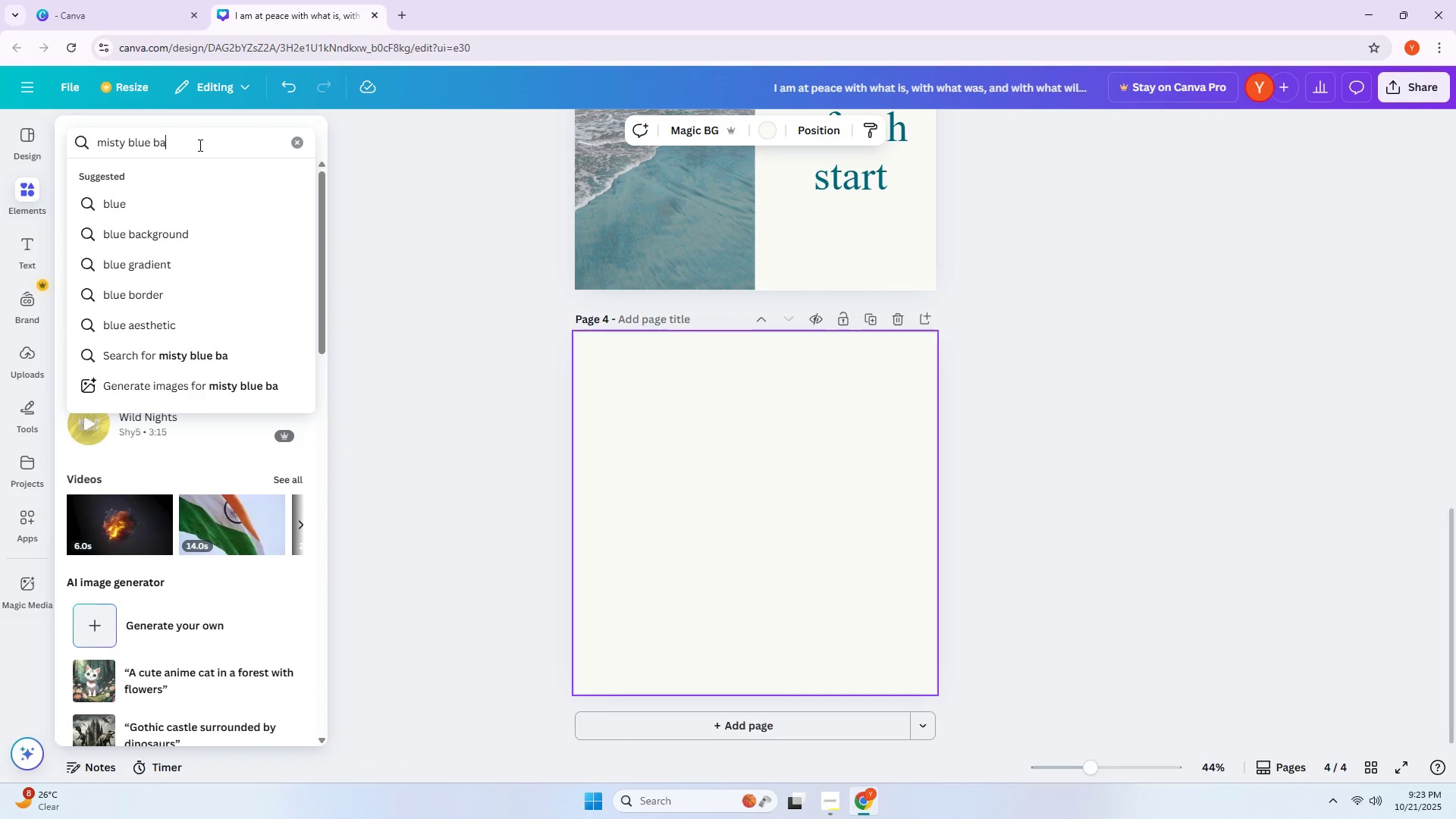 
key(ArrowDown)
 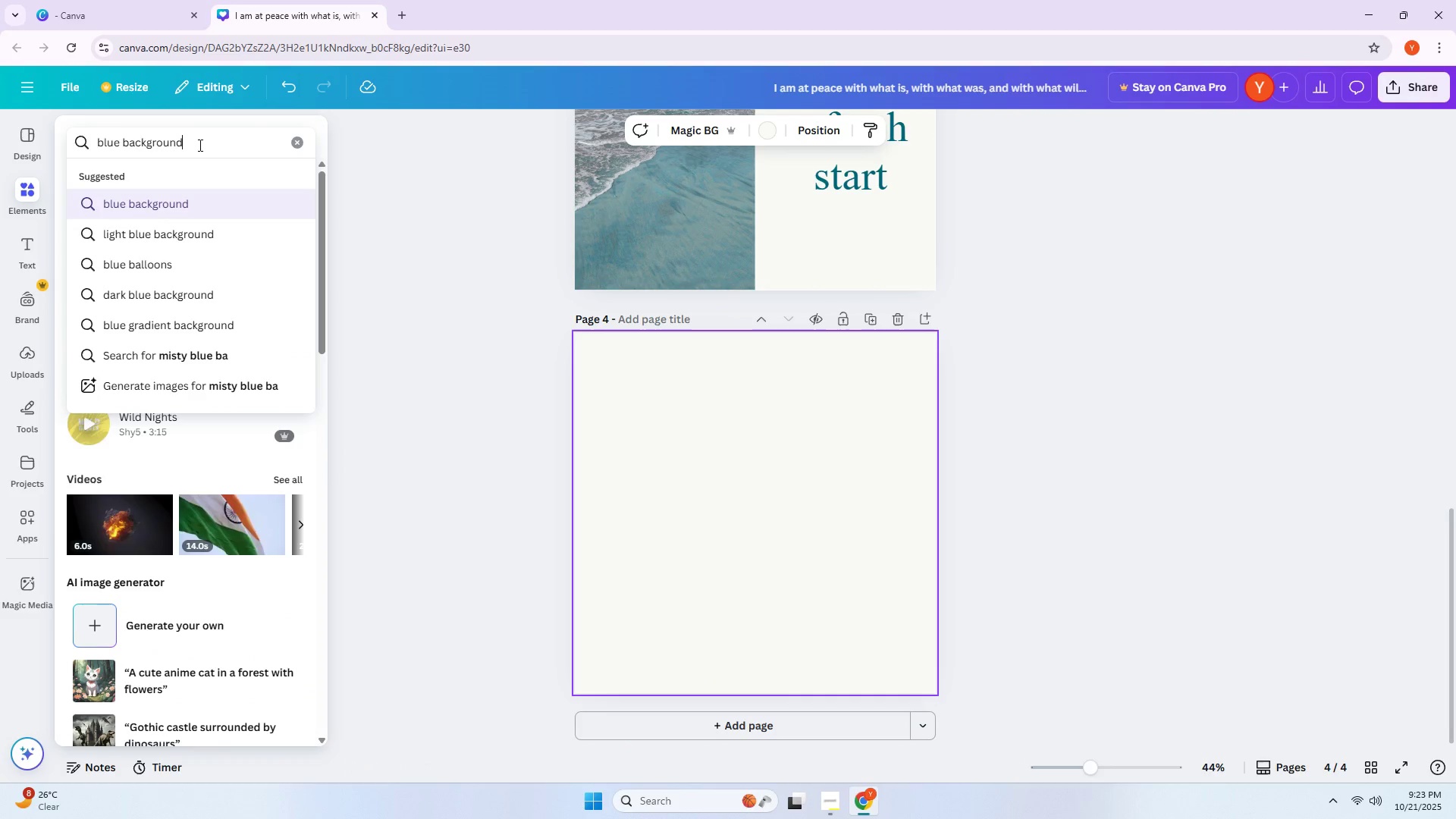 
key(ArrowDown)
 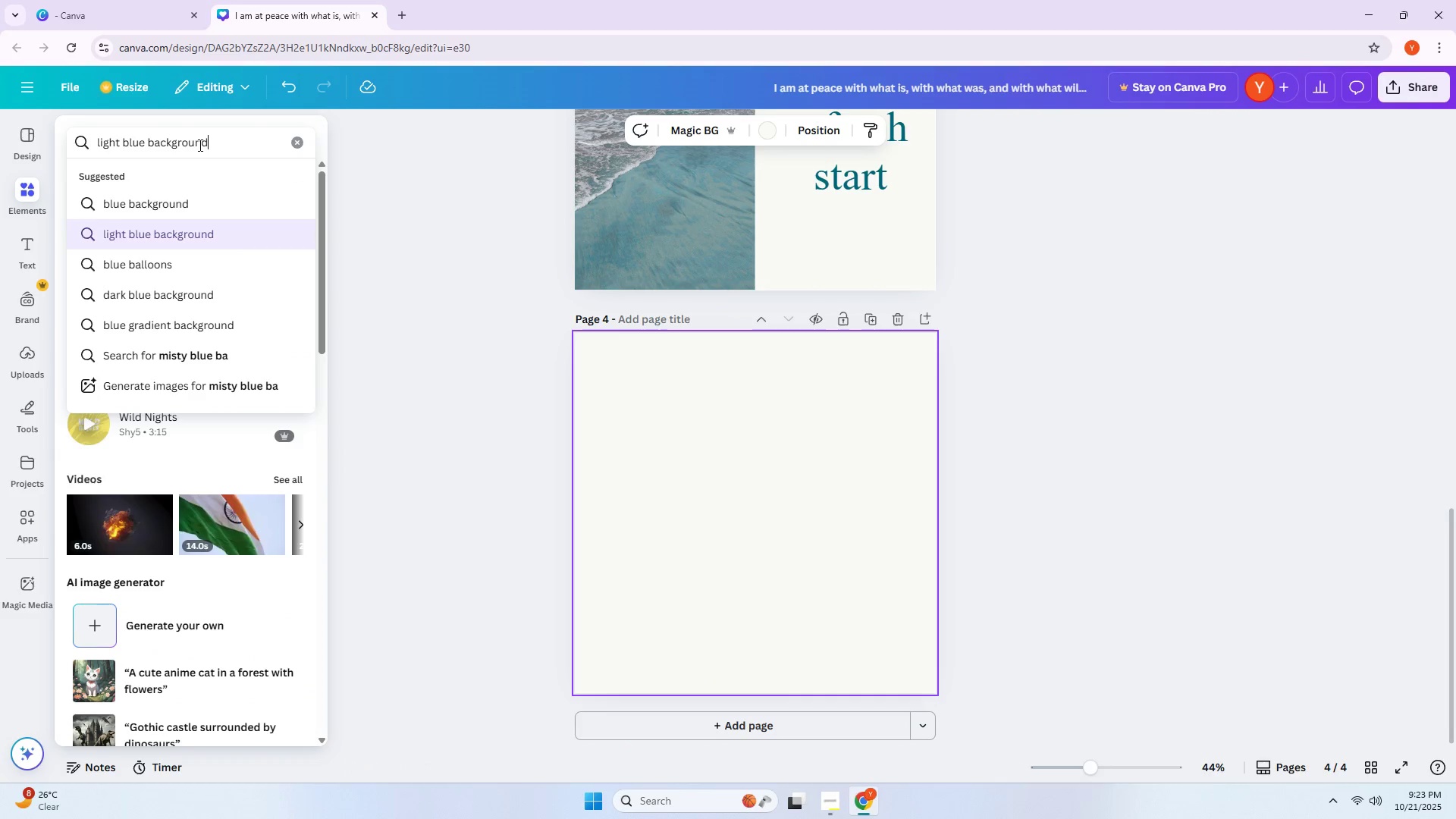 
key(ArrowUp)
 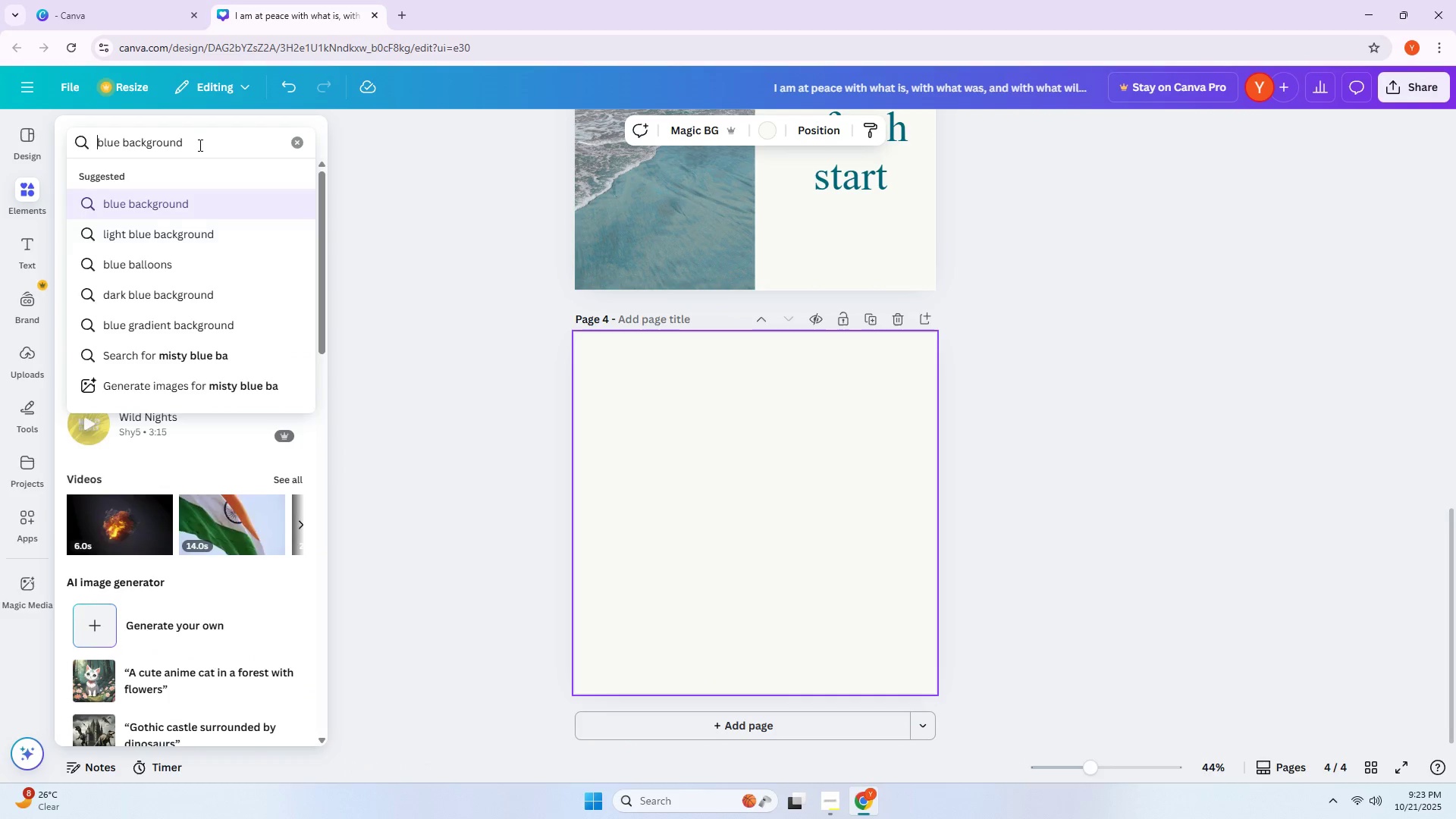 
key(Enter)
 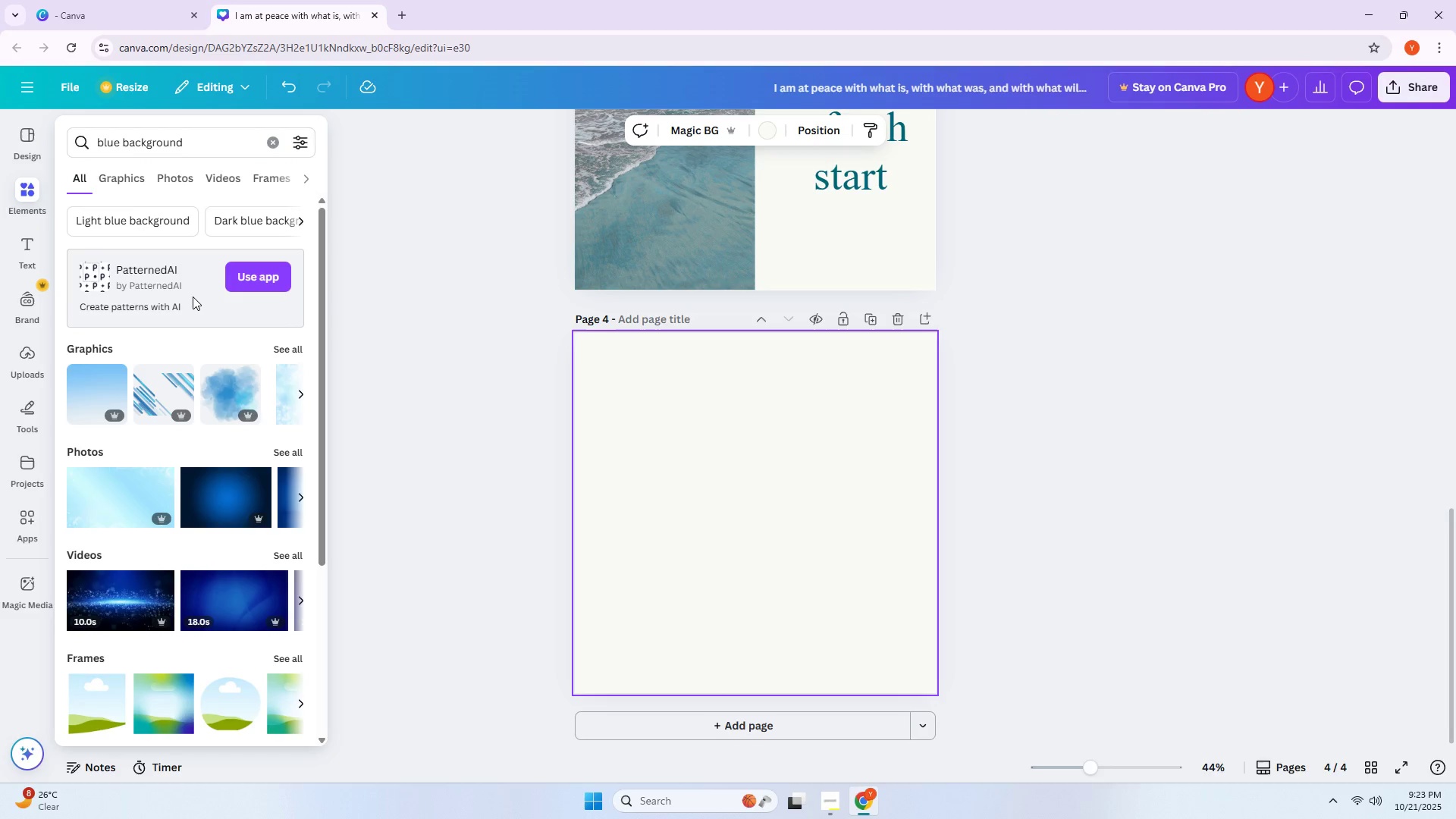 
wait(15.3)
 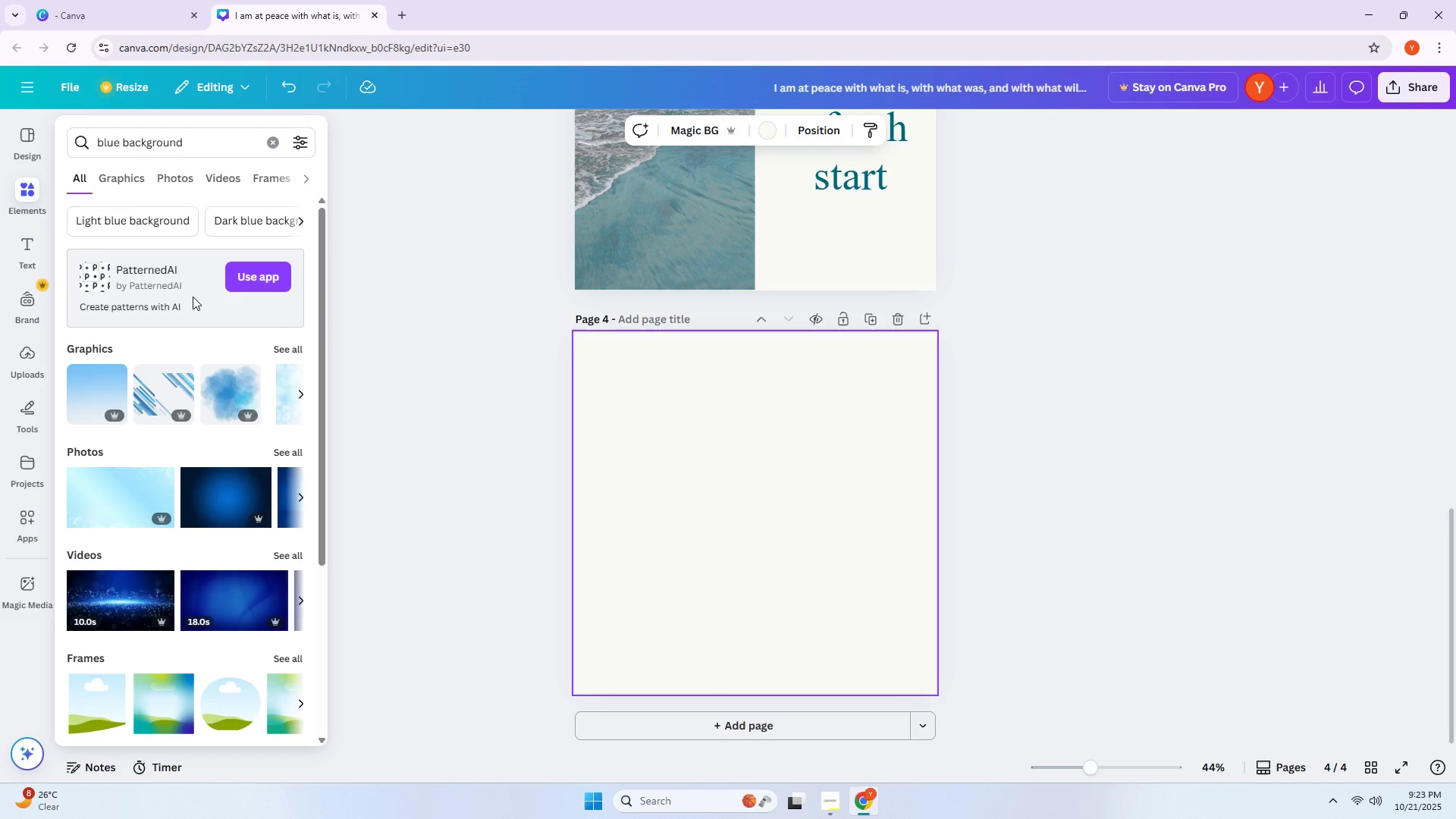 
scroll: coordinate [204, 431], scroll_direction: down, amount: 2.0
 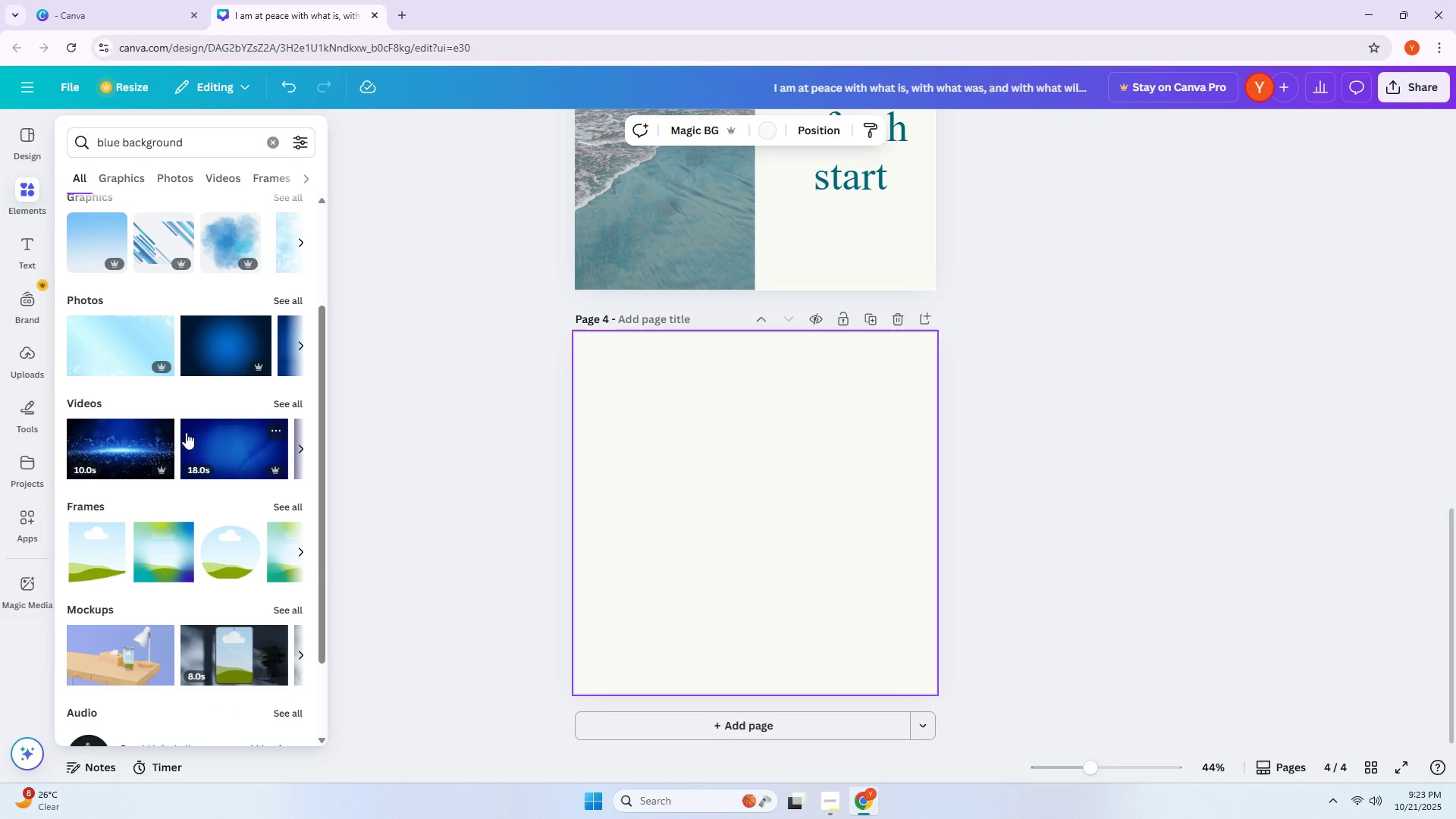 
scroll: coordinate [72, 271], scroll_direction: up, amount: 4.0
 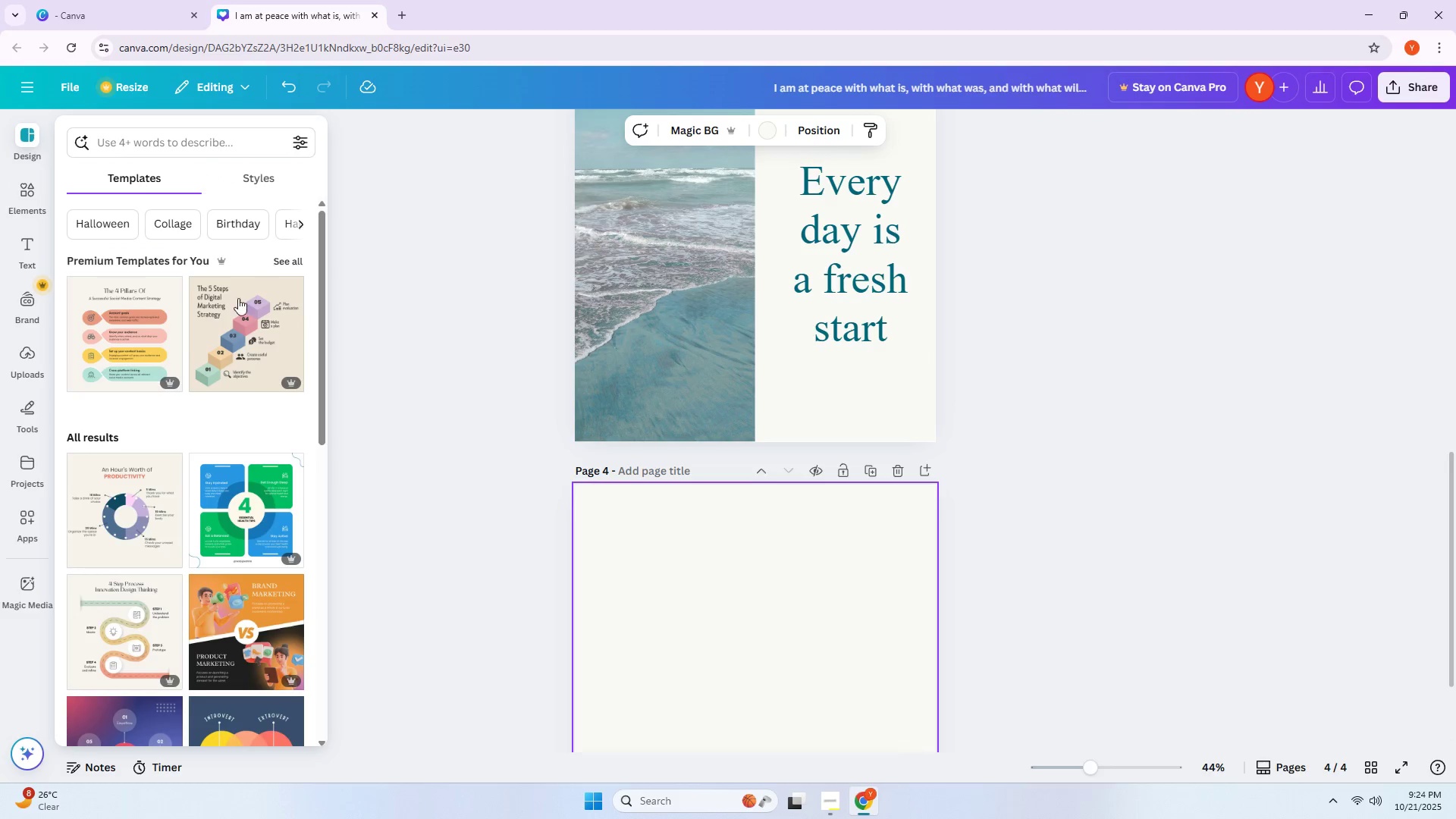 
left_click([150, 148])
 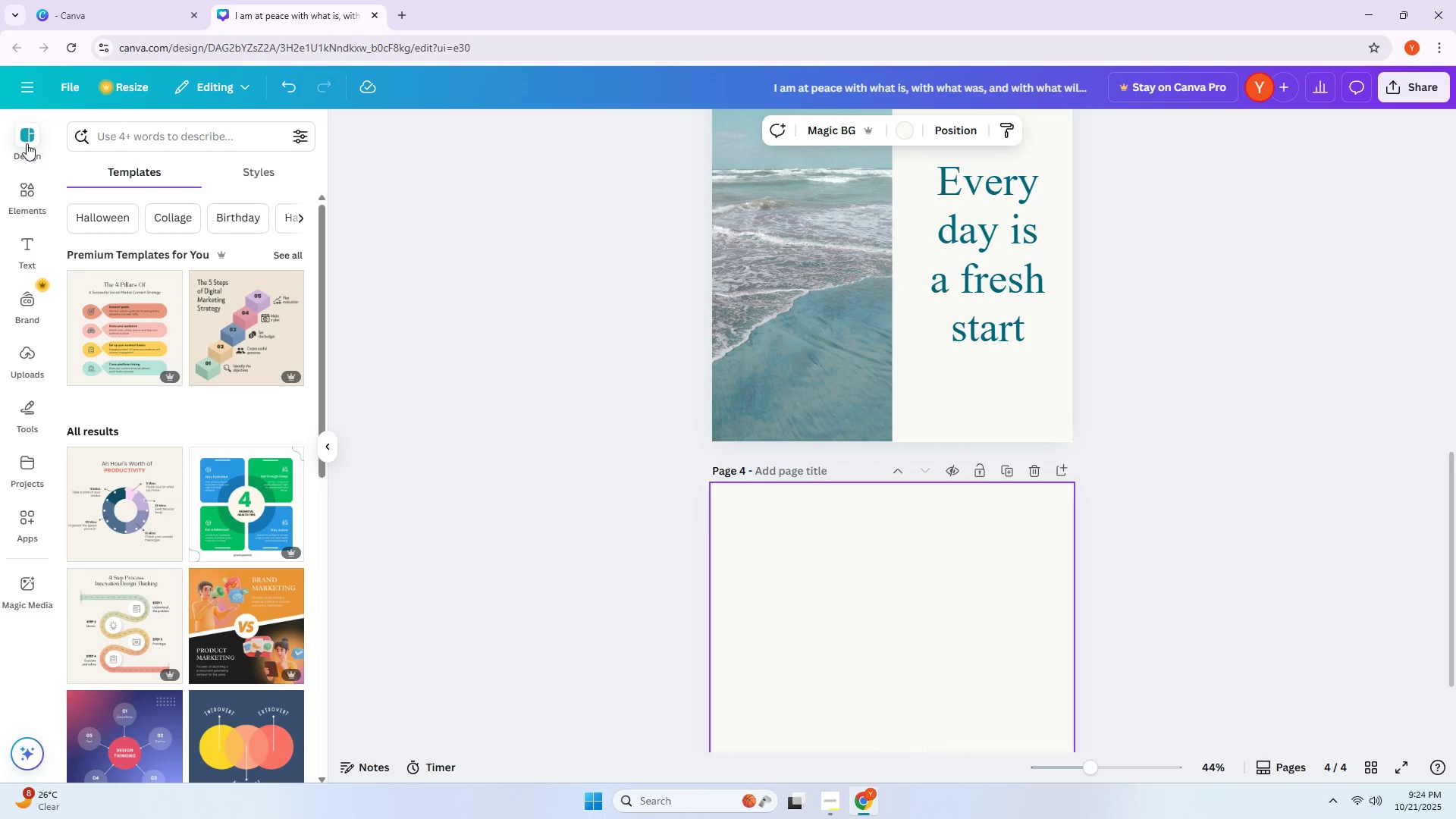 
double_click([27, 143])
 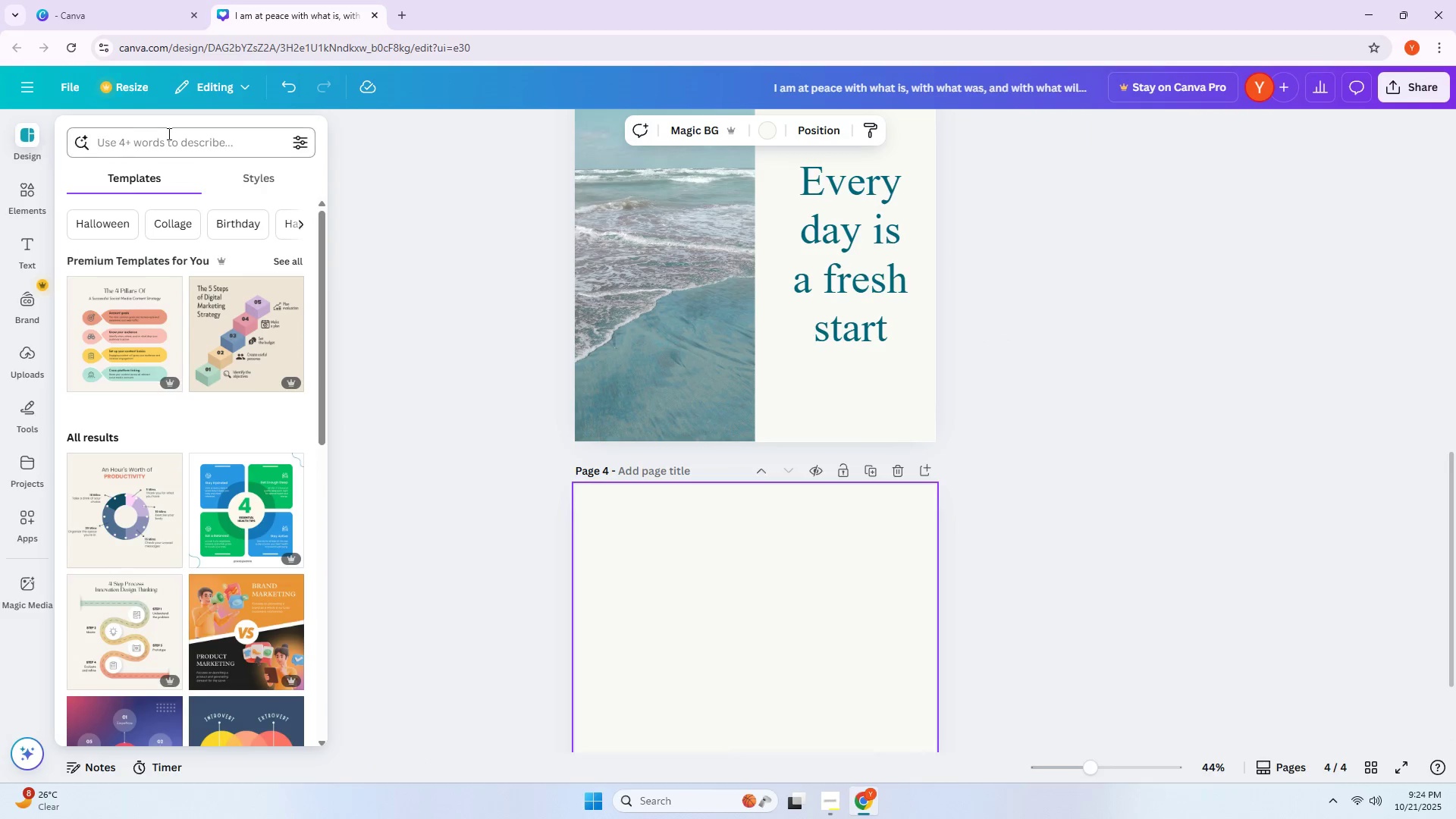 
triple_click([168, 133])
 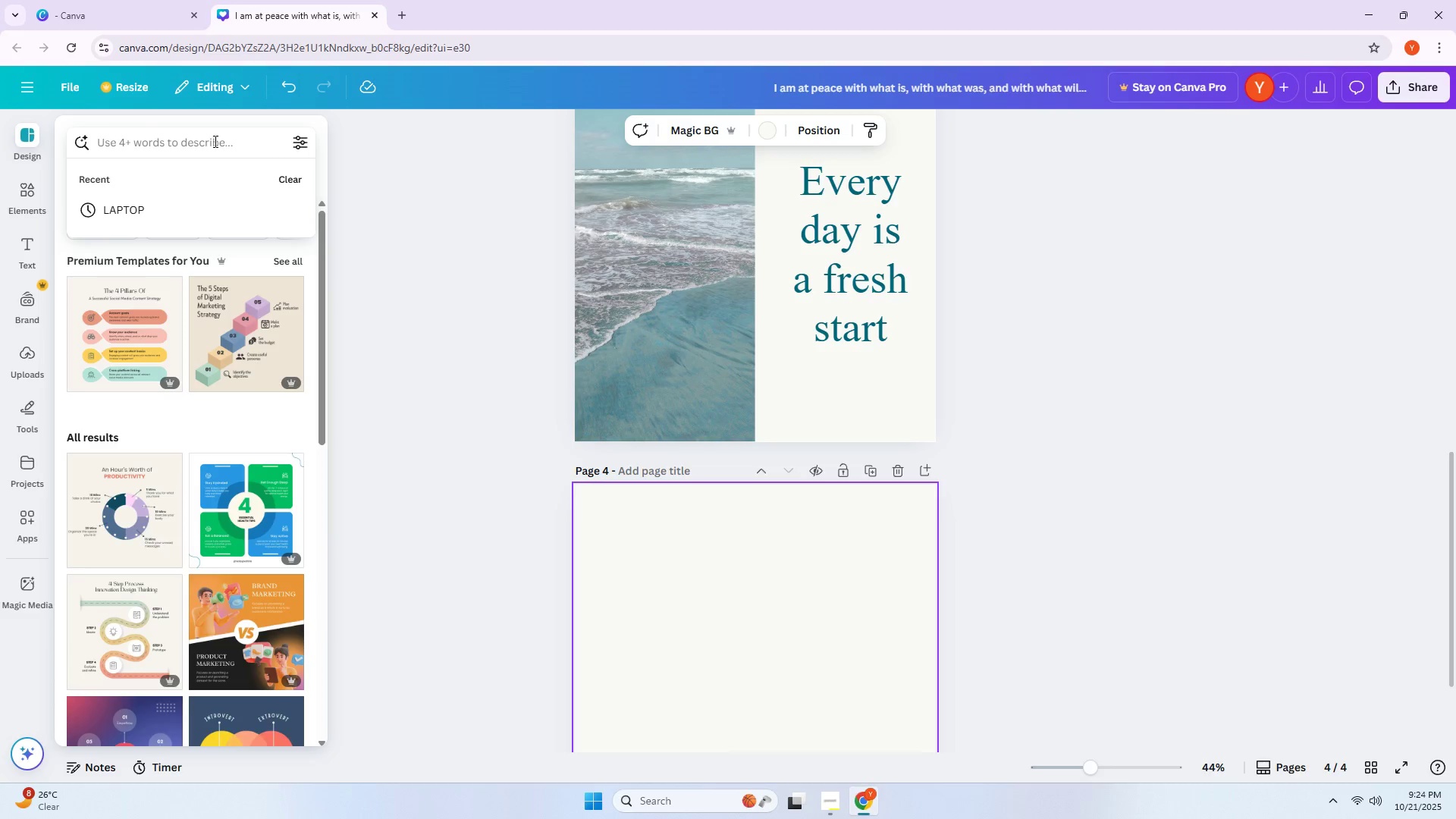 
type(misty blue)
 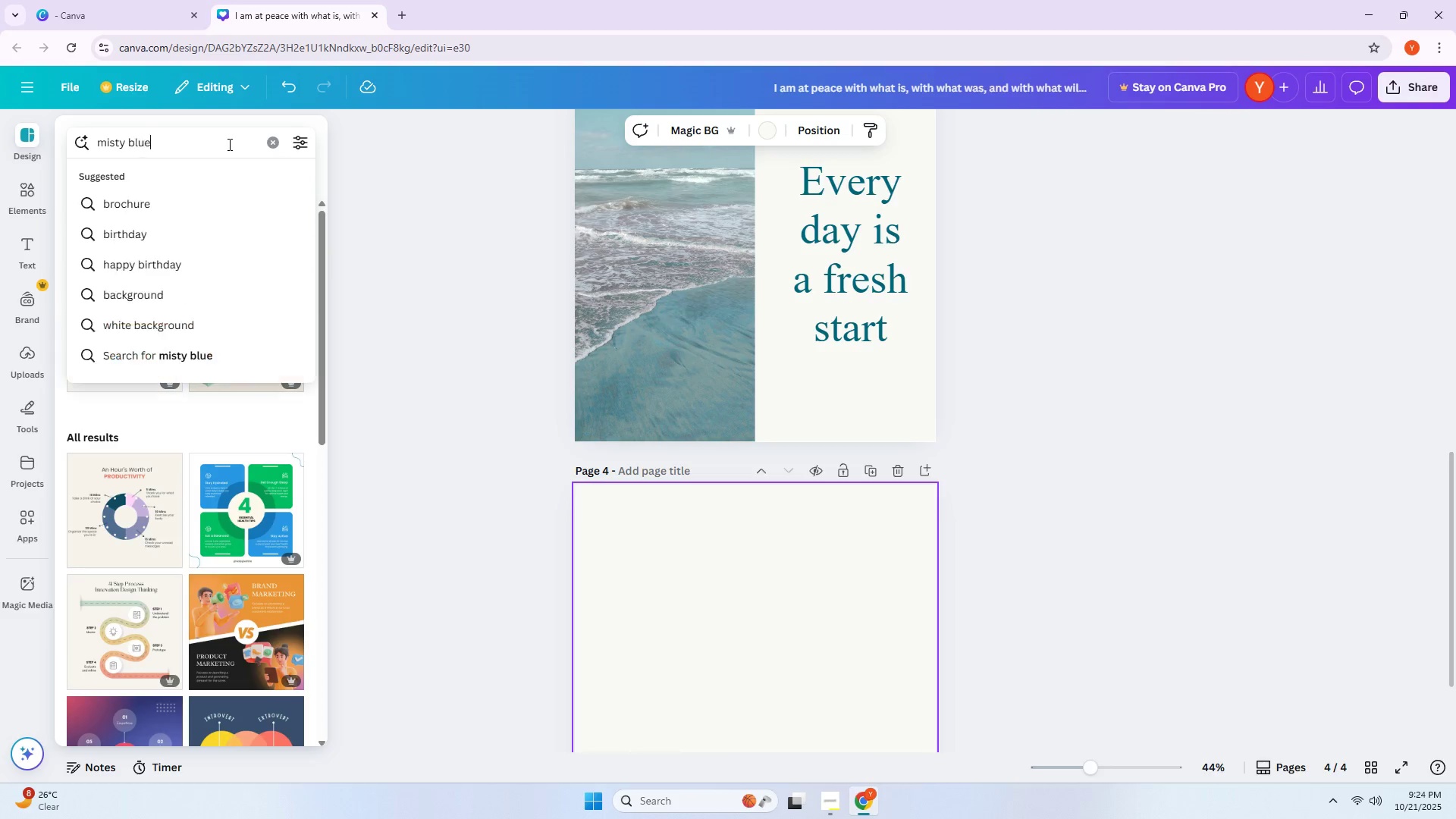 
key(Enter)
 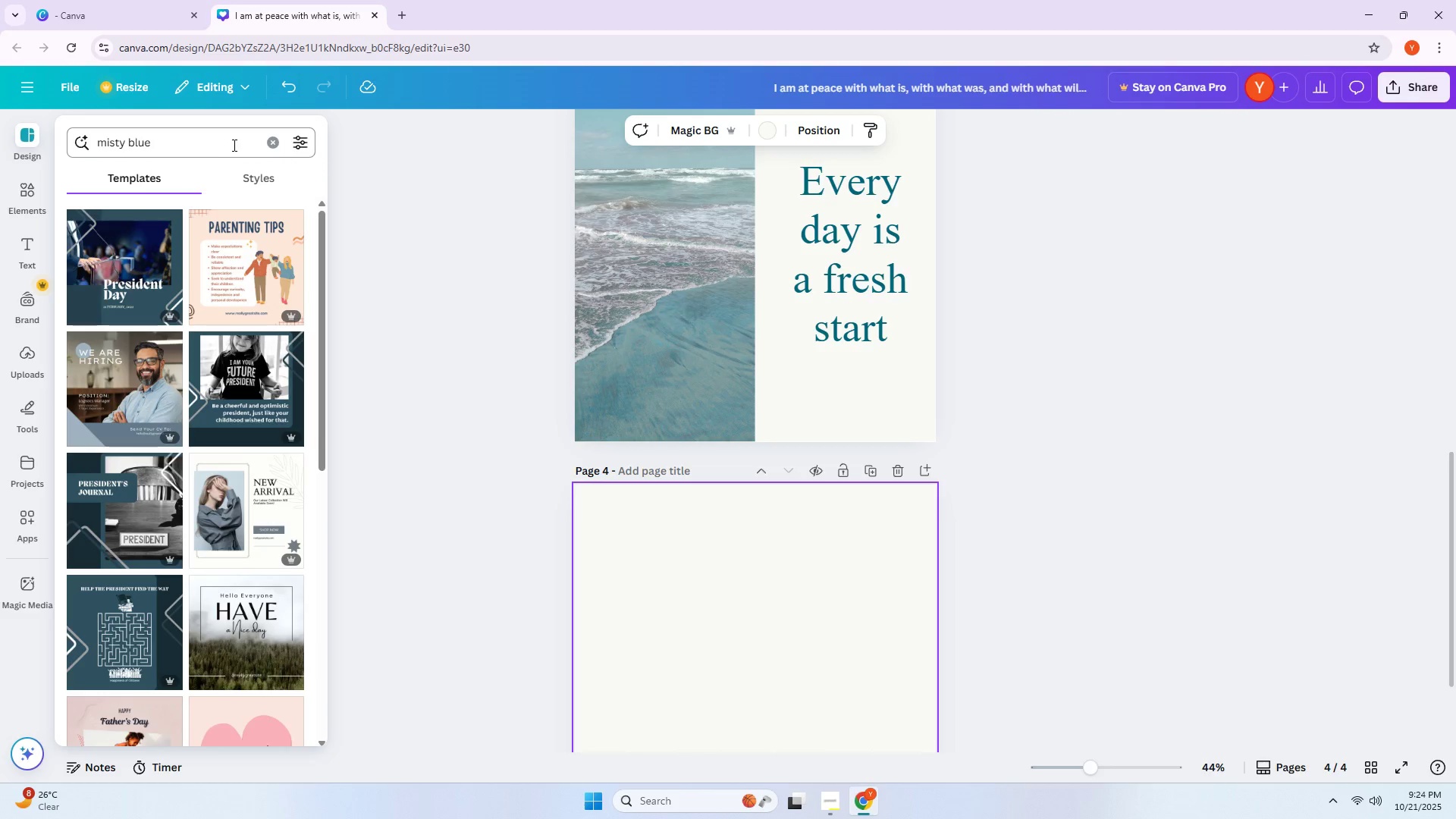 
left_click([228, 143])
 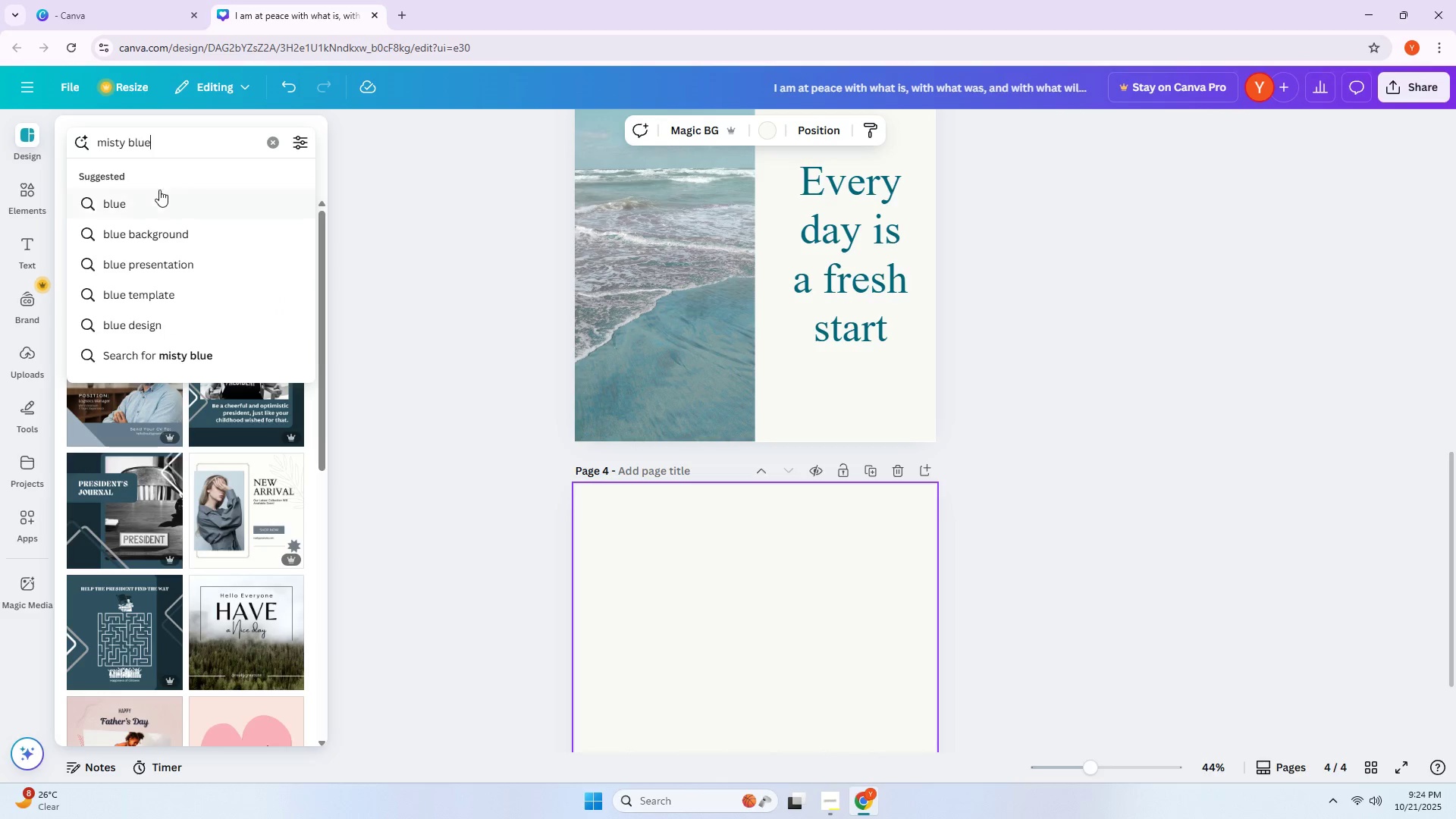 
type( de)
key(Backspace)
type(d)
key(Backspace)
key(Backspace)
type(design)
 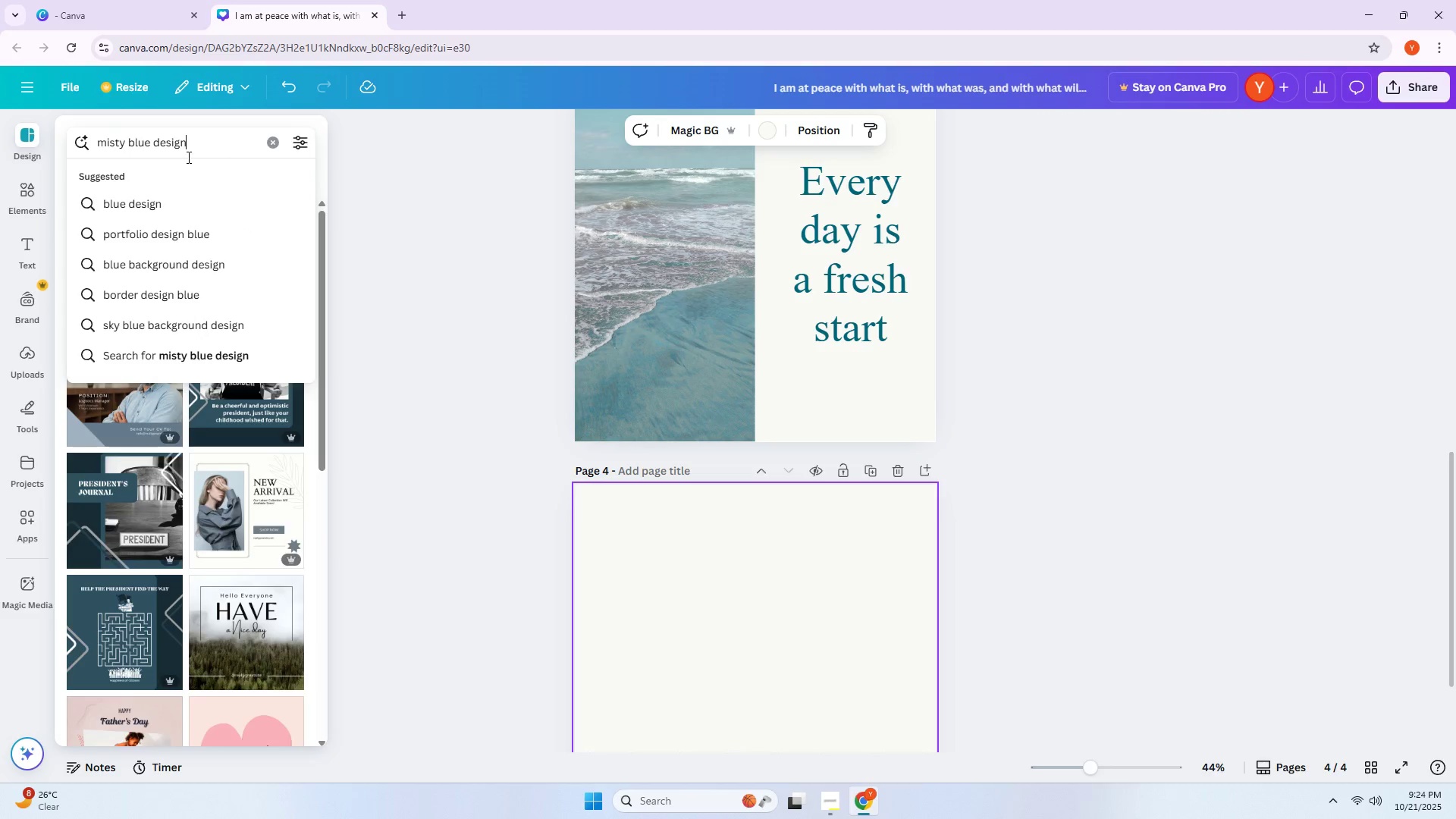 
key(Enter)
 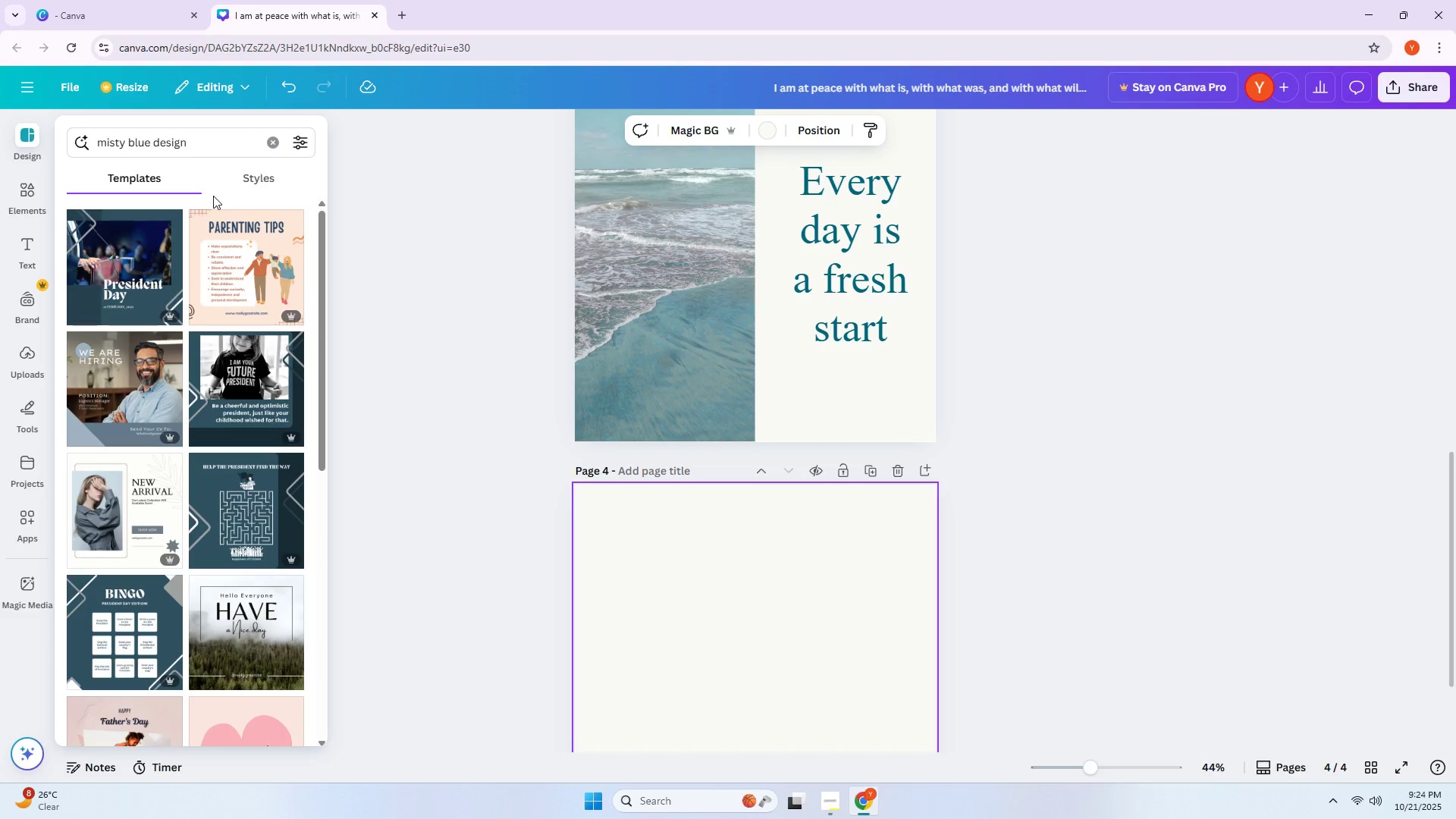 
left_click([30, 195])
 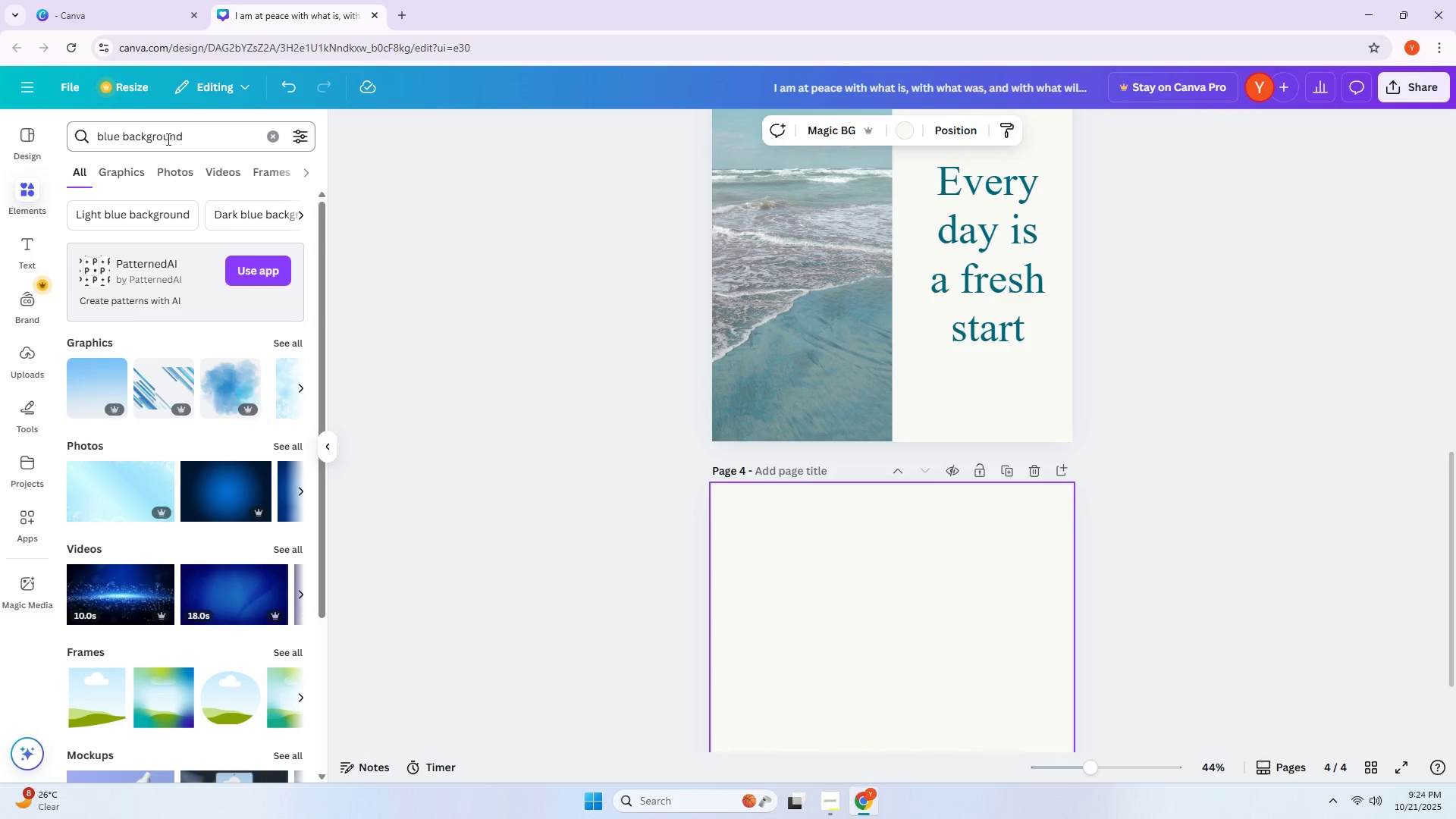 
left_click([167, 139])
 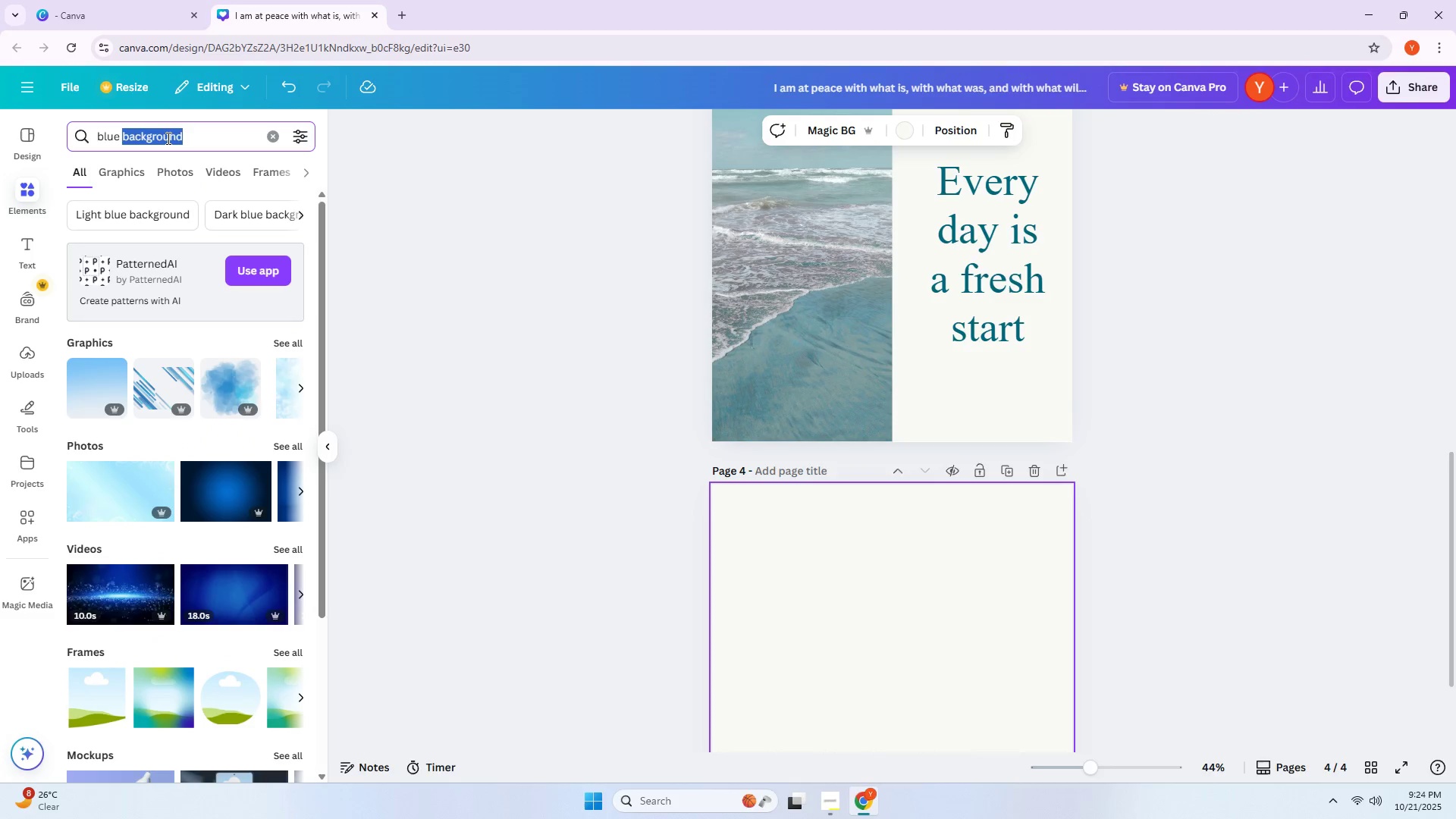 
triple_click([167, 138])
 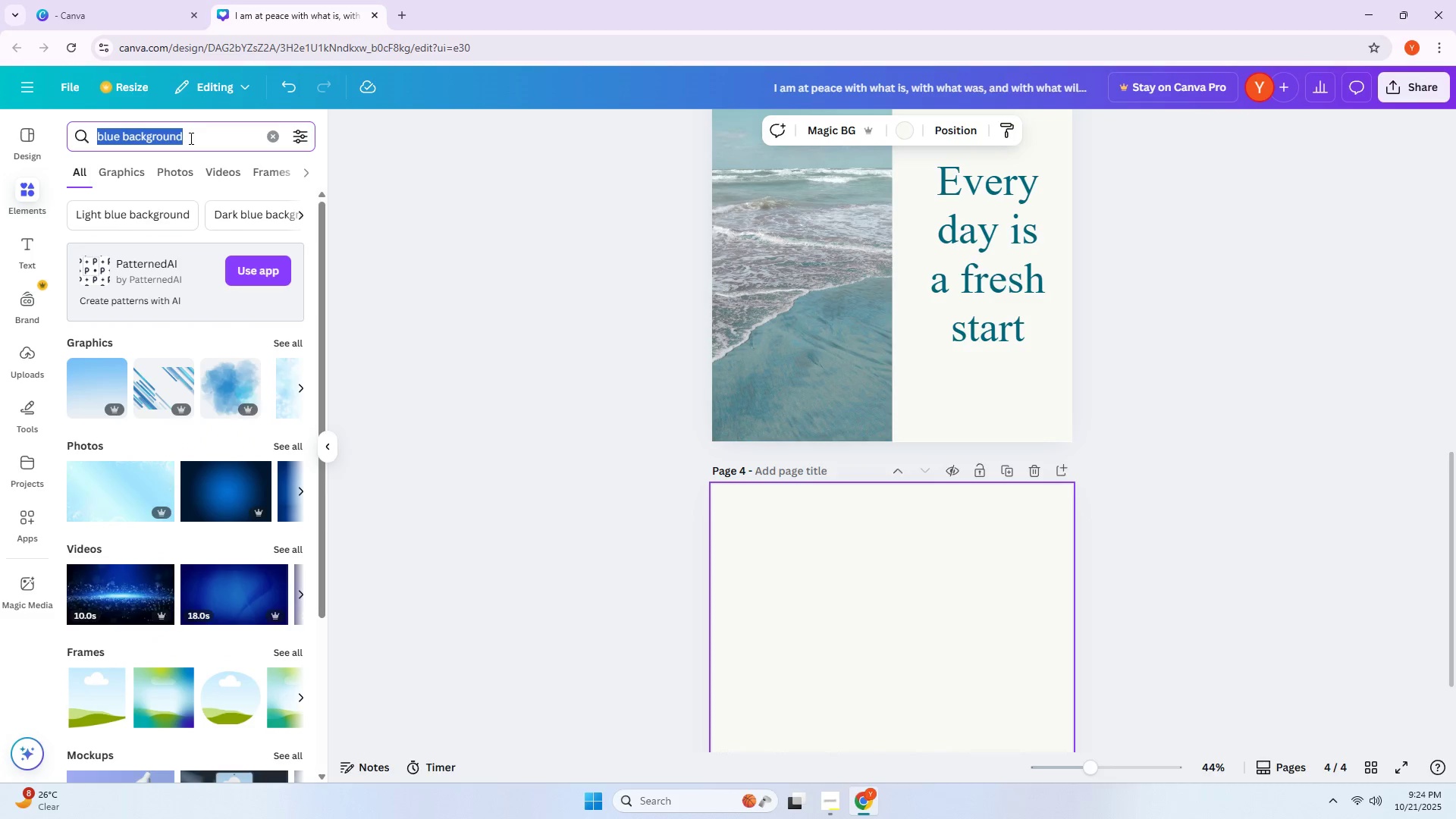 
type(misty blue backgroud)
 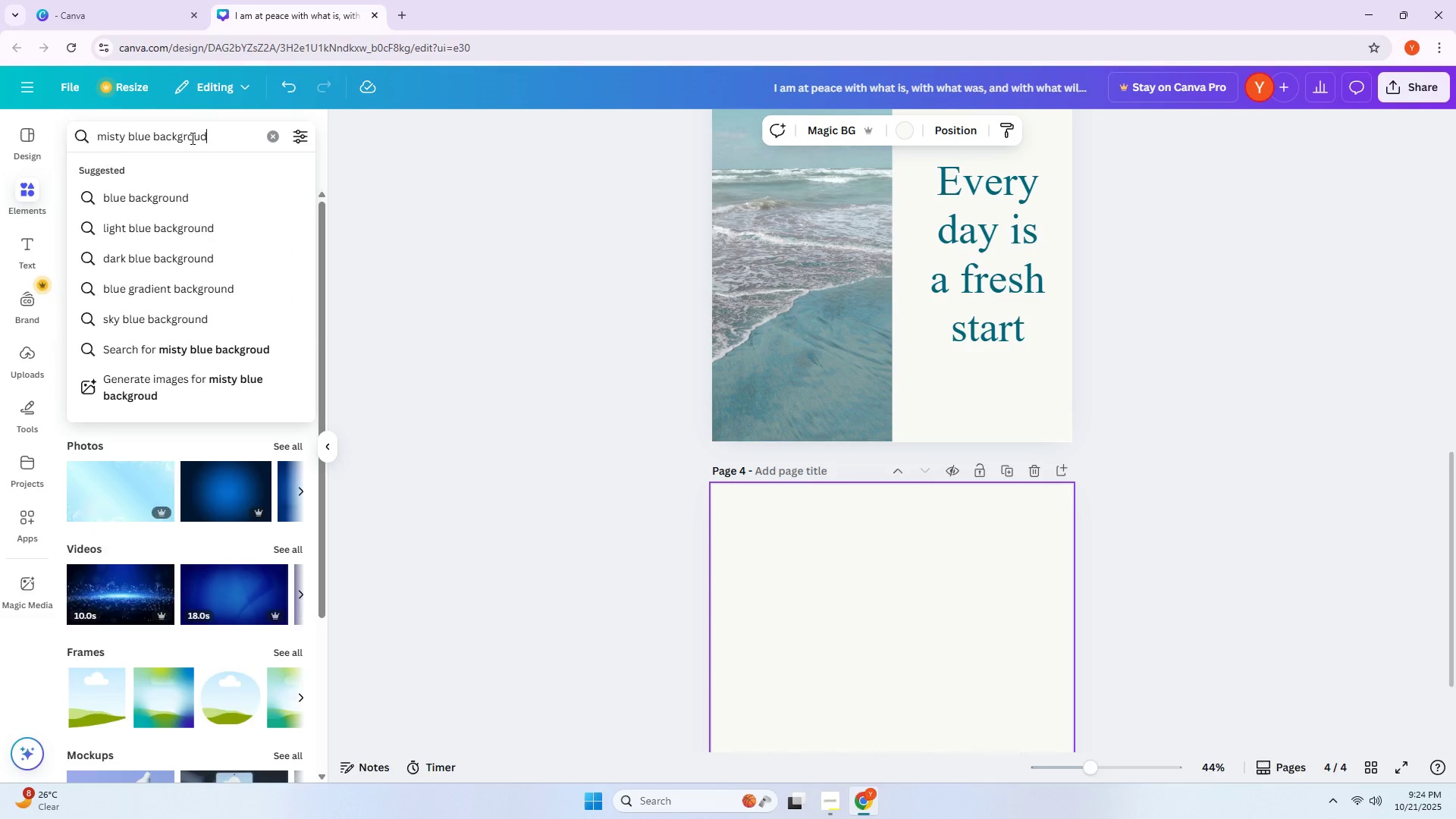 
key(Enter)
 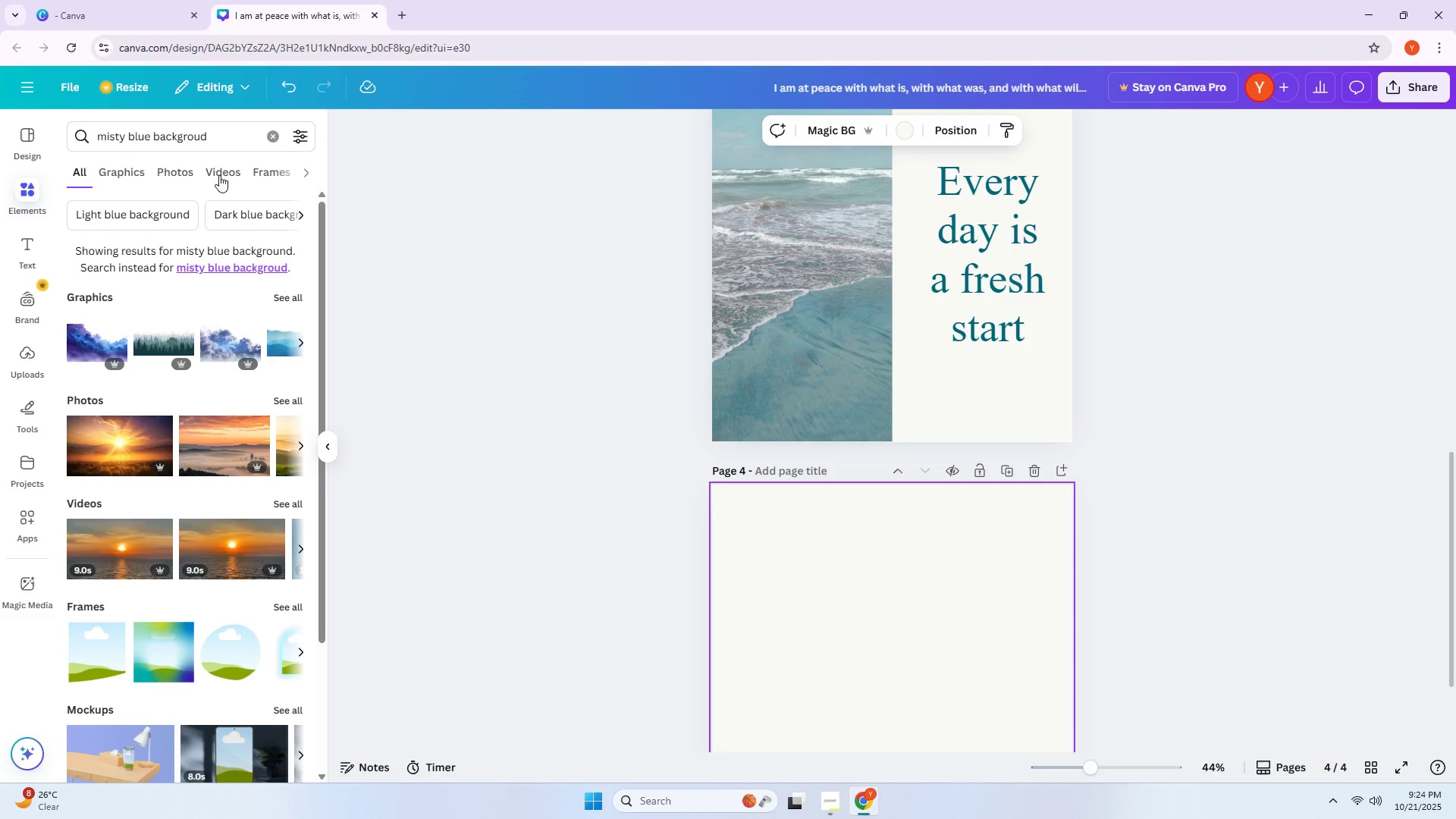 
left_click([290, 292])
 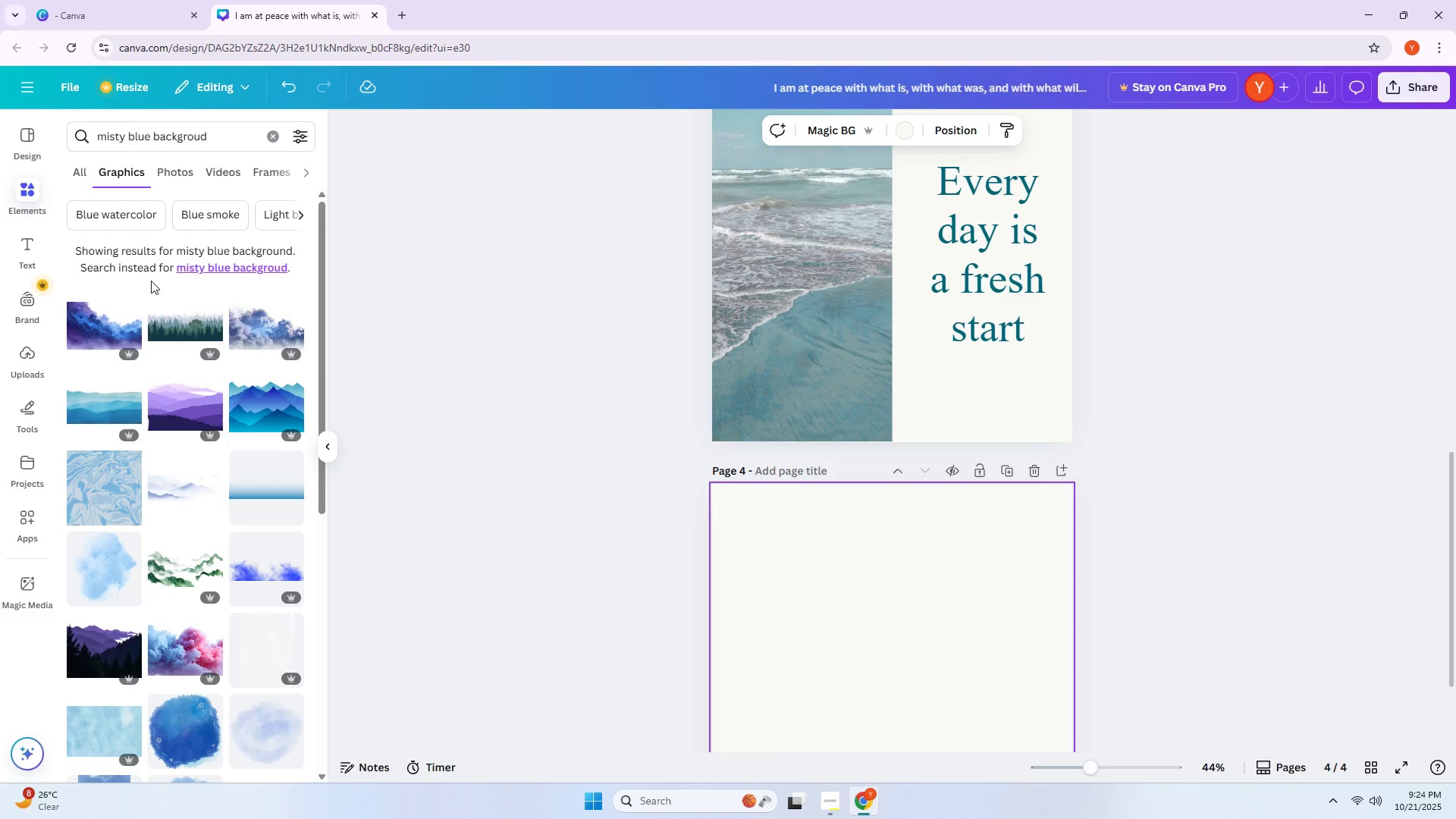 
scroll: coordinate [155, 338], scroll_direction: down, amount: 6.0
 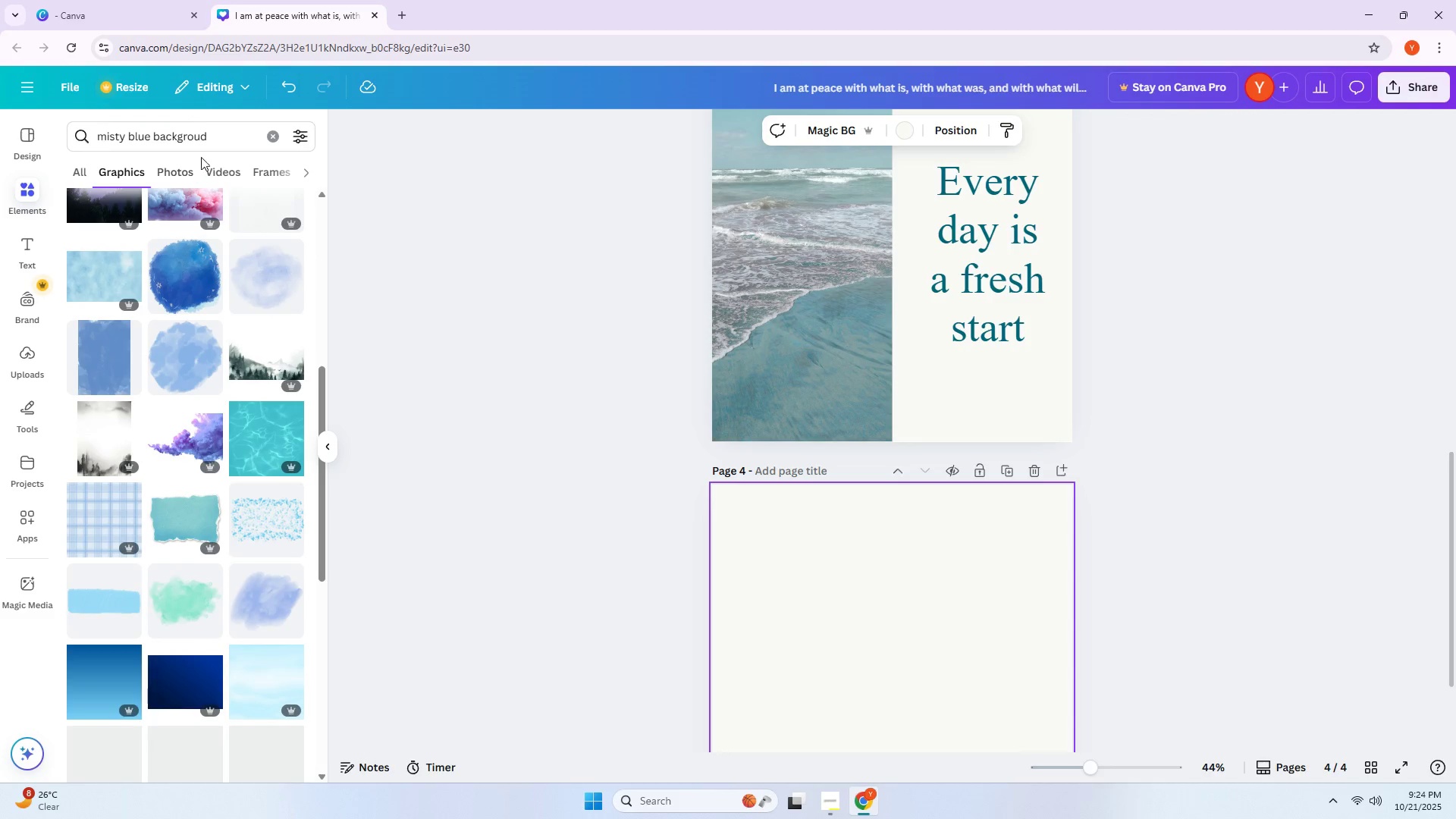 
left_click_drag(start_coordinate=[214, 138], to_coordinate=[74, 158])
 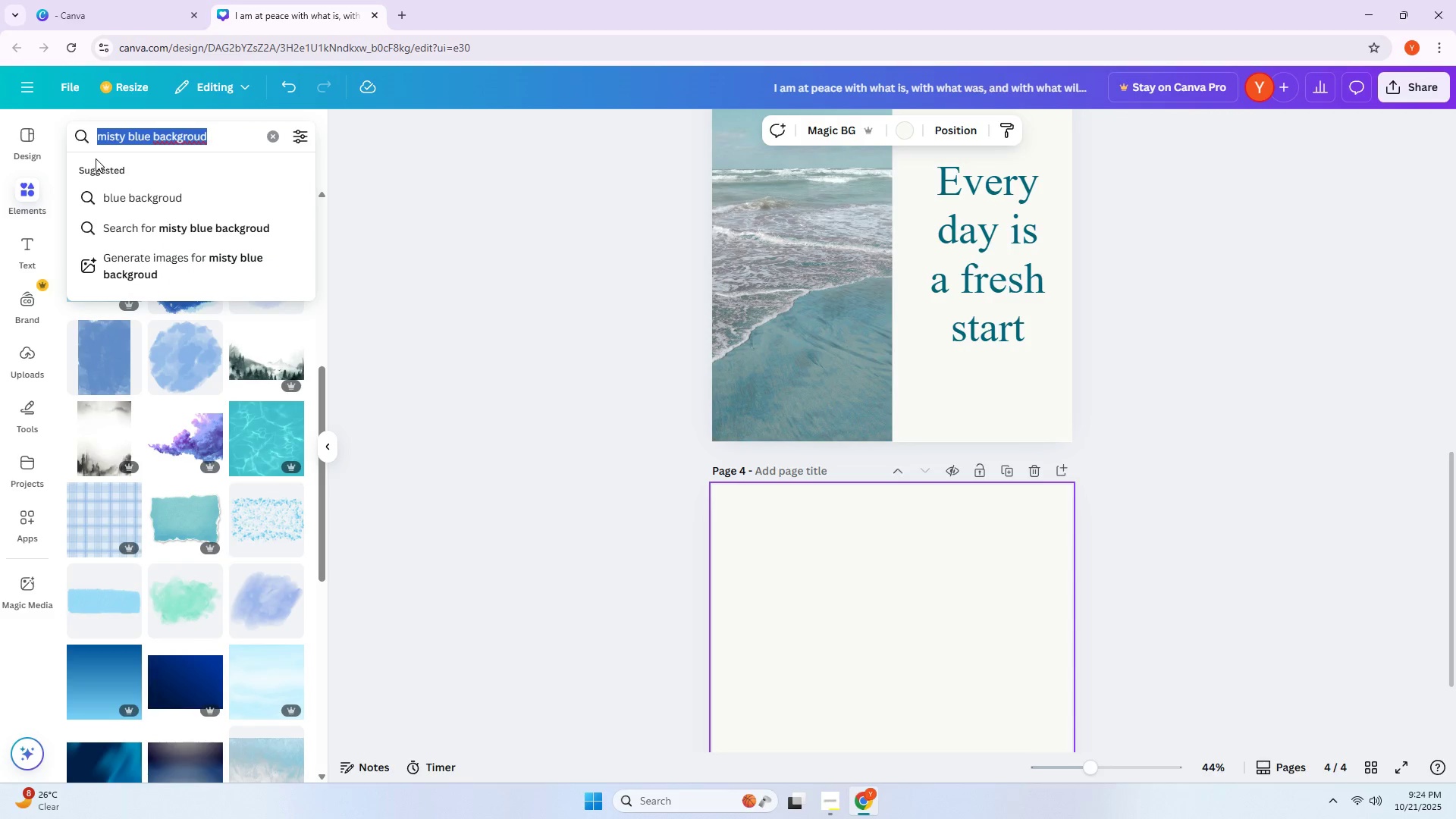 
key(ArrowRight)
 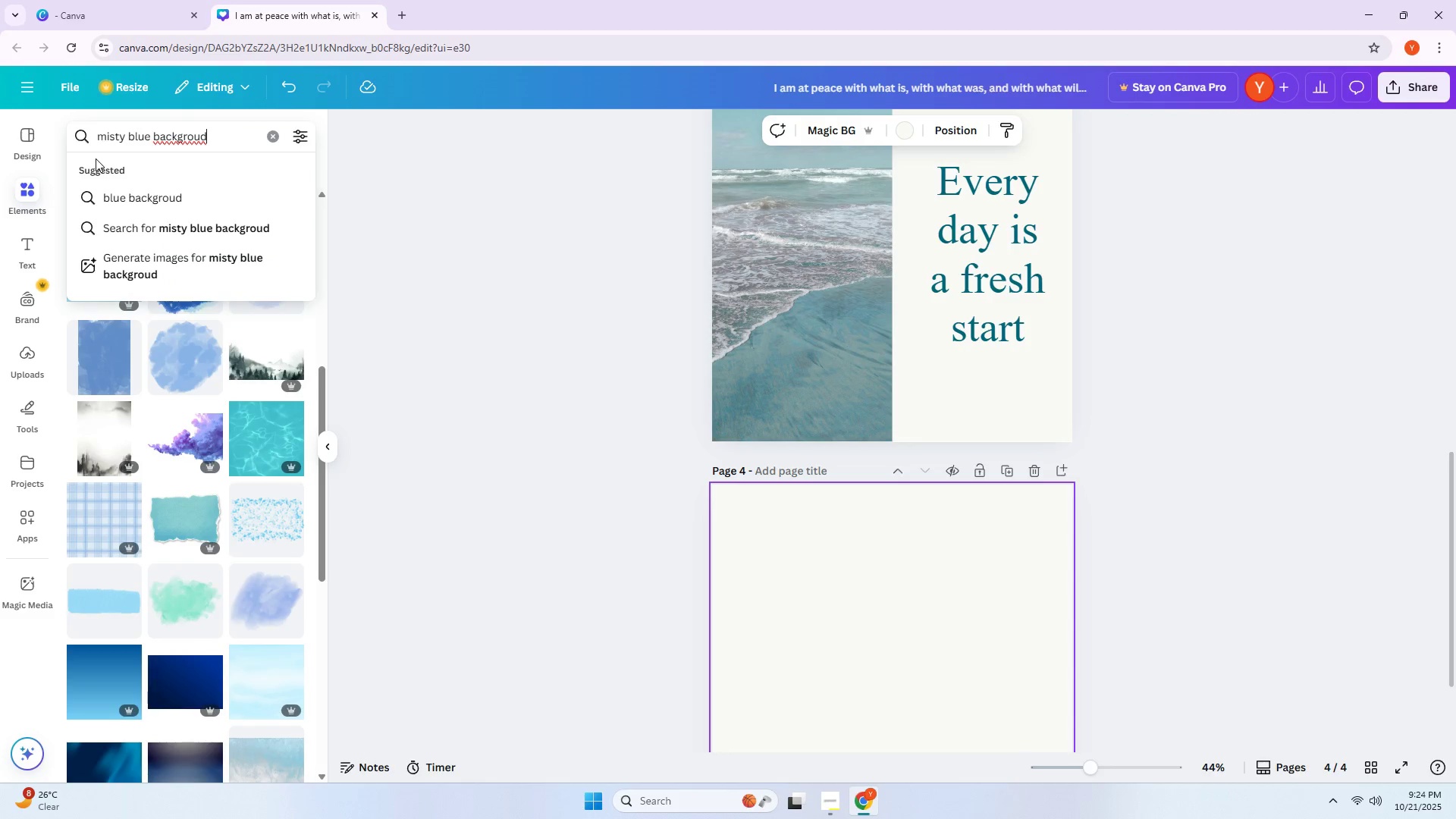 
key(Backspace)
key(Backspace)
type(leaves backgr)
 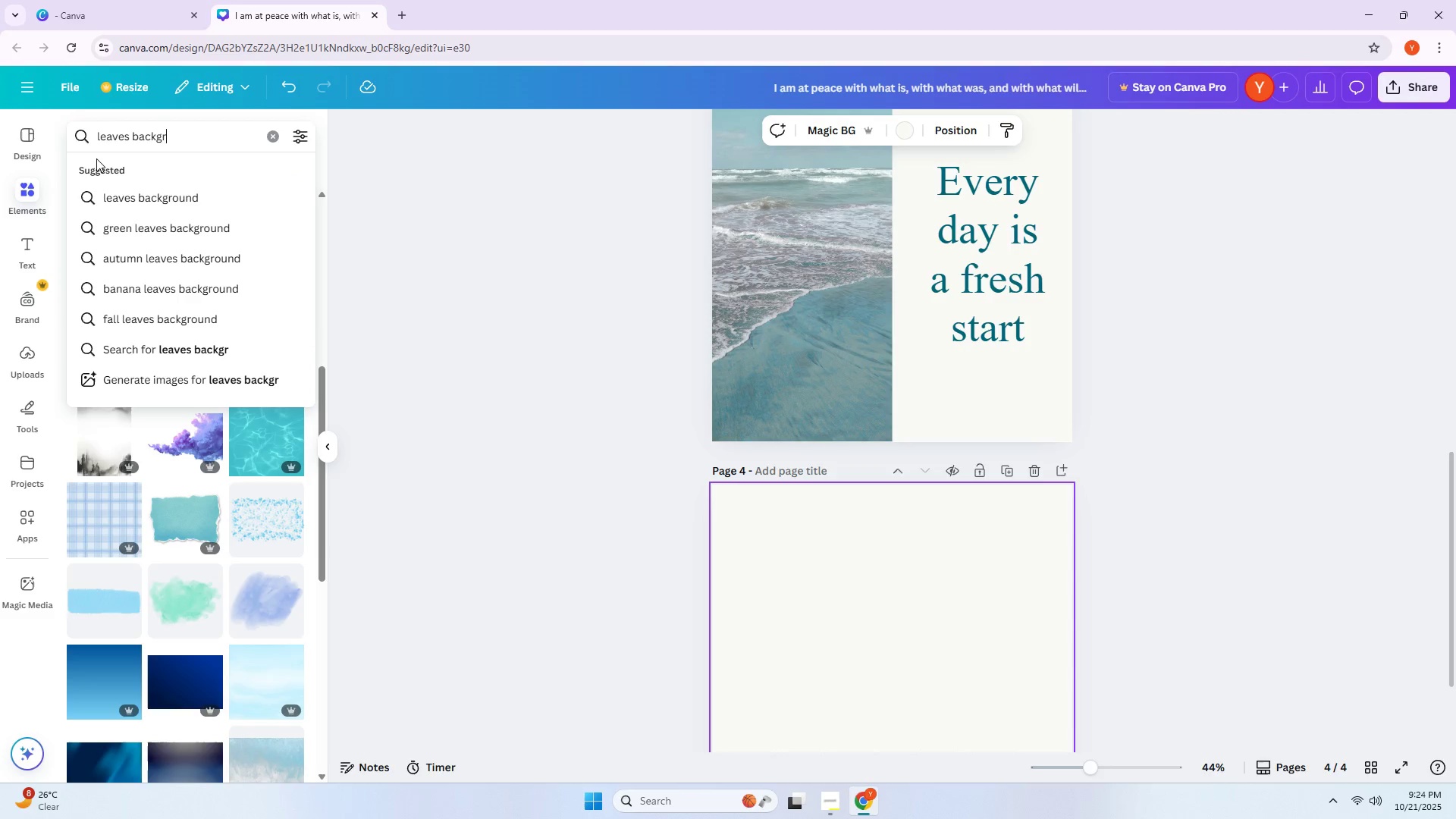 
key(ArrowDown)
 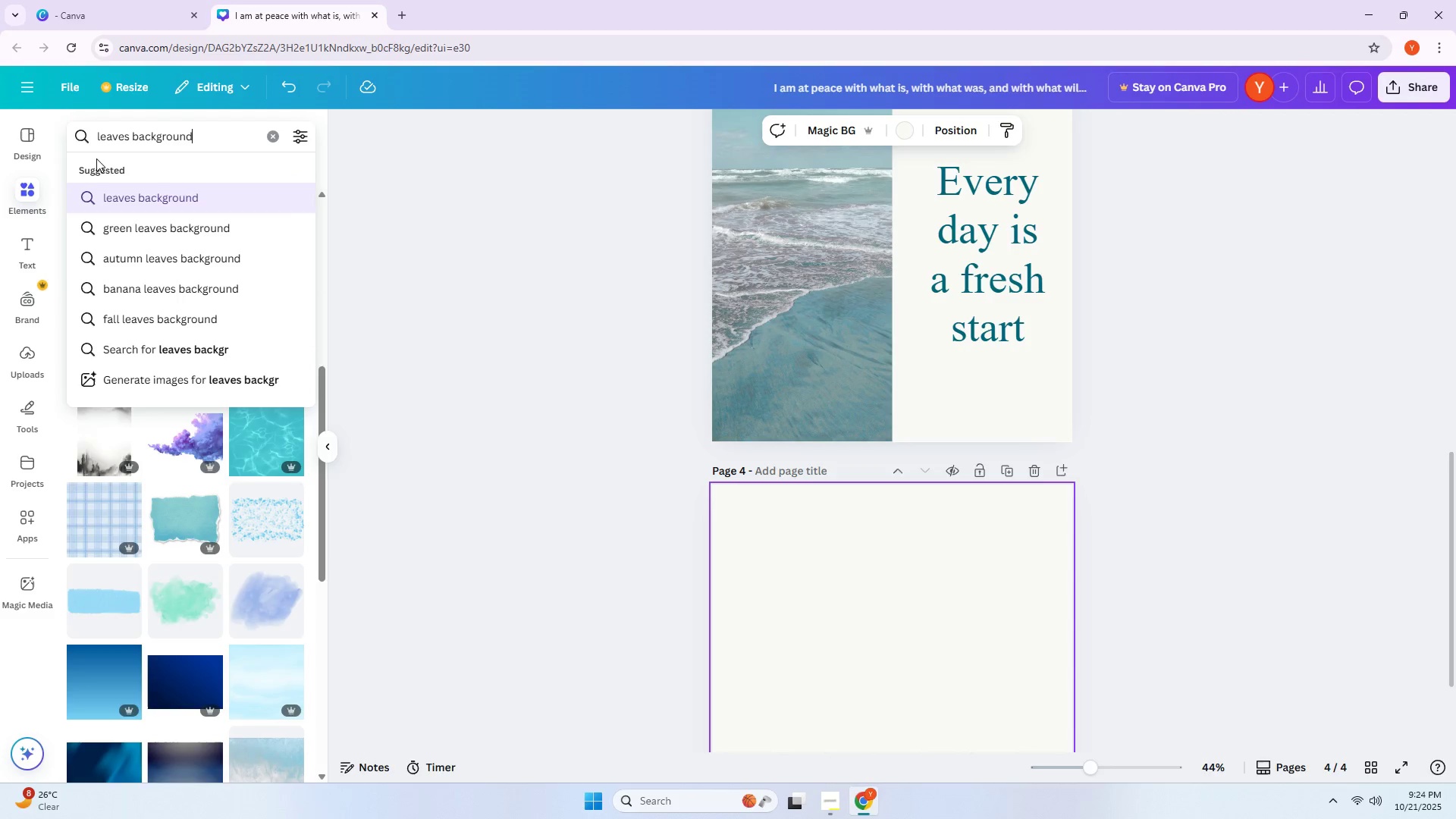 
key(Enter)
 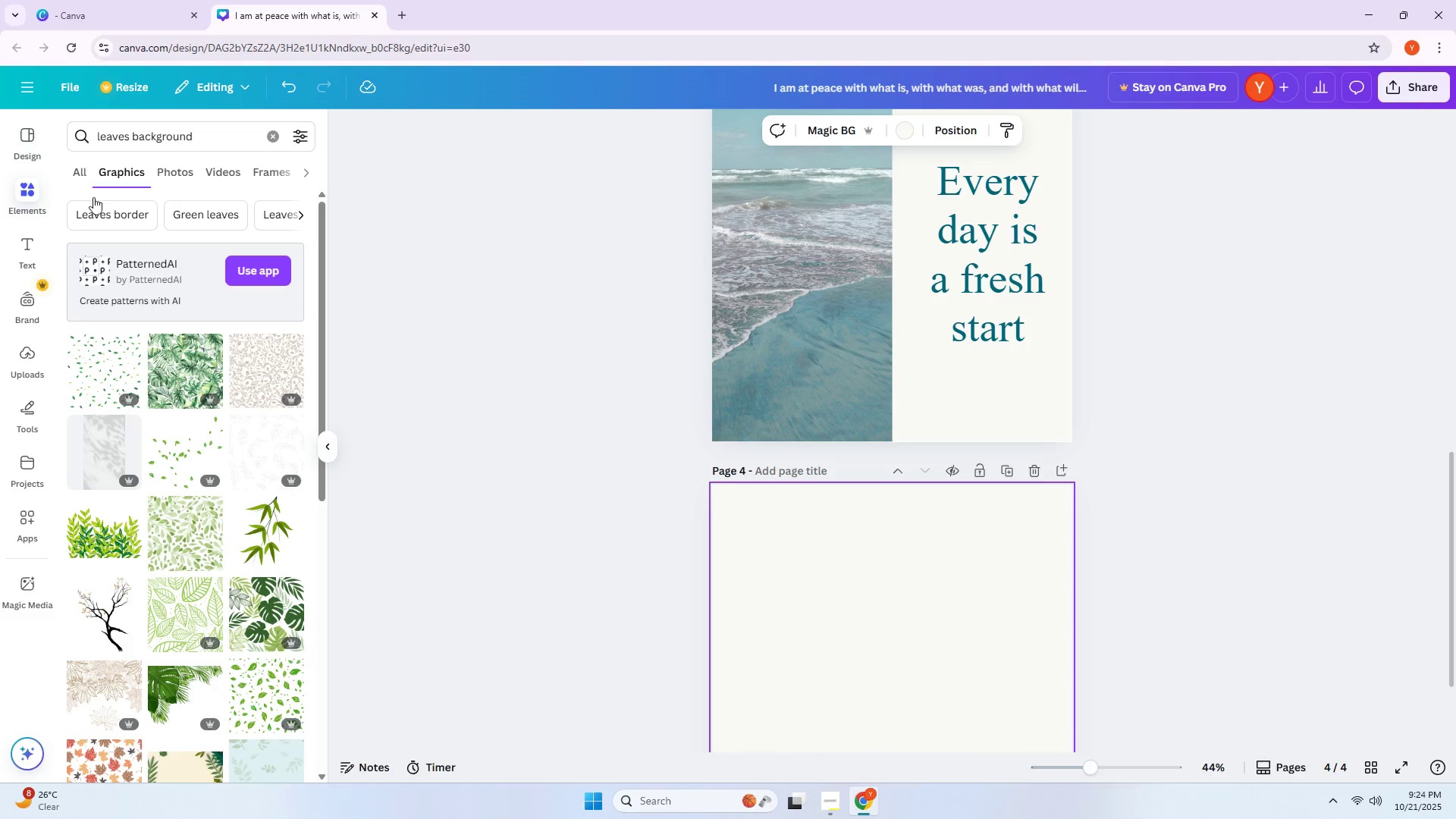 
left_click([172, 521])
 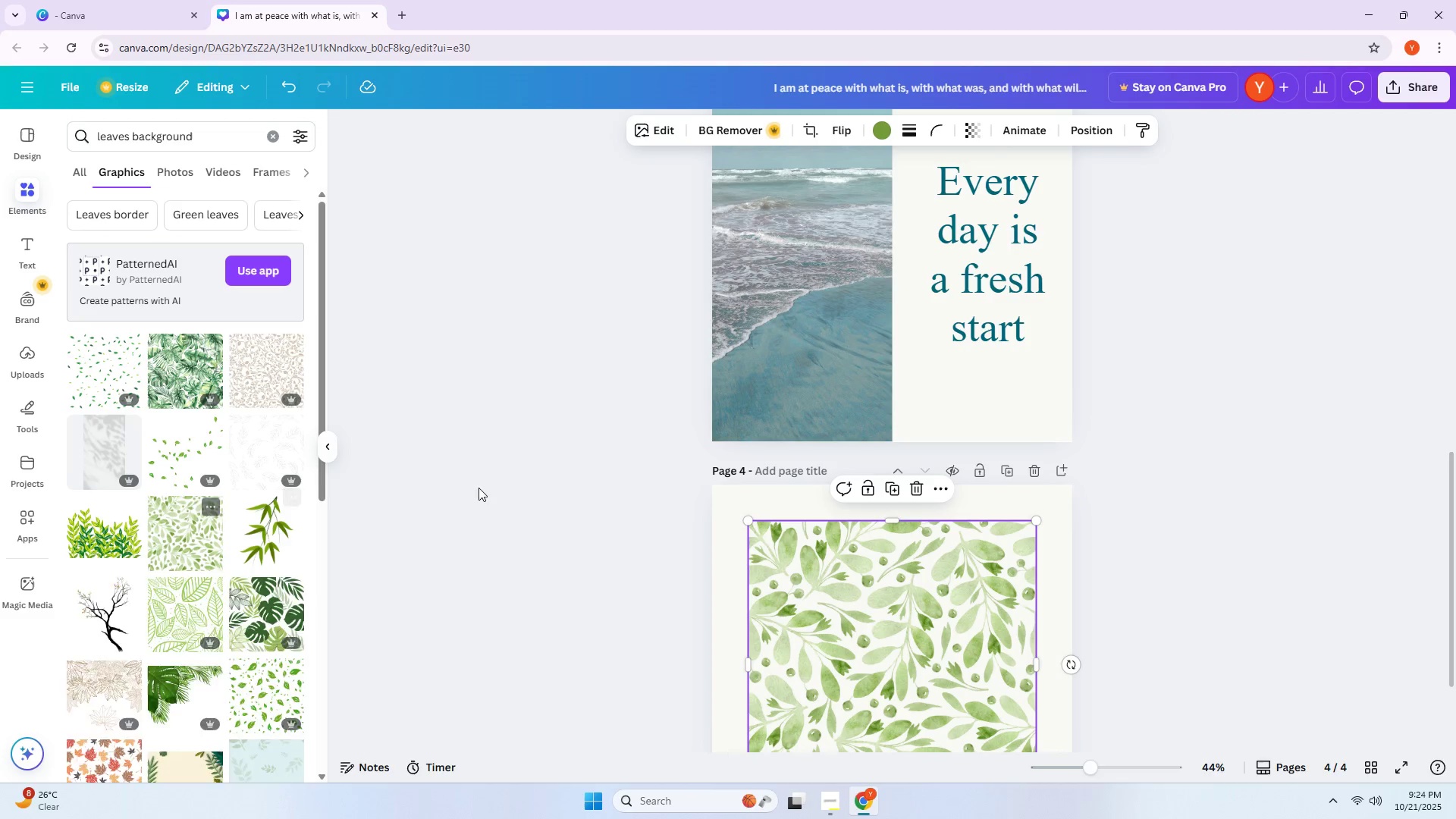 
scroll: coordinate [689, 418], scroll_direction: down, amount: 4.0
 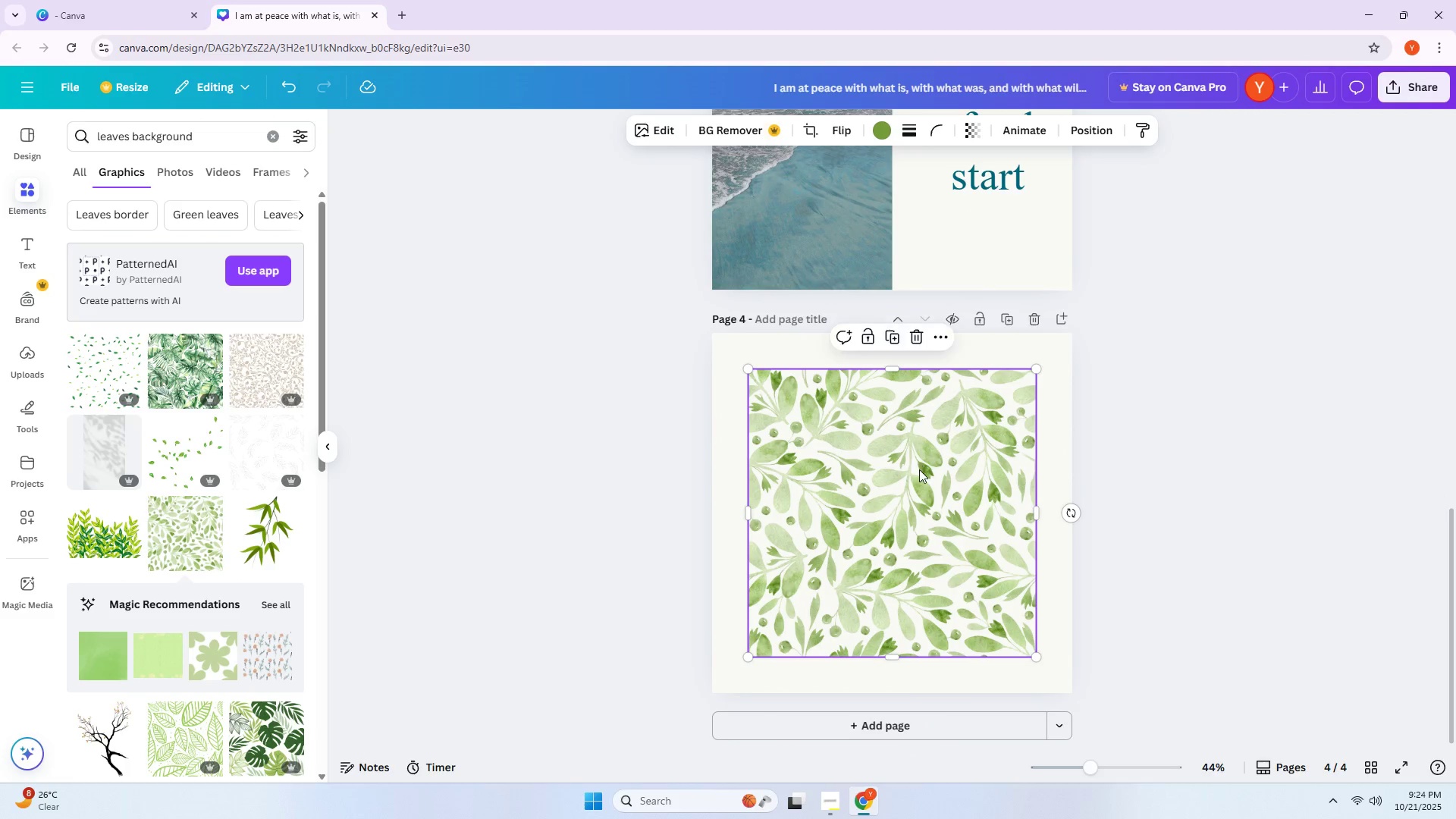 
left_click_drag(start_coordinate=[919, 469], to_coordinate=[908, 461])
 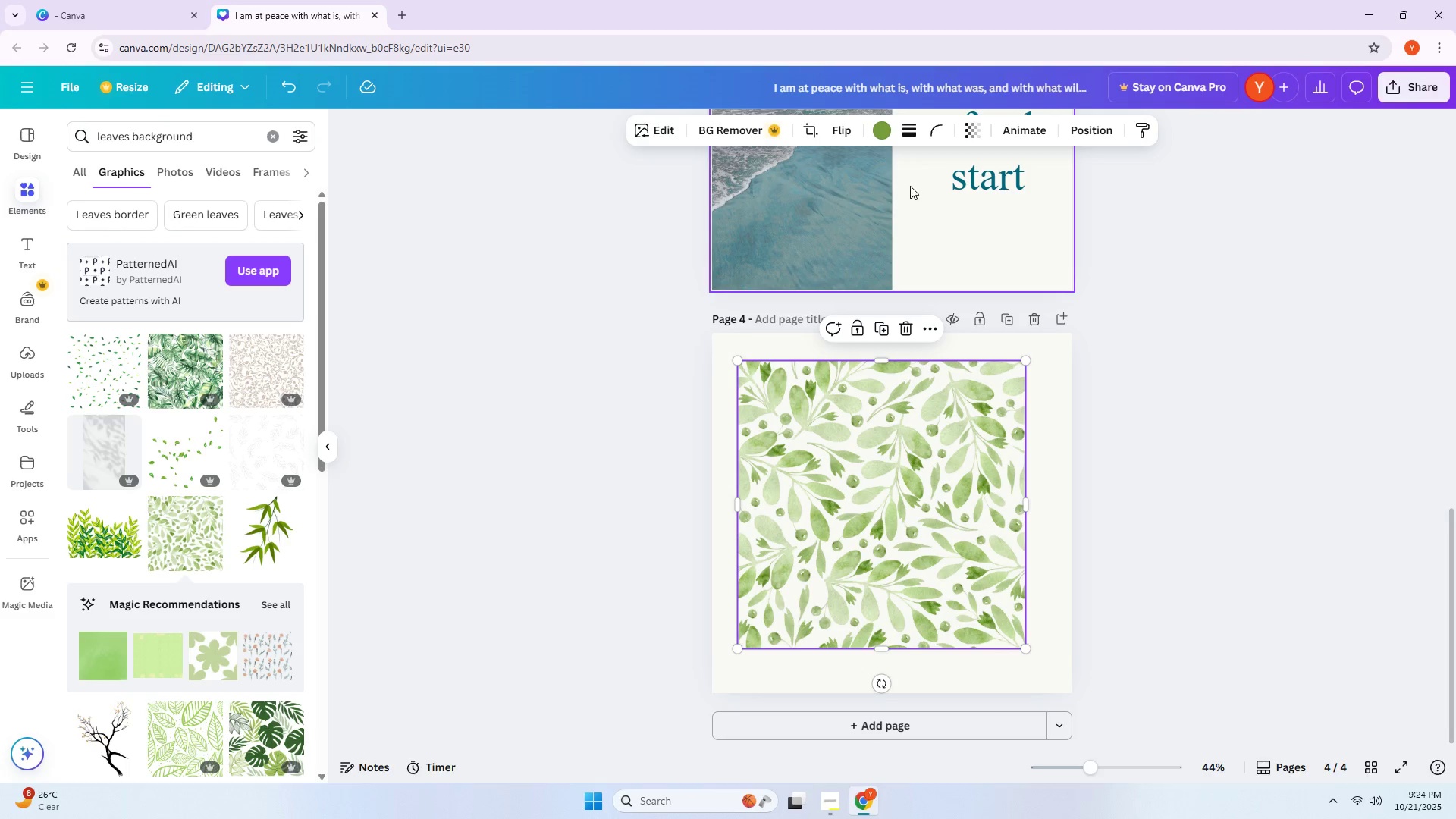 
left_click([890, 124])
 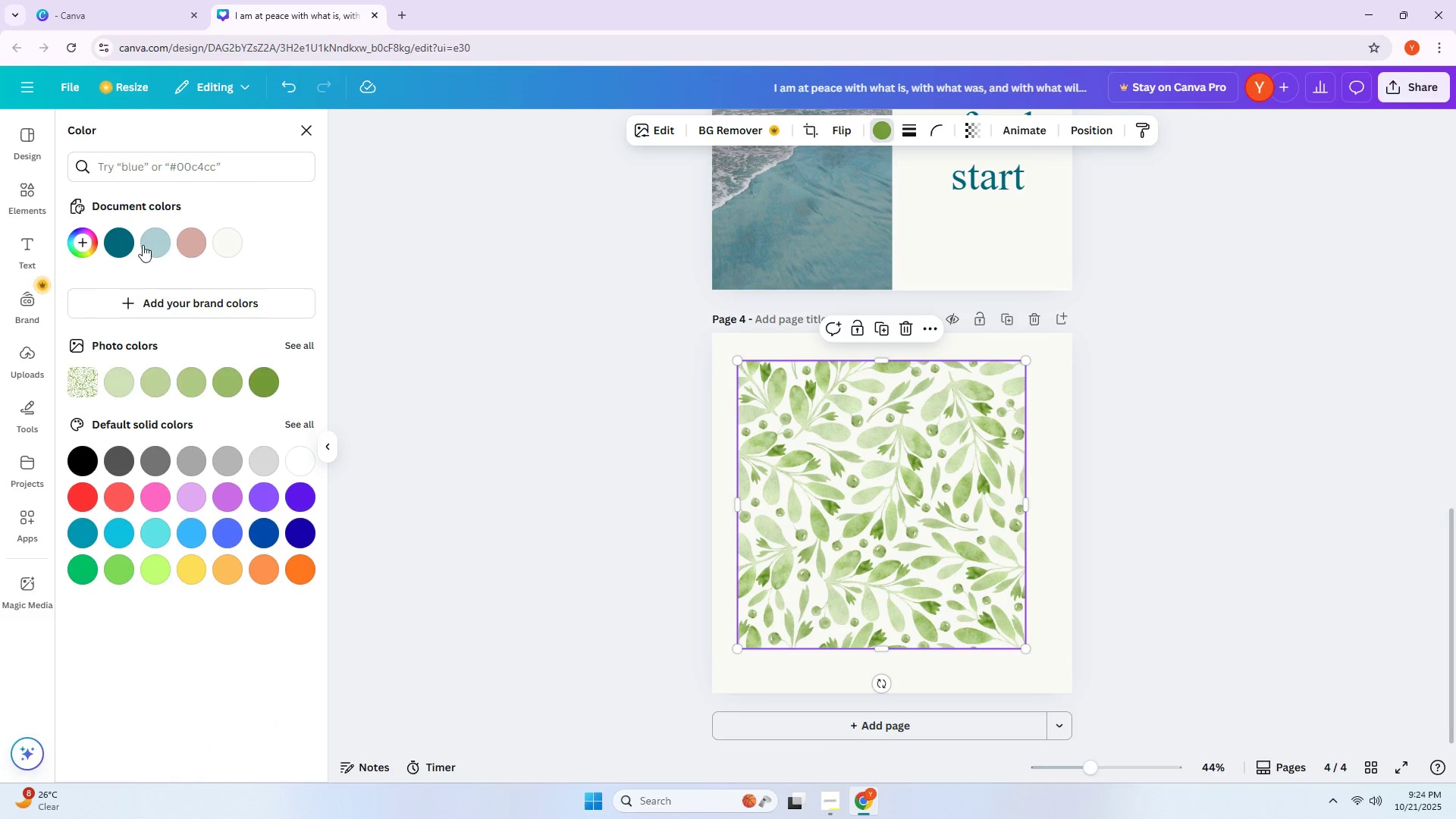 
left_click([142, 244])
 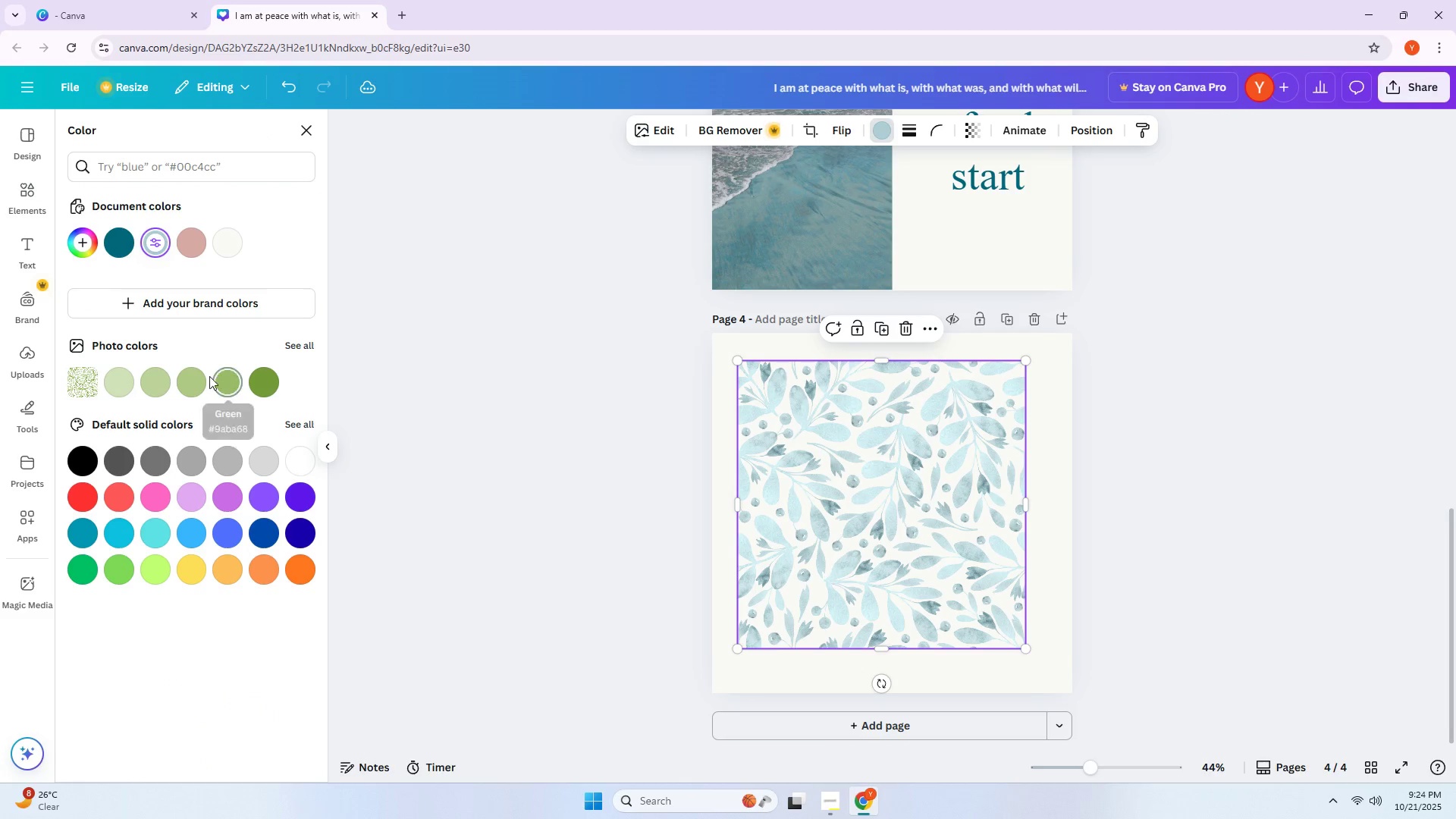 
left_click([124, 249])
 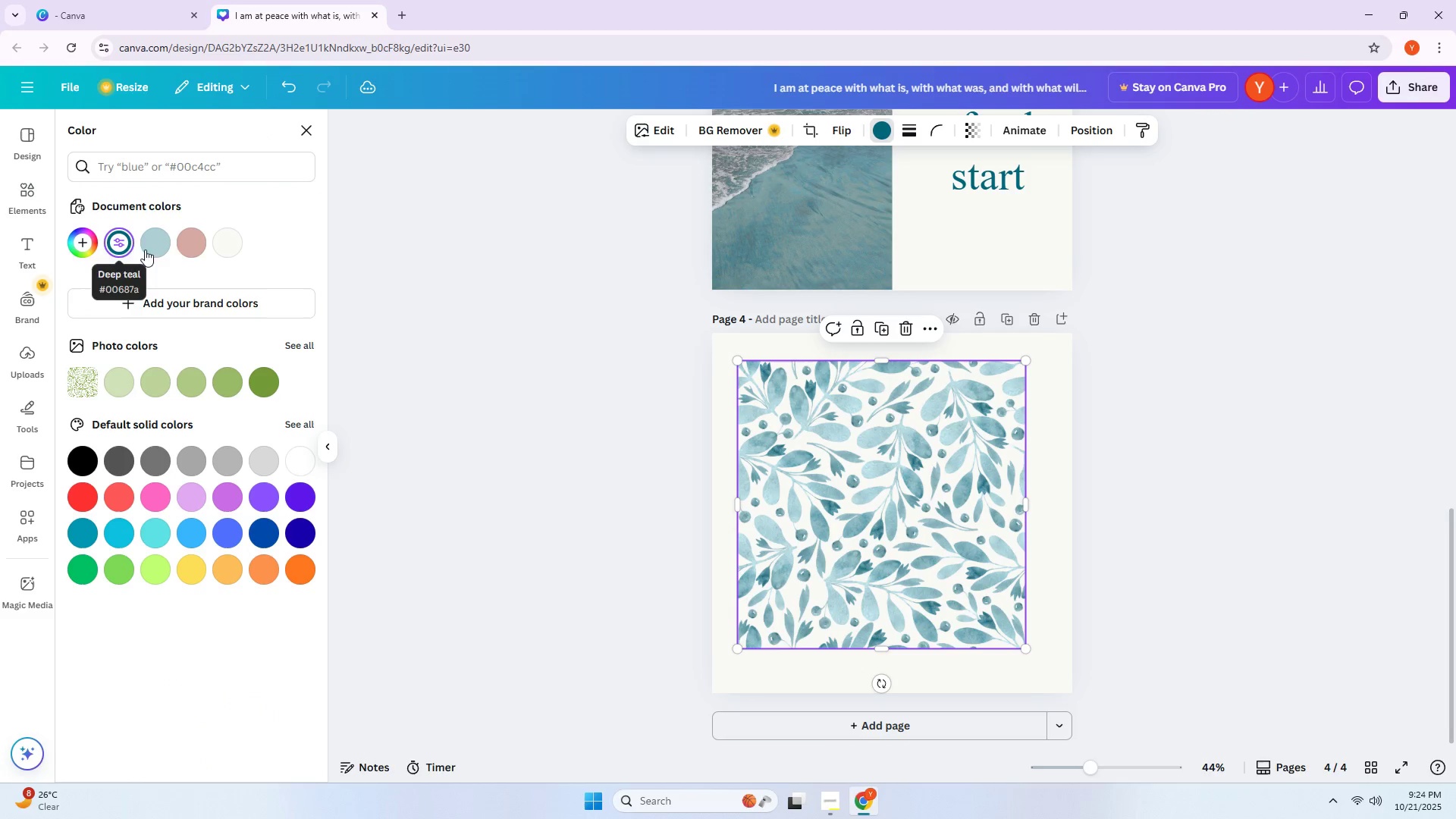 
left_click([188, 246])
 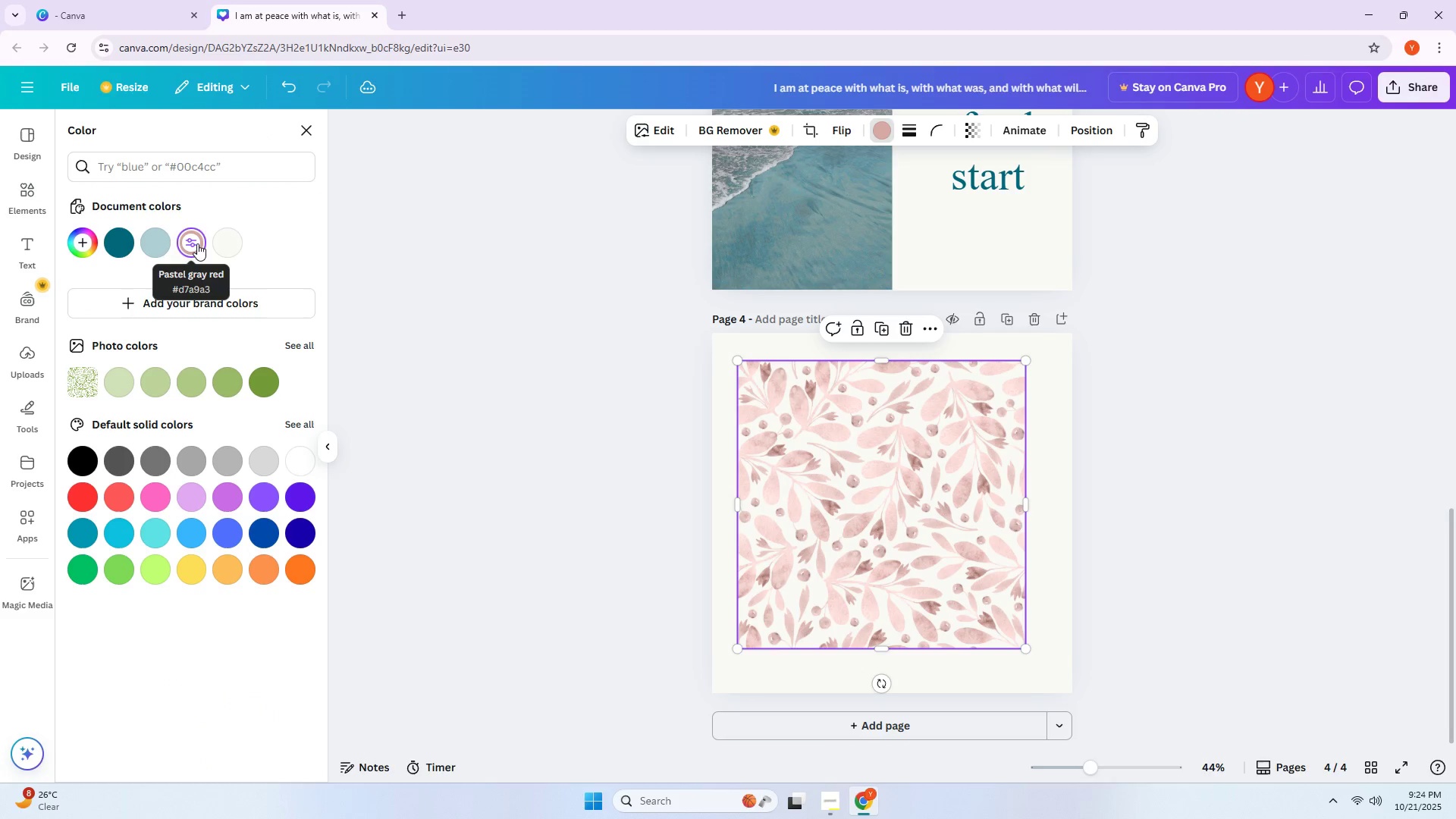 
wait(8.3)
 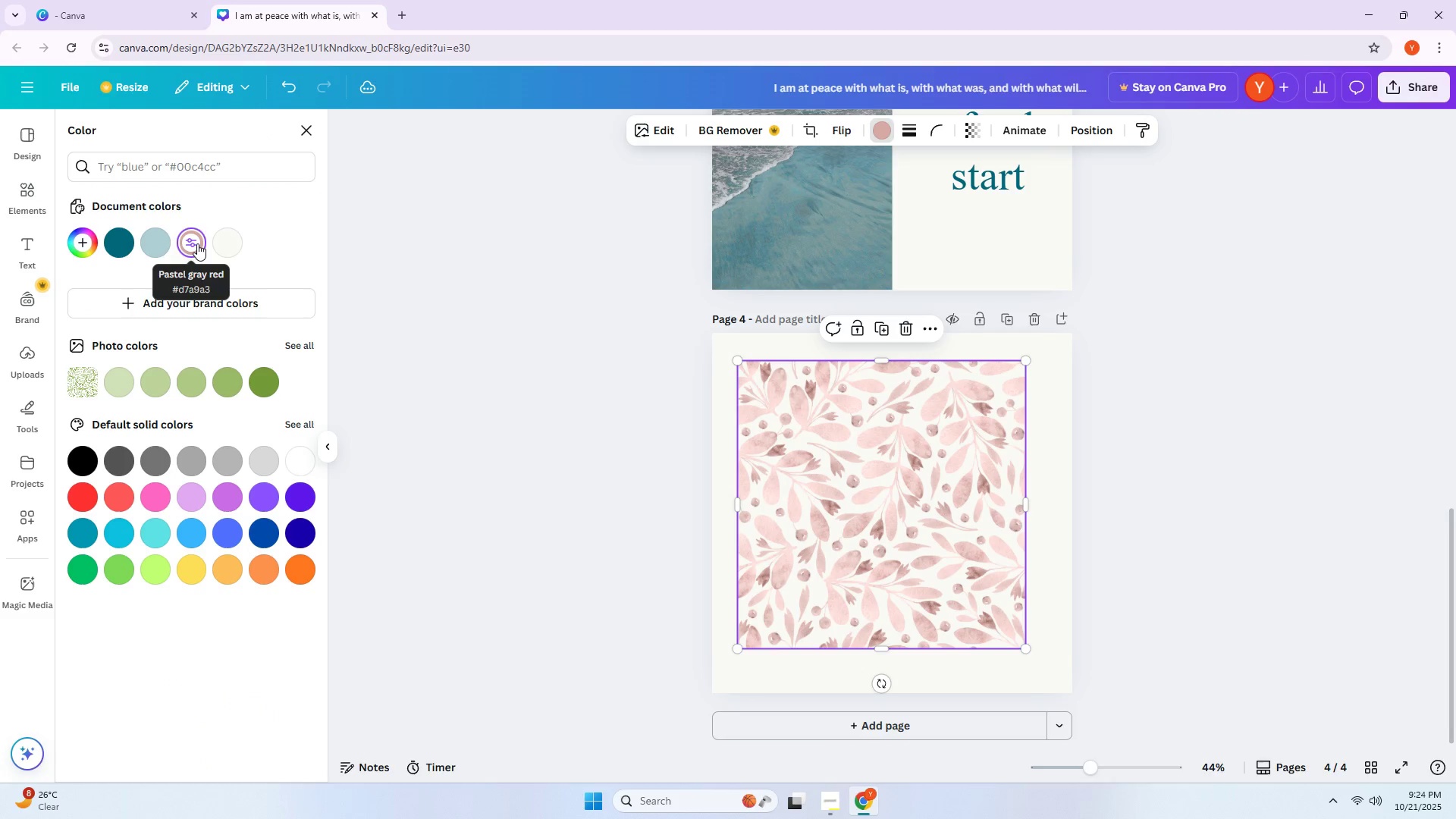 
left_click([216, 174])
 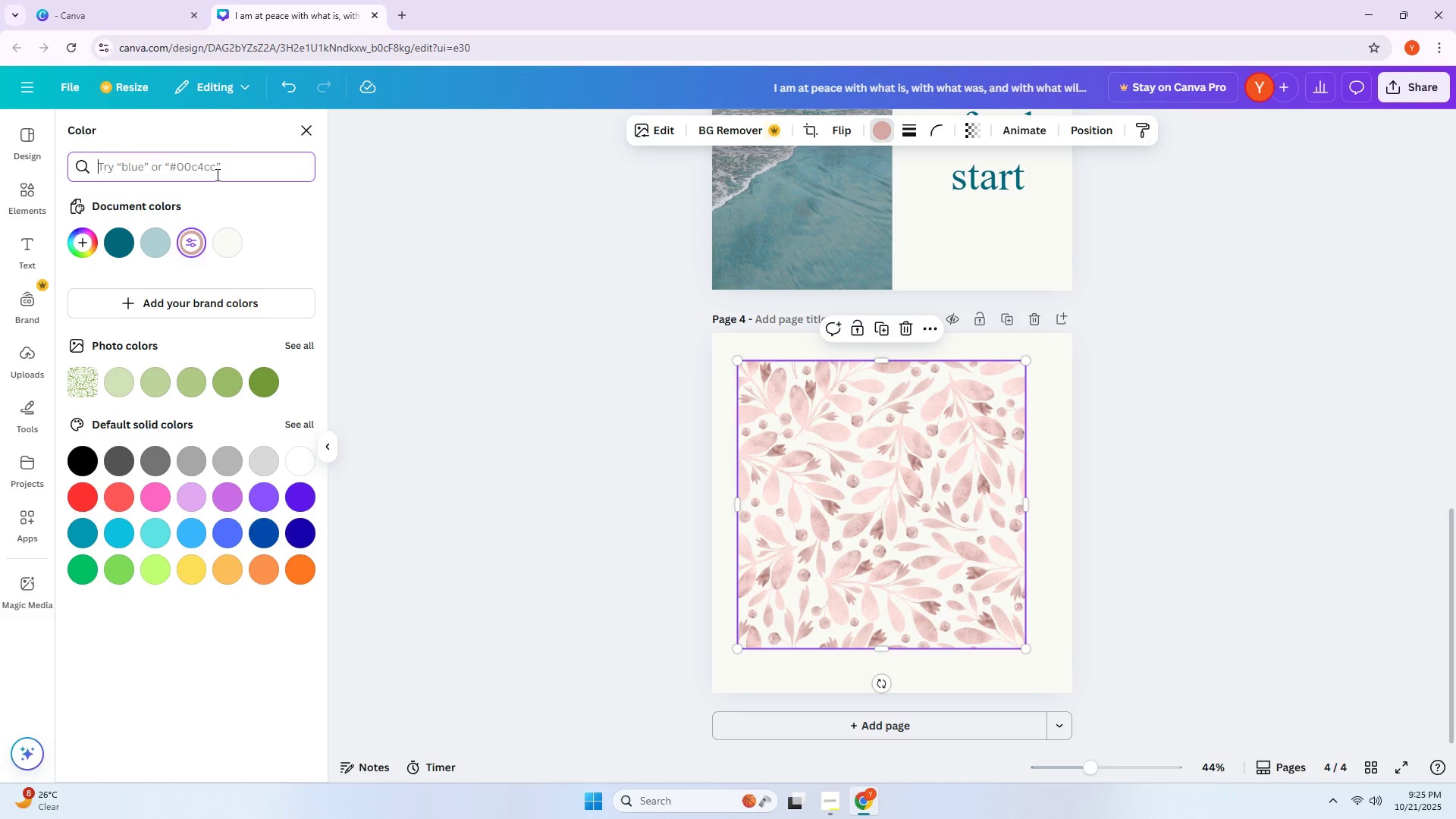 
type(#b5)
key(Backspace)
type(6)
key(Backspace)
type(7cbbf)
key(NumpadEnter)
 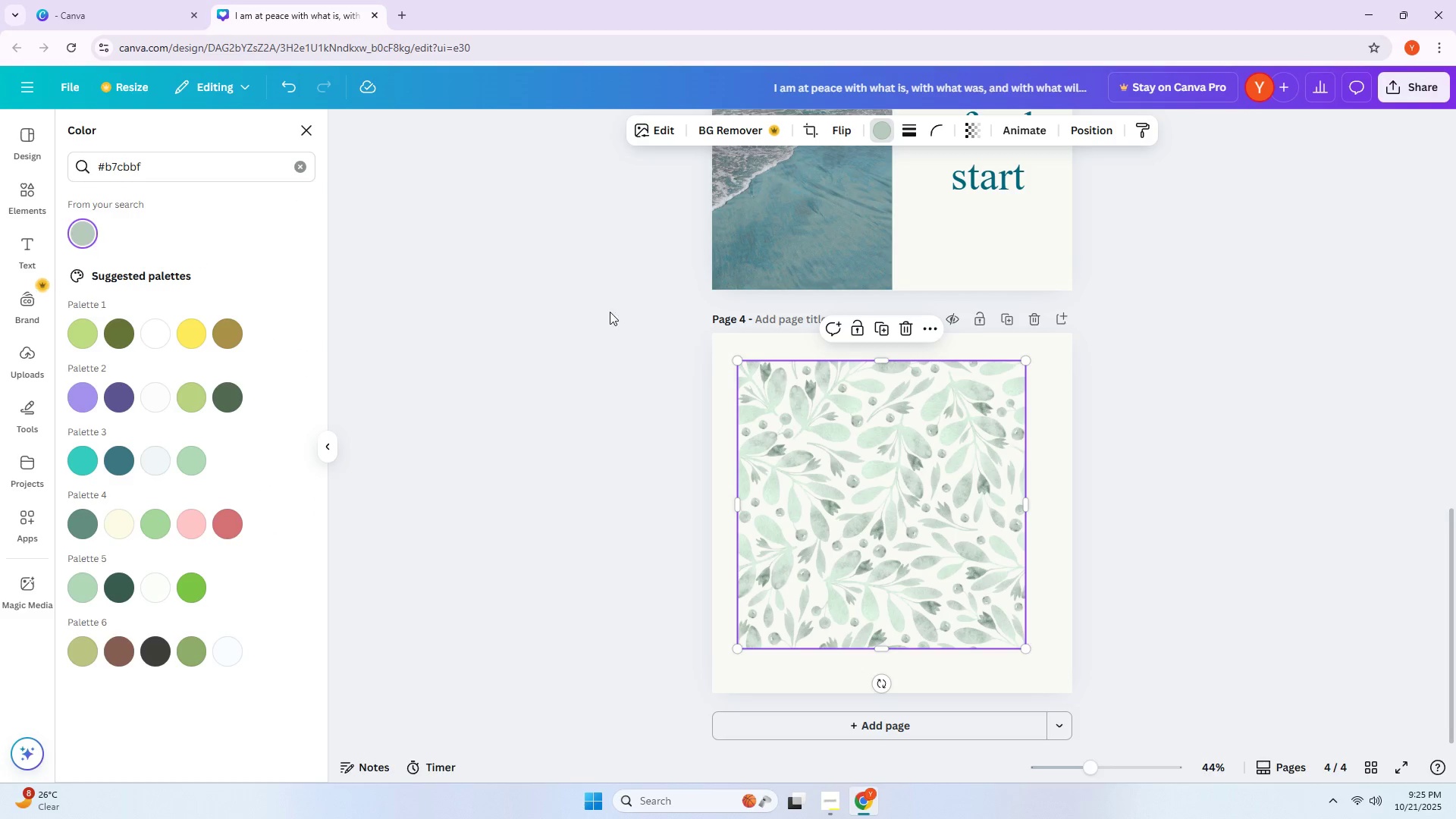 
left_click_drag(start_coordinate=[895, 412], to_coordinate=[871, 387])
 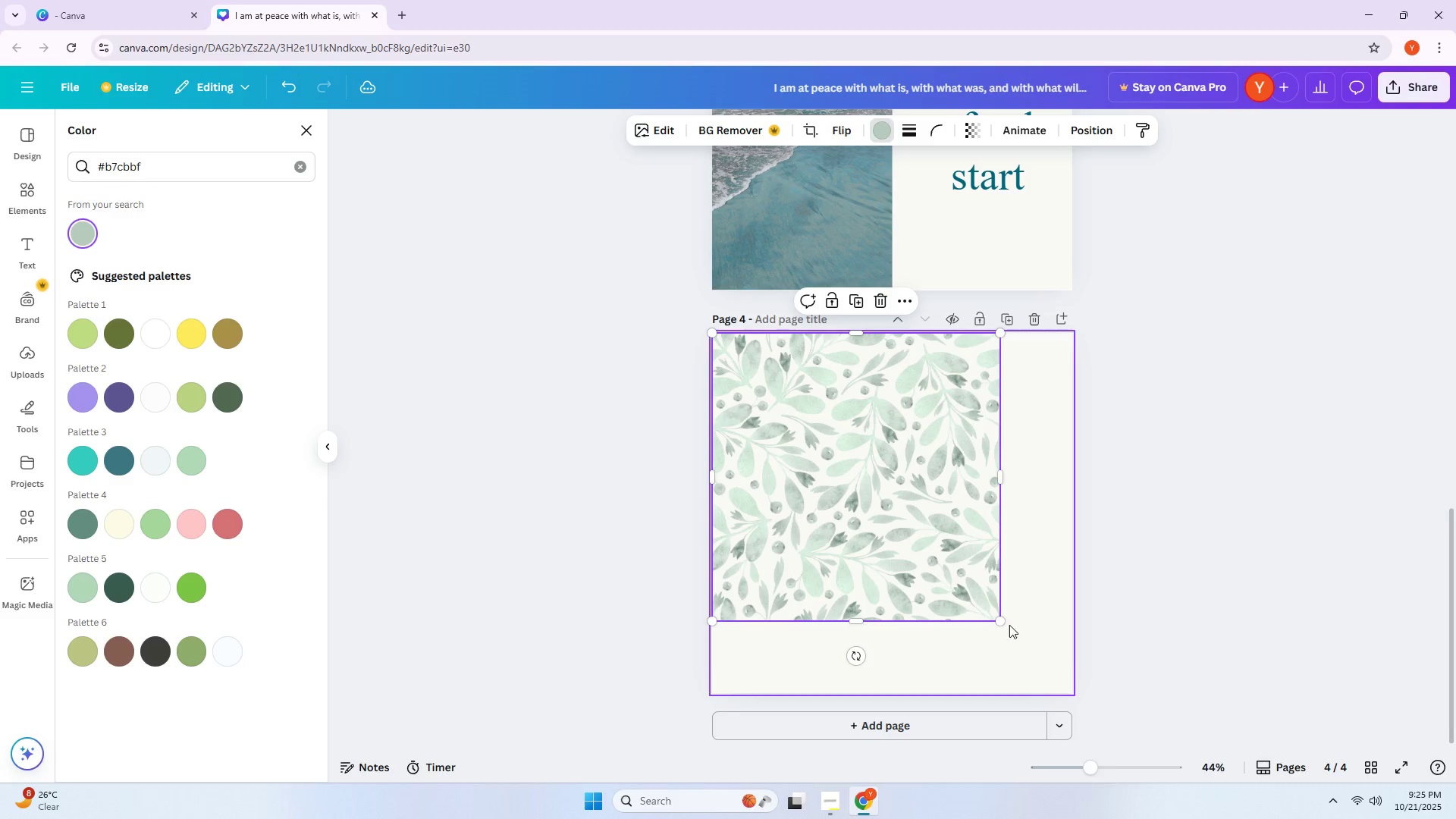 
left_click_drag(start_coordinate=[999, 620], to_coordinate=[1078, 693])
 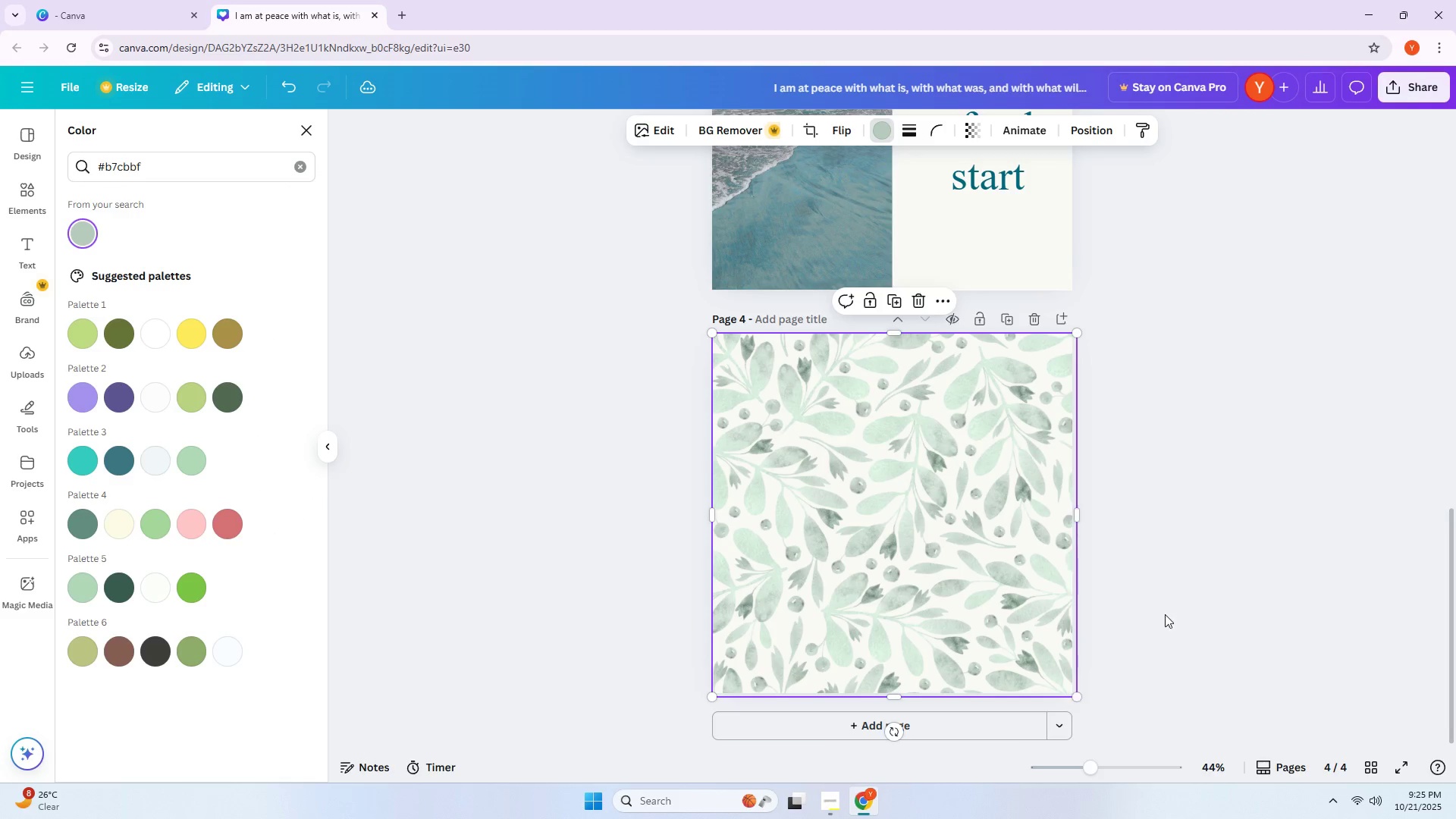 
left_click([1167, 613])
 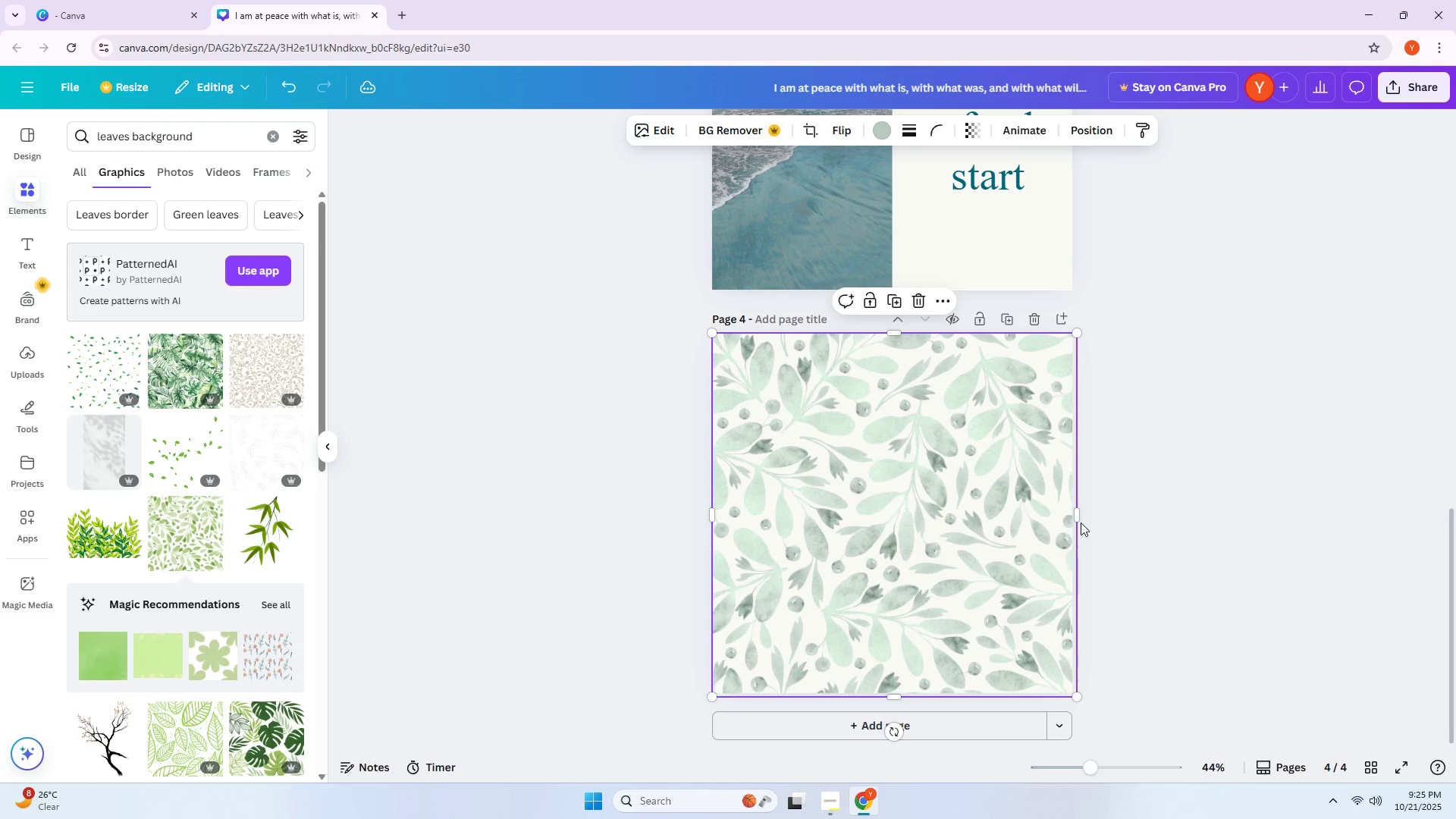 
key(Alt+AltLeft)
 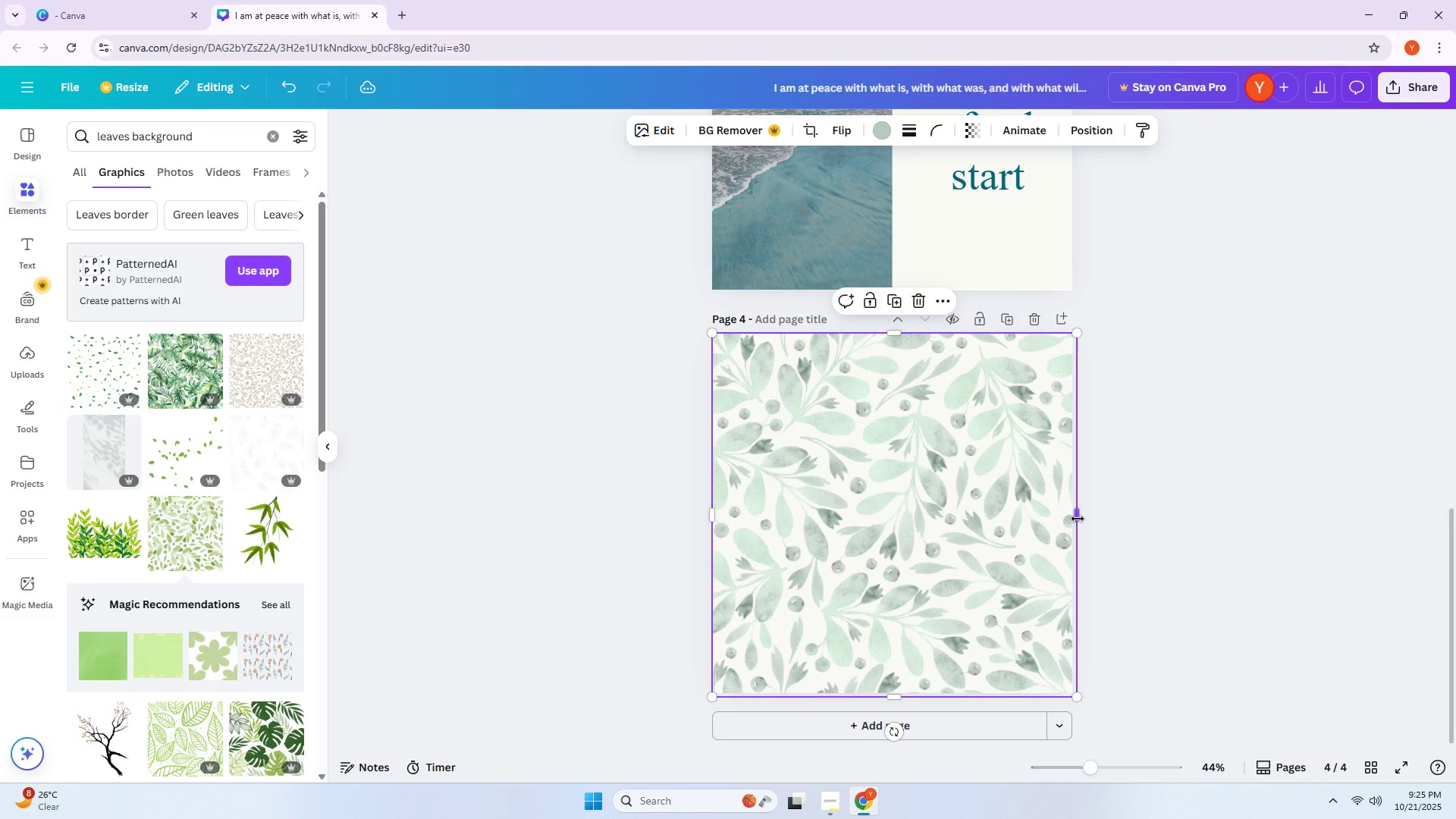 
key(Alt+Tab)